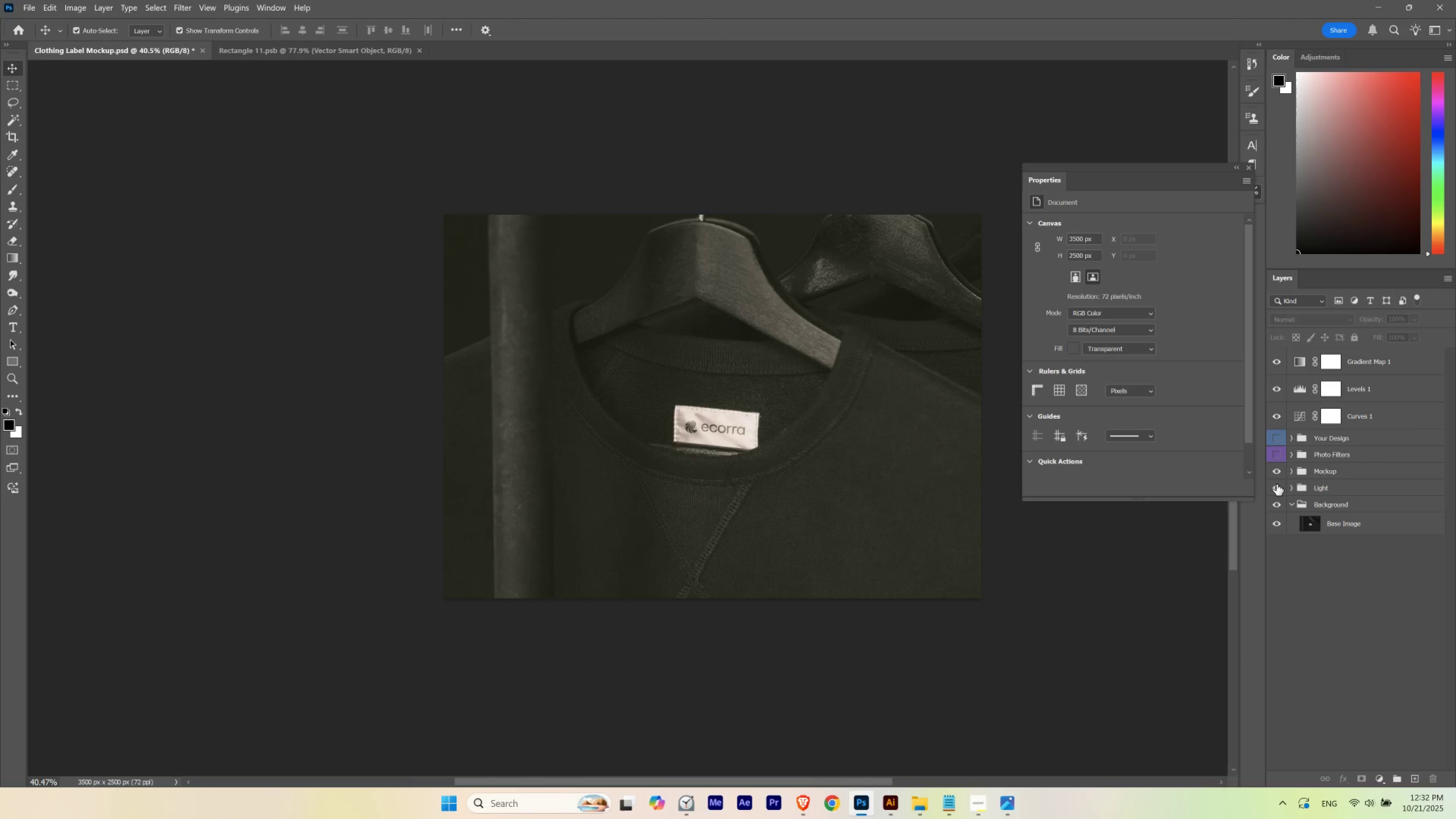 
left_click([1278, 485])
 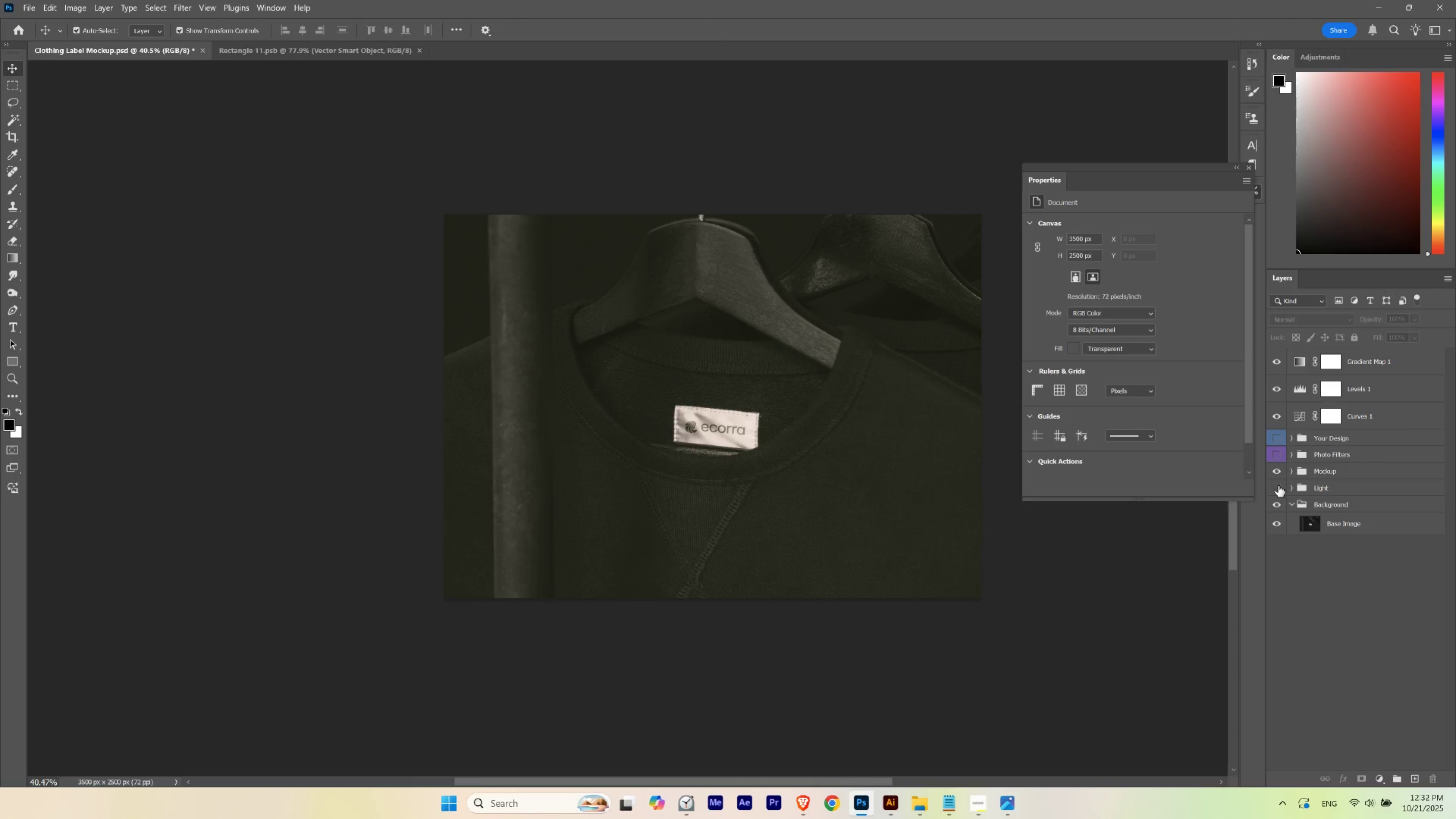 
left_click([1278, 485])
 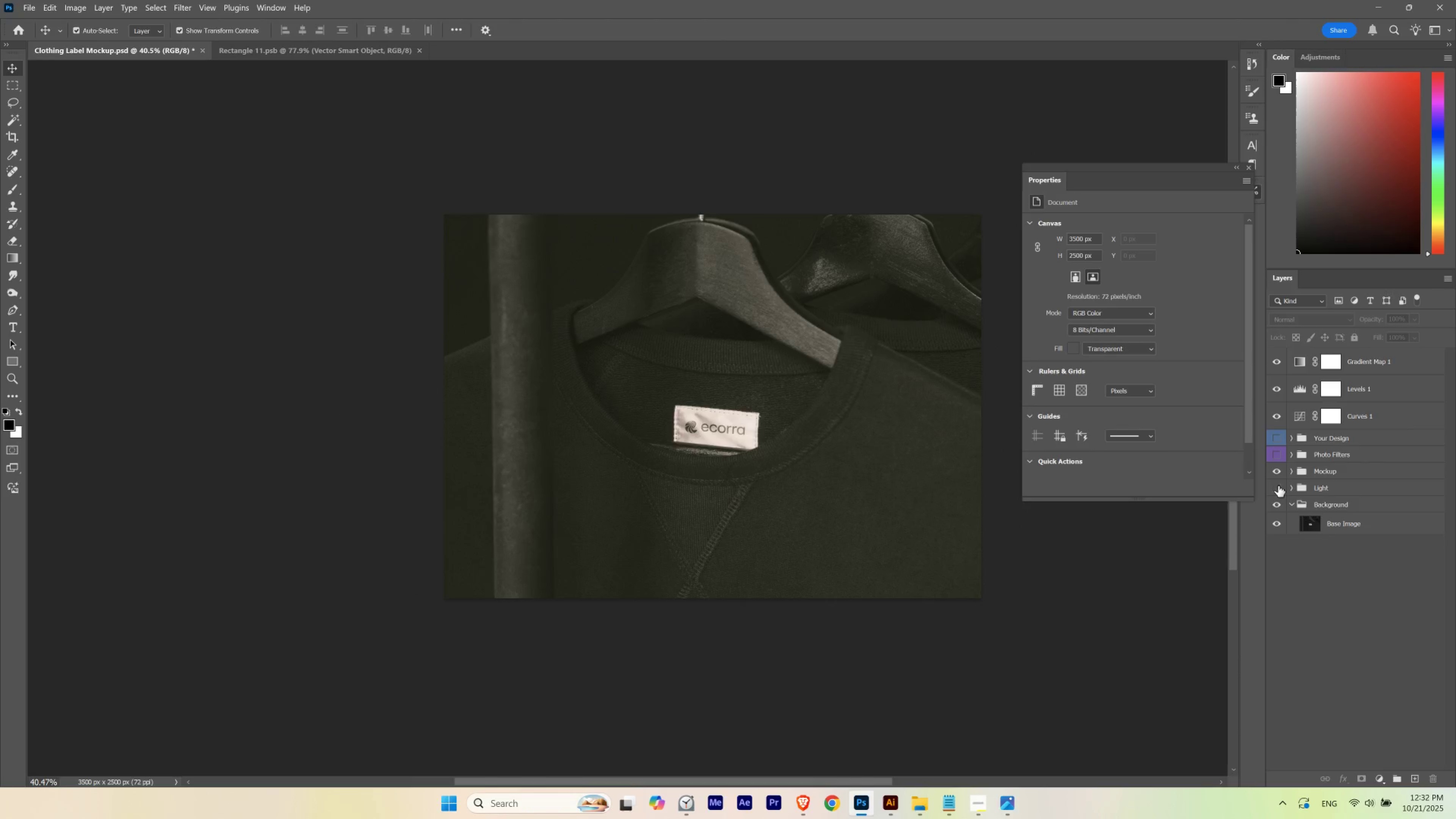 
left_click([1278, 485])
 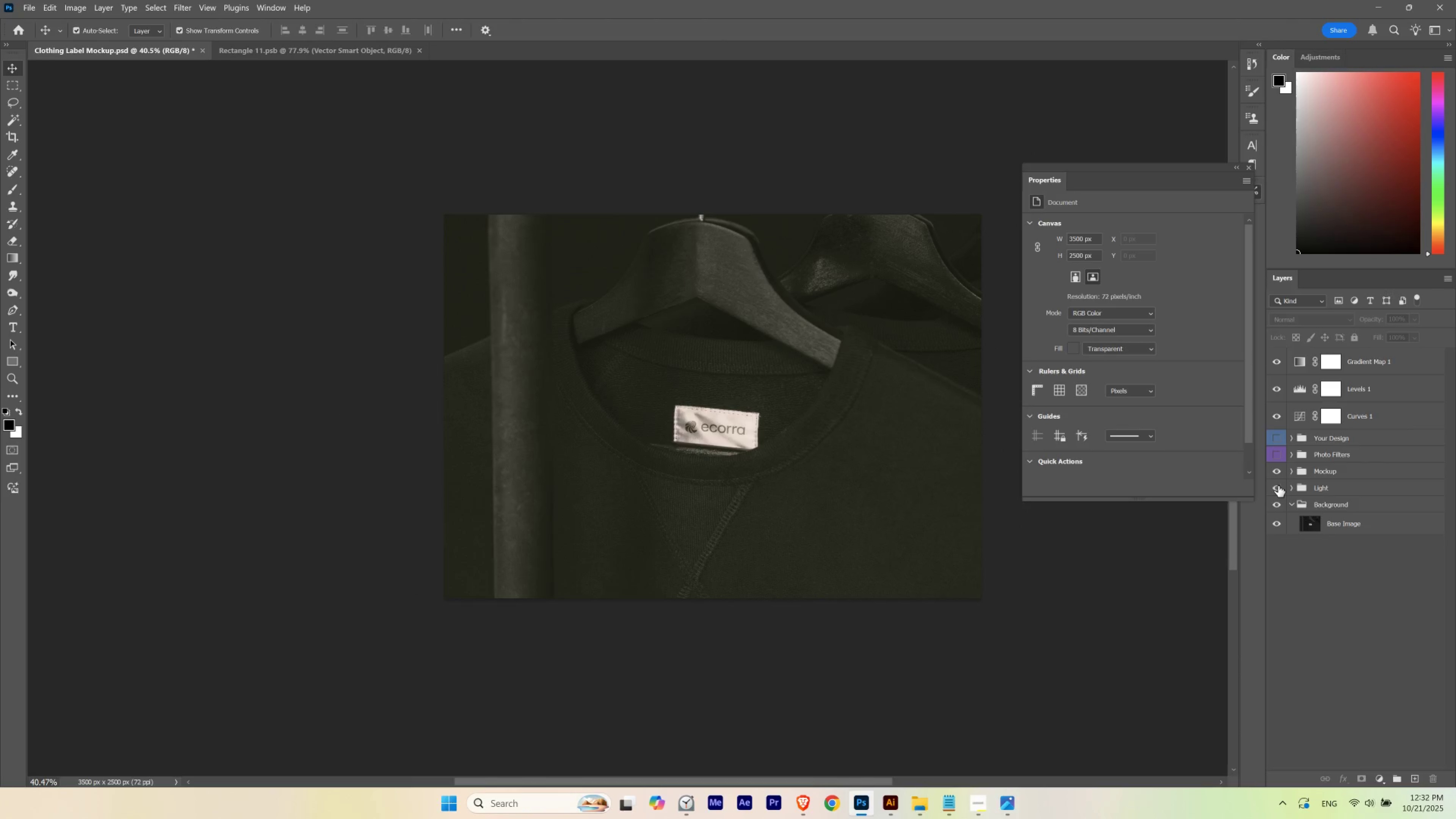 
left_click([1278, 485])
 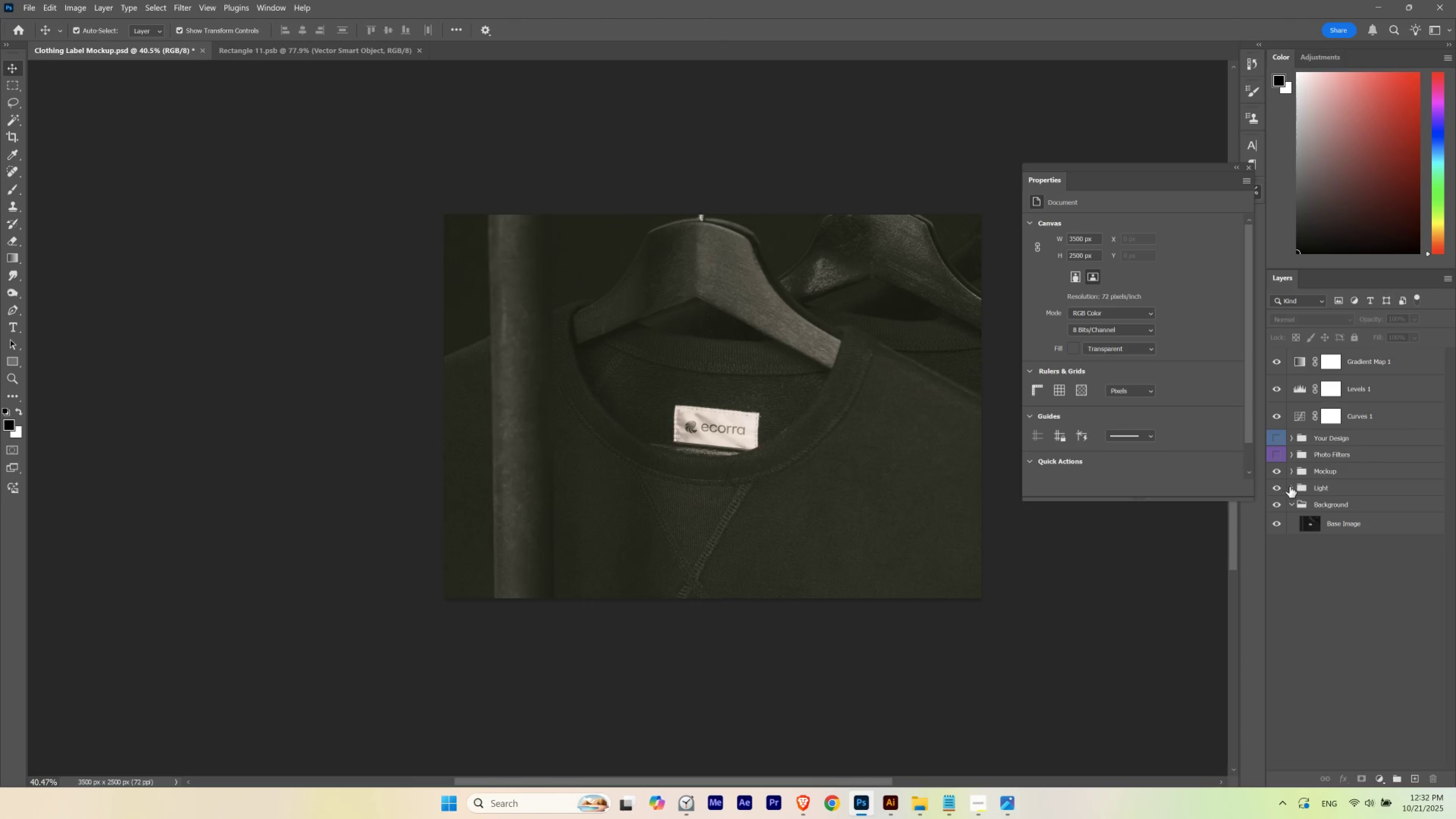 
left_click([1291, 486])
 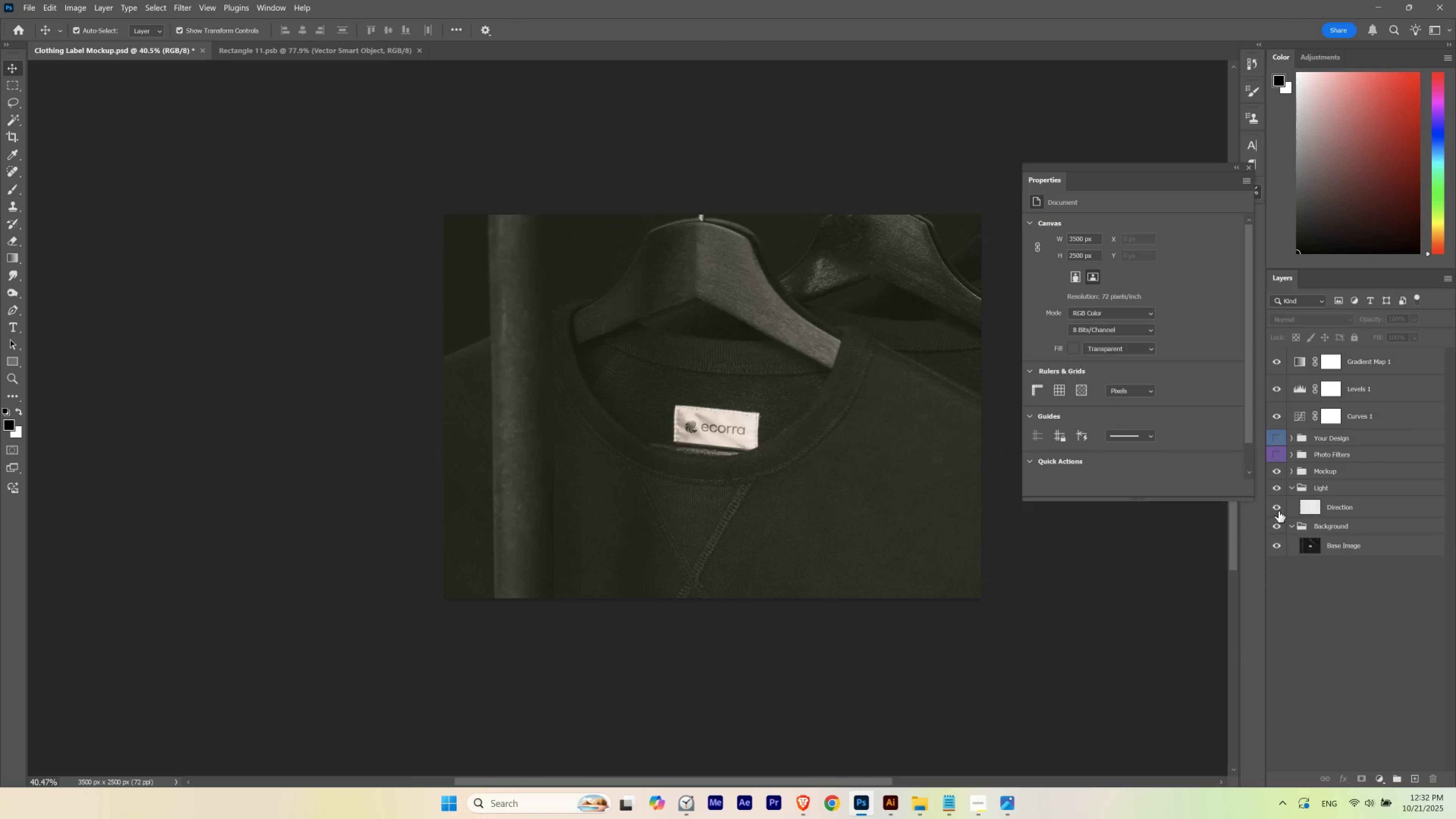 
left_click([1277, 508])
 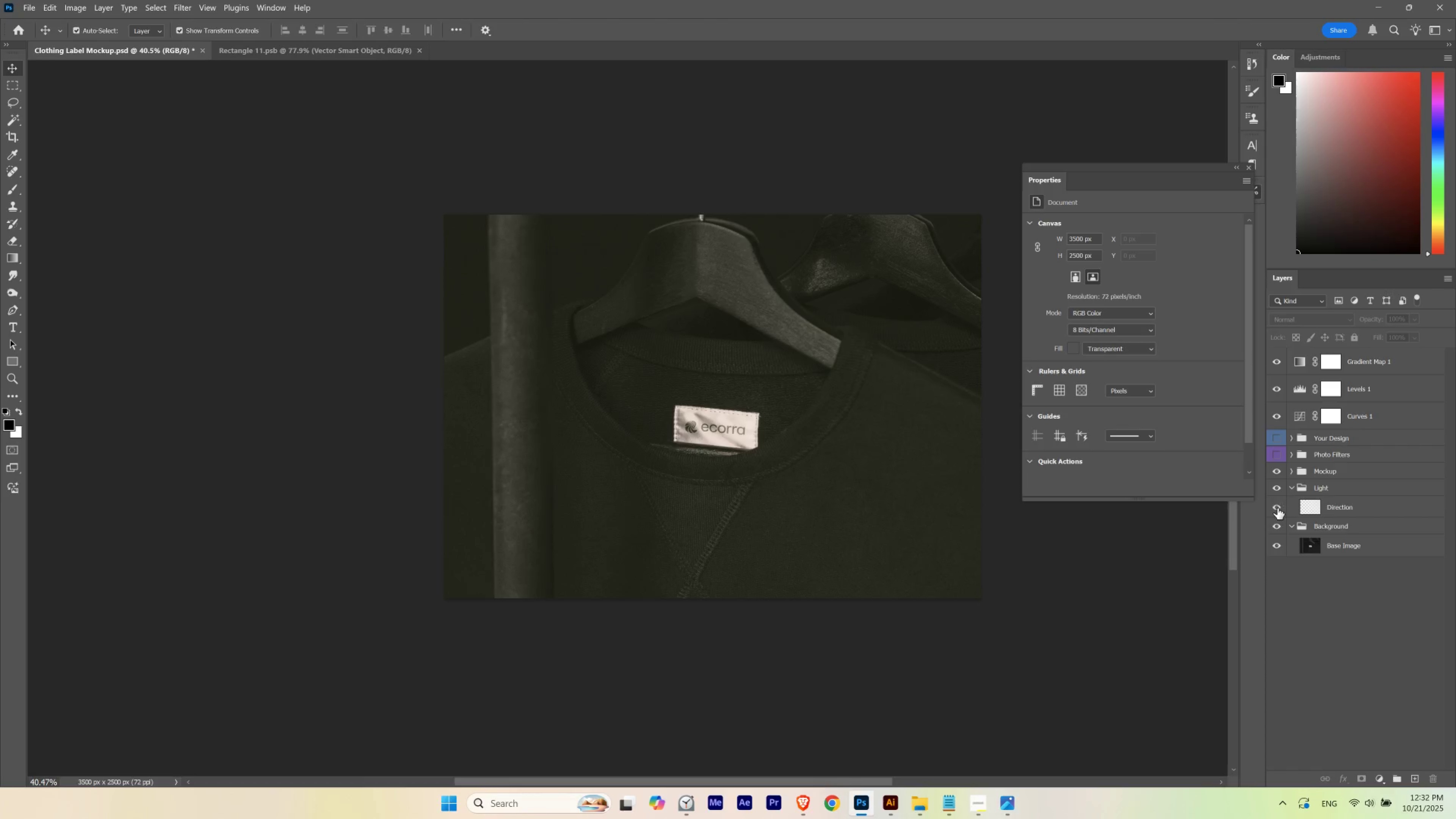 
left_click([1277, 508])
 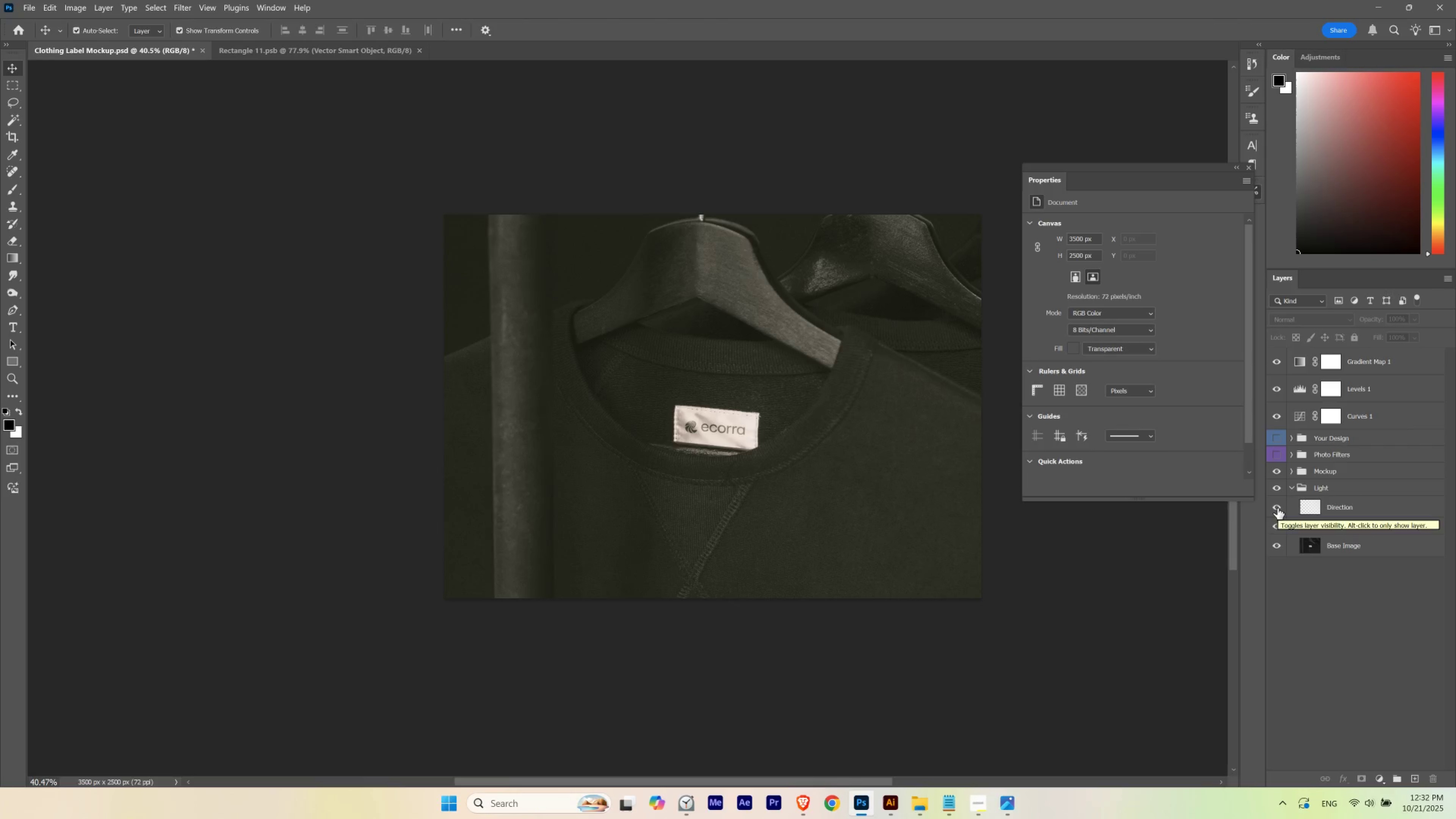 
left_click([1277, 508])
 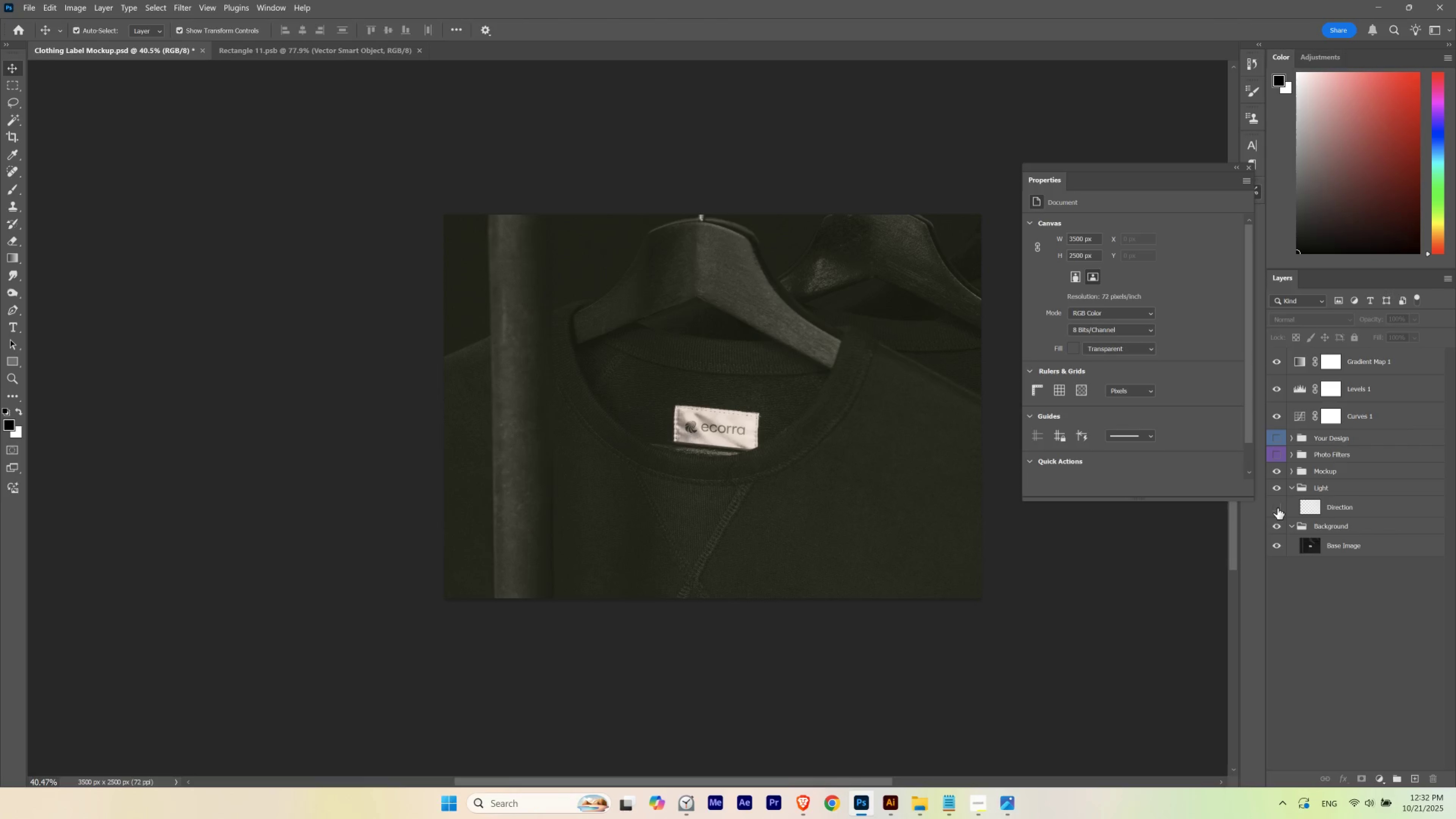 
left_click([1277, 508])
 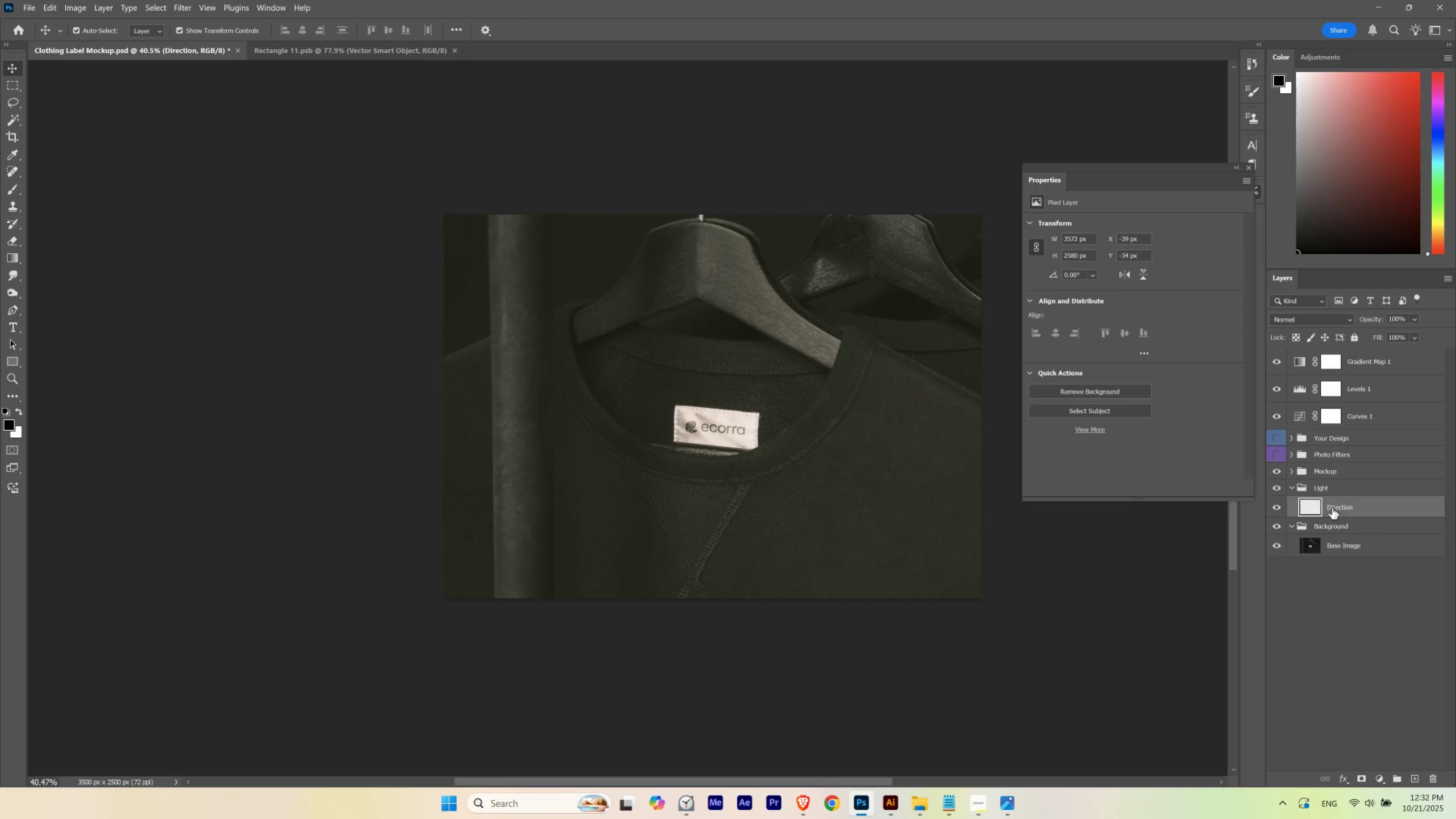 
key(V)
 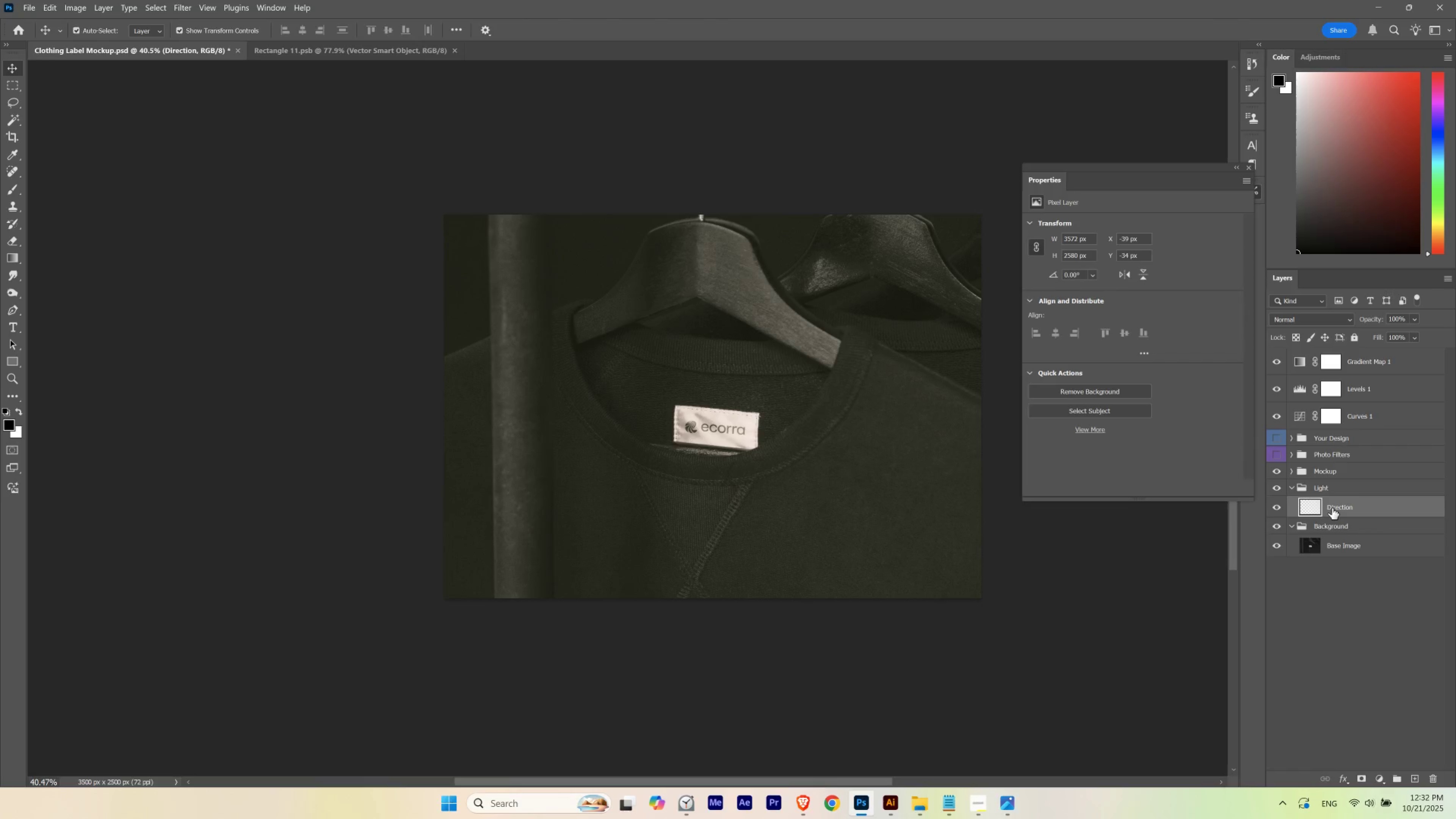 
key(Numpad8)
 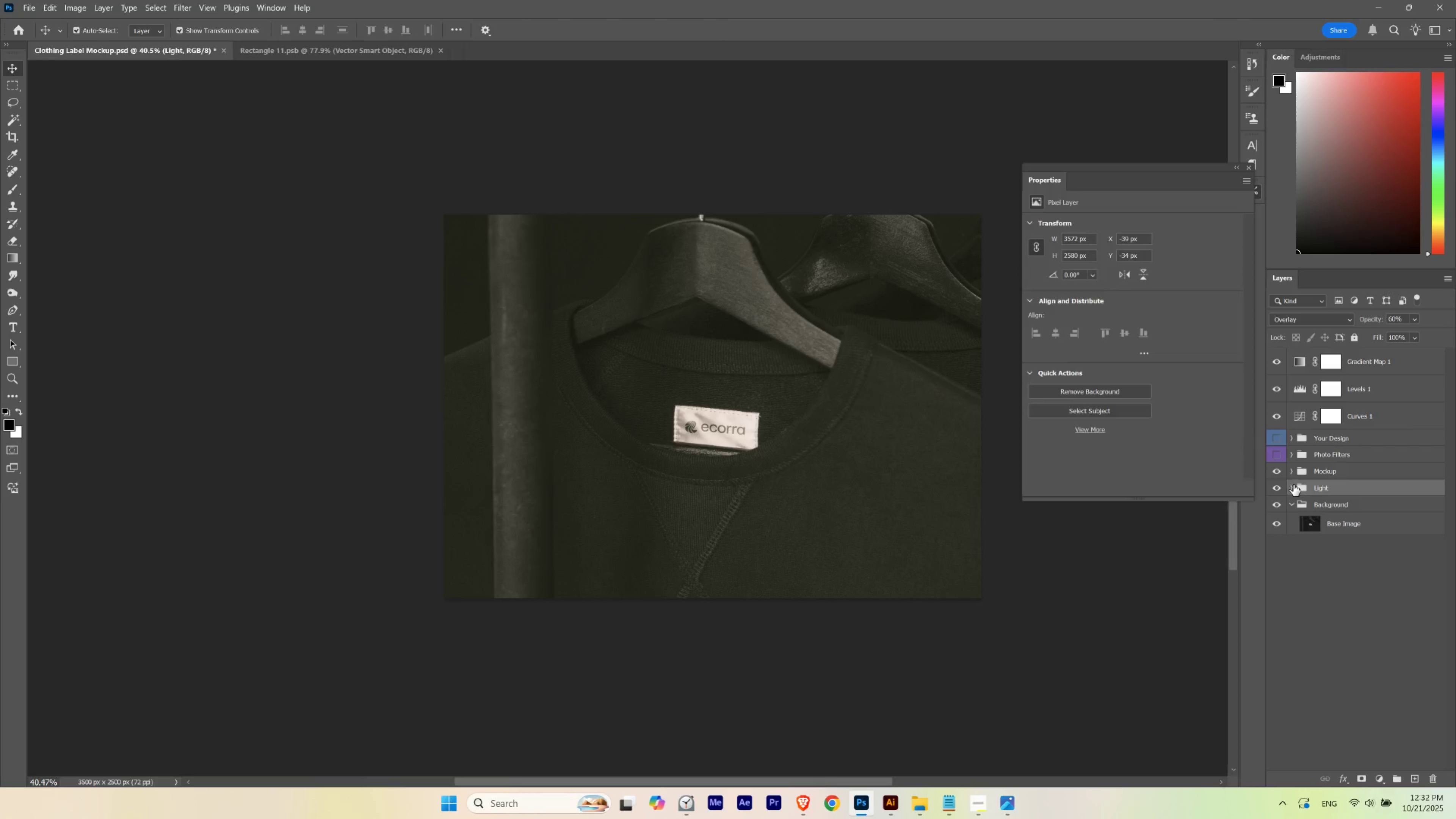 
left_click([1290, 471])
 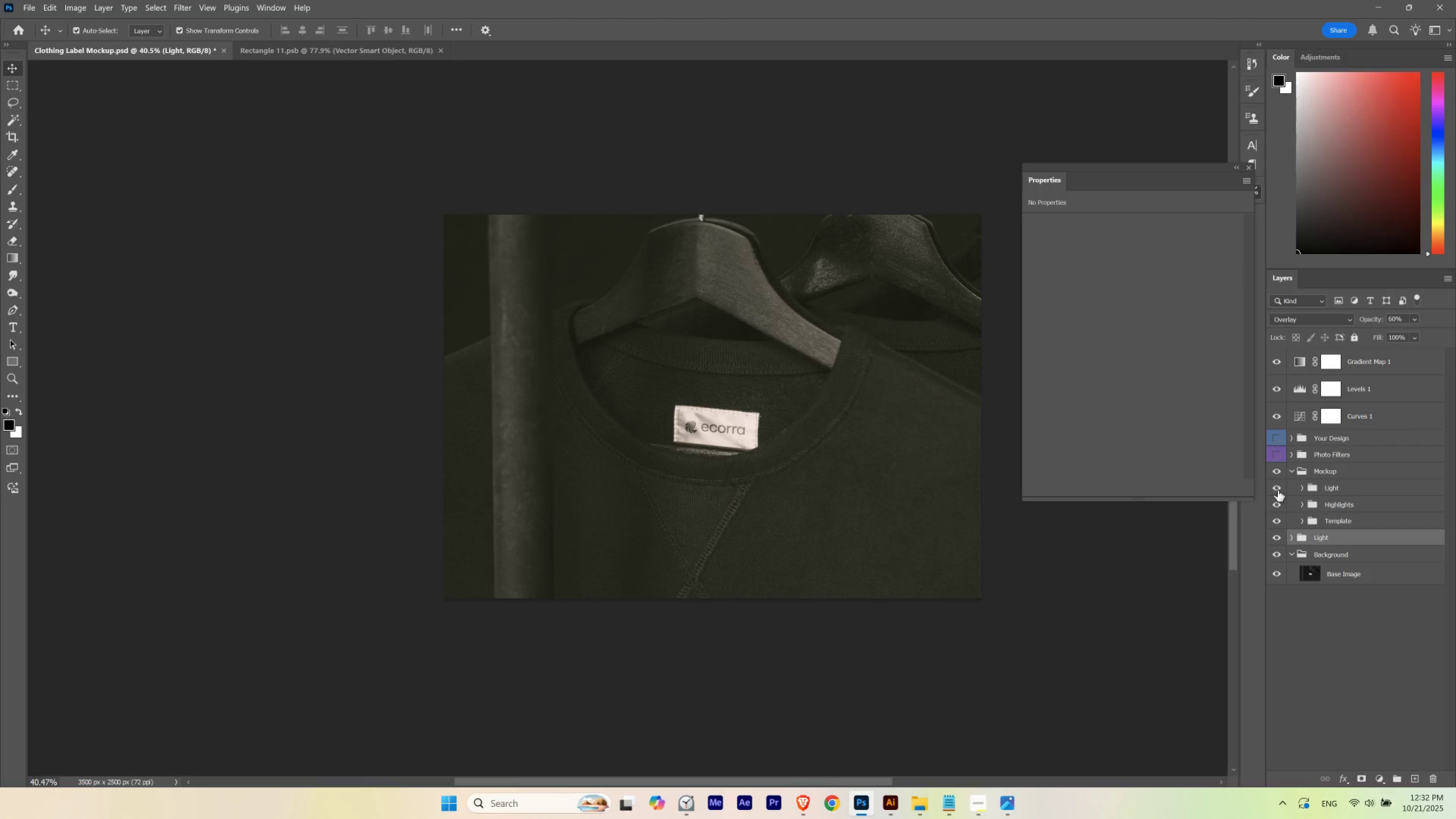 
left_click([1276, 489])
 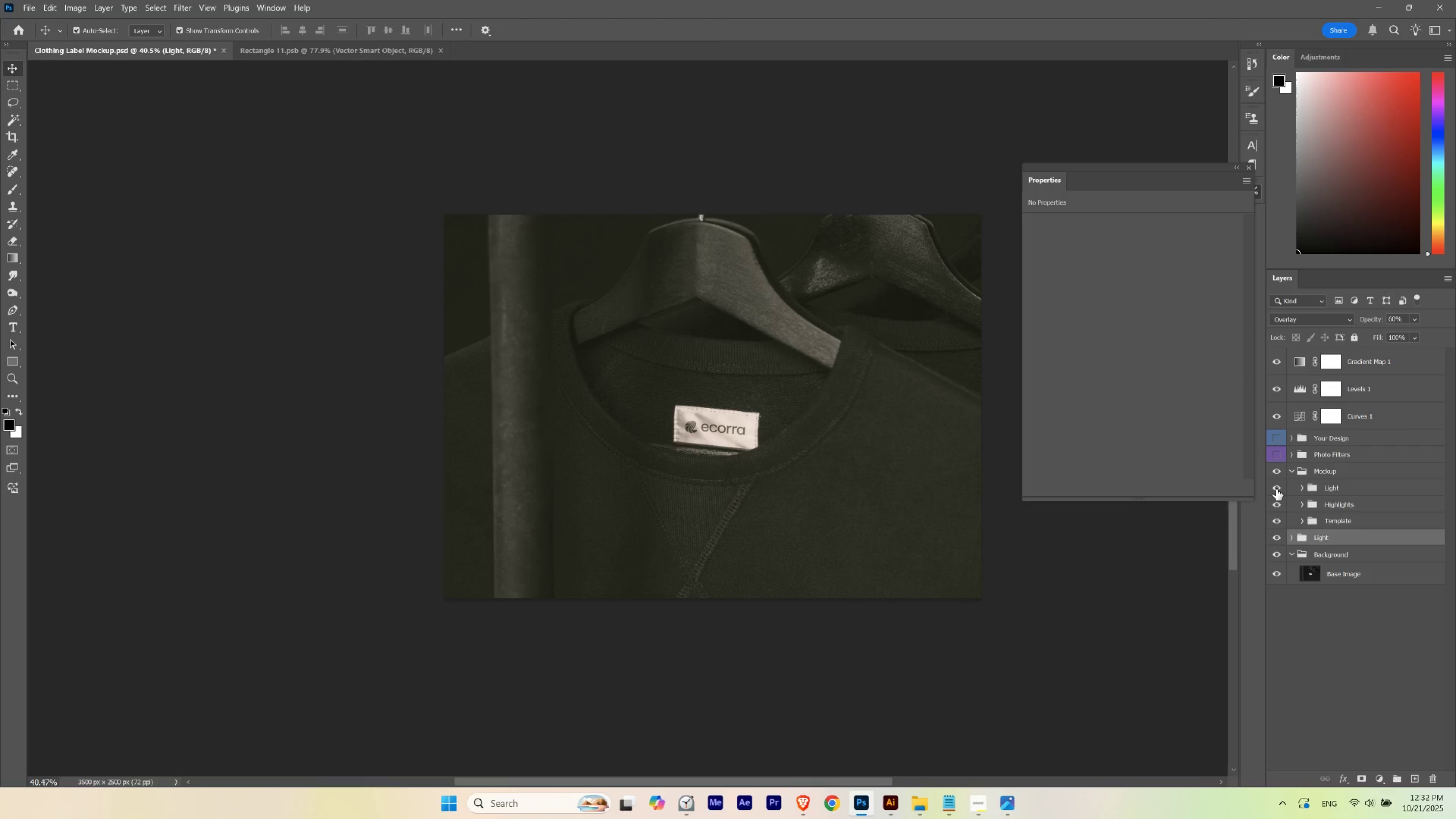 
left_click([1276, 489])
 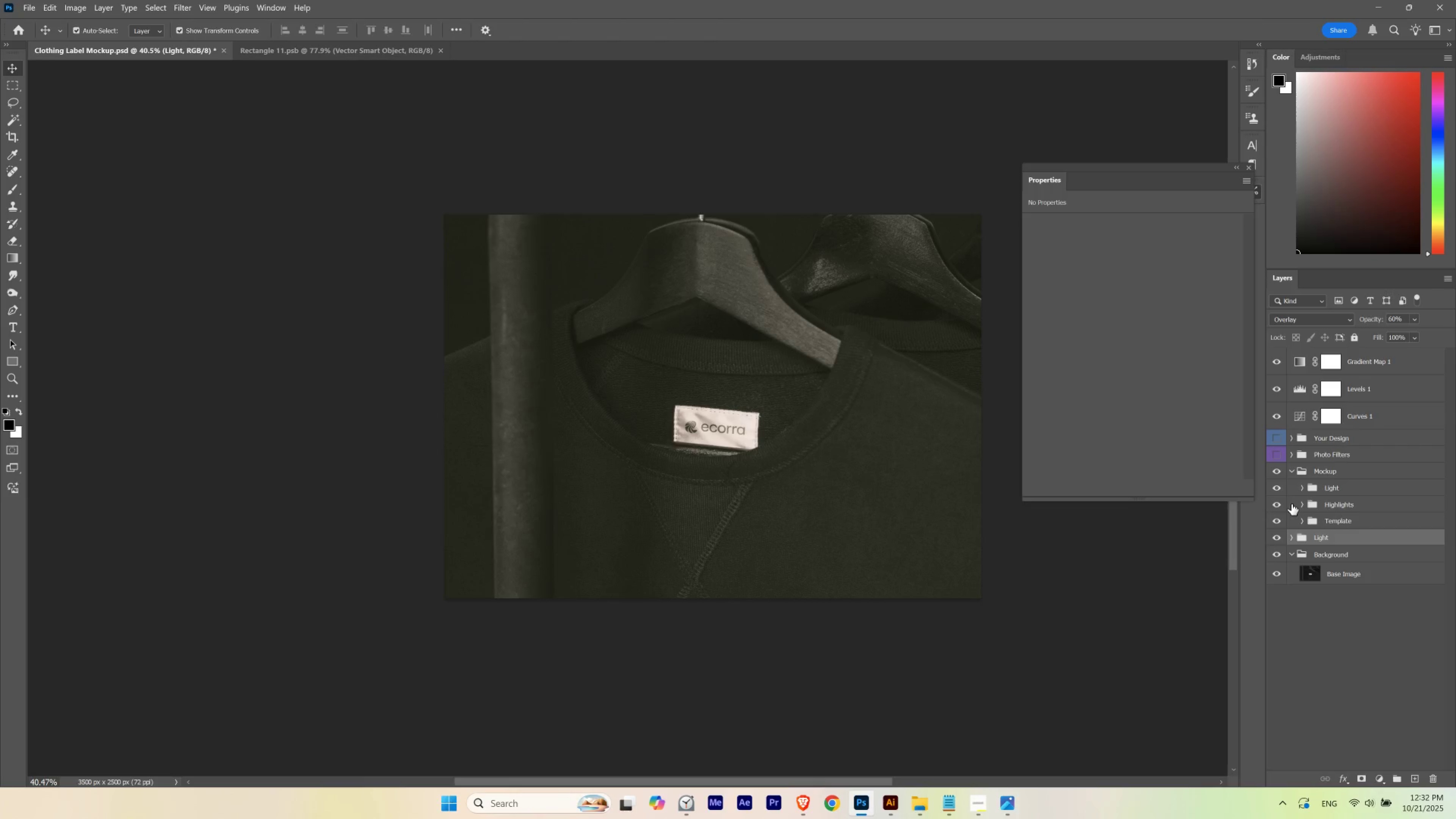 
left_click([1280, 503])
 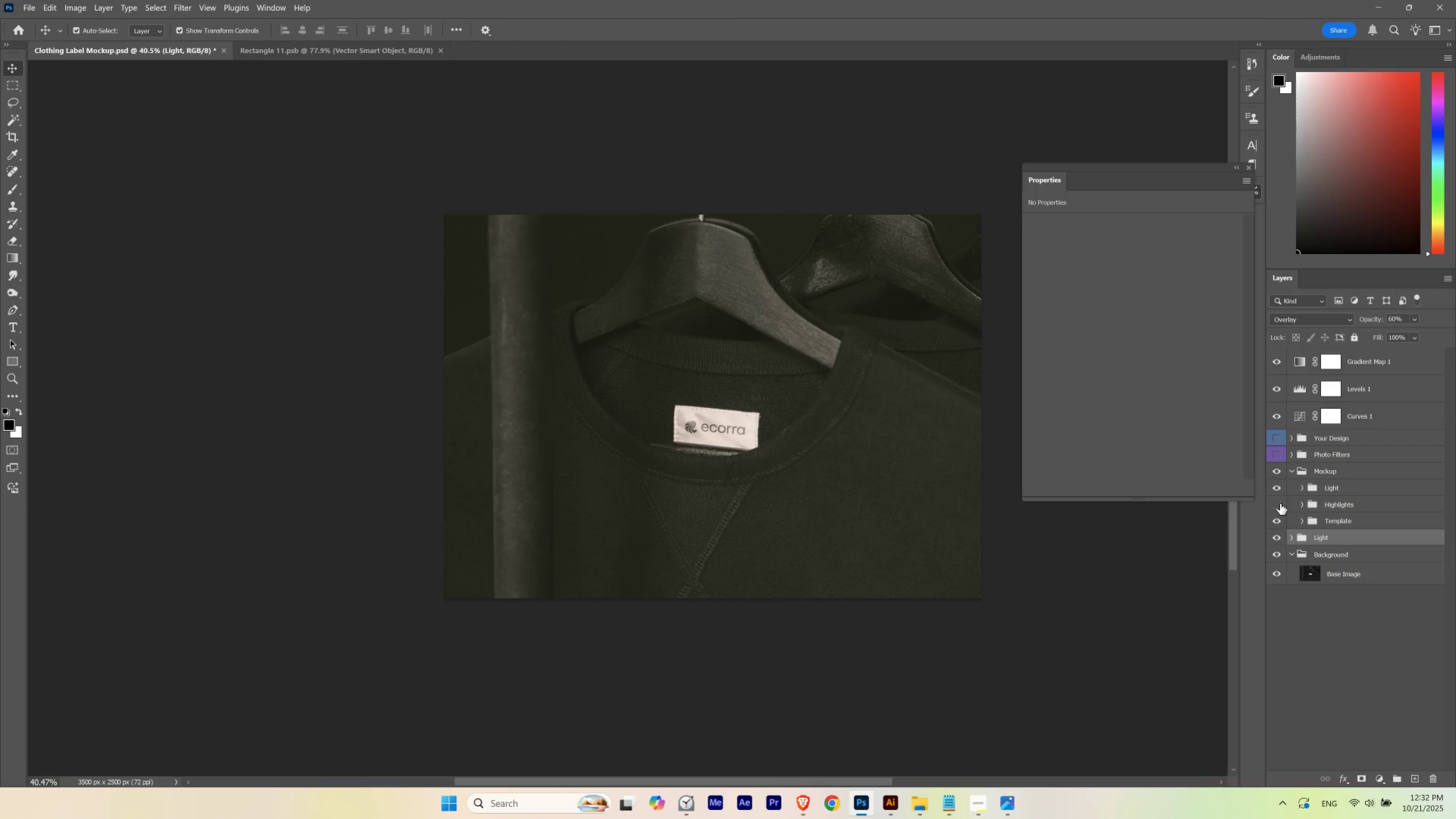 
left_click([1280, 503])
 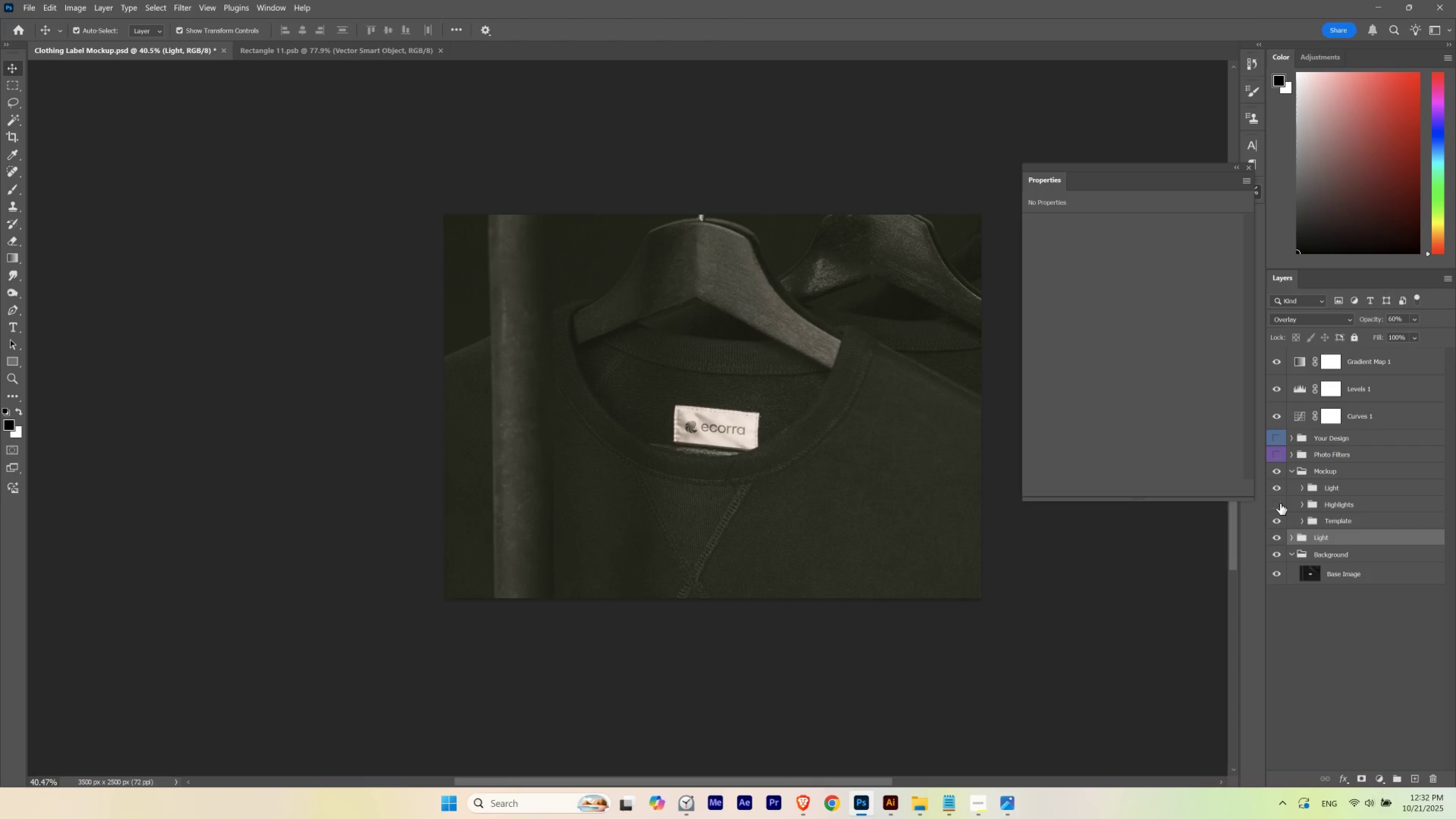 
left_click([1280, 503])
 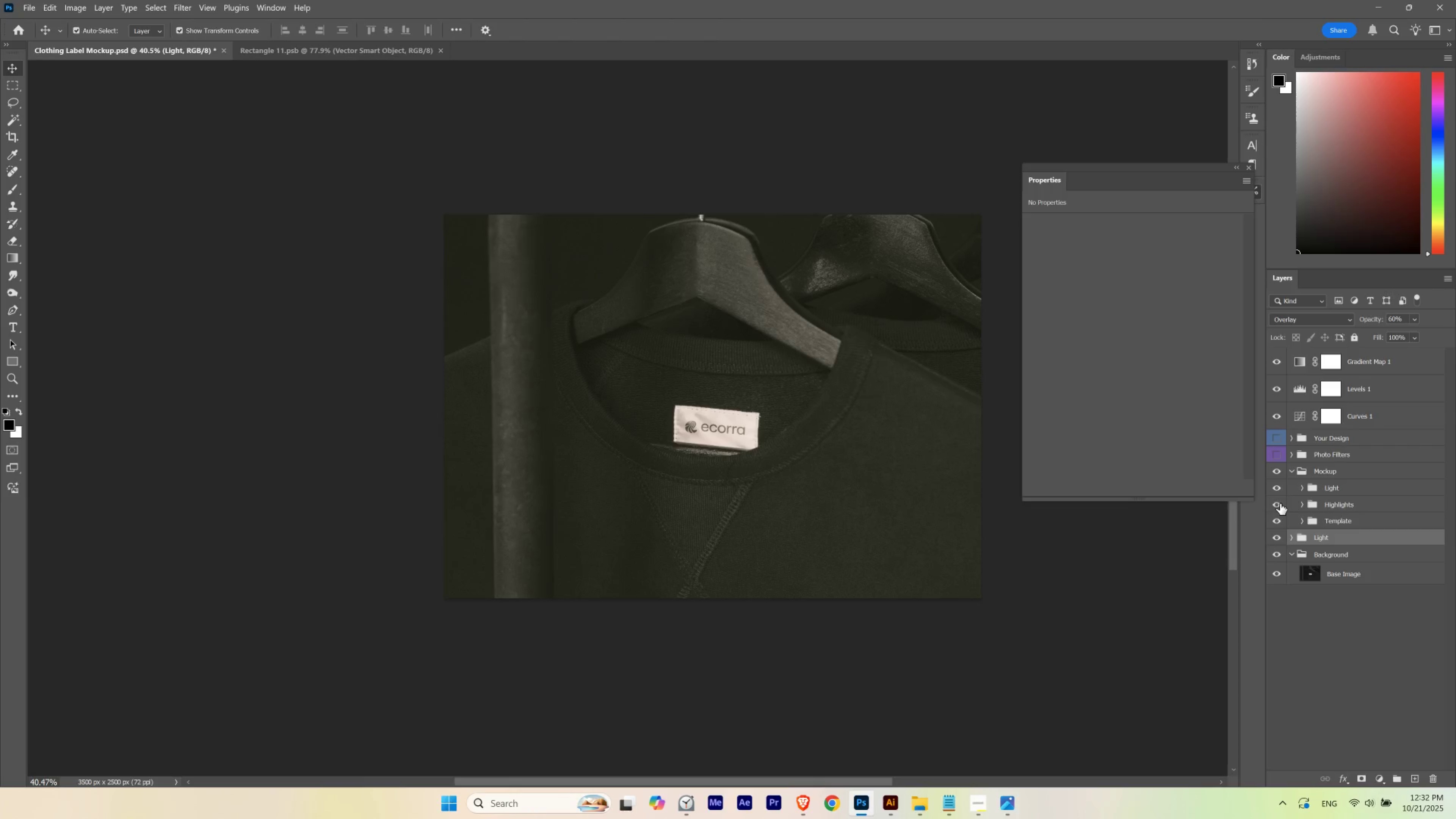 
left_click([1280, 503])
 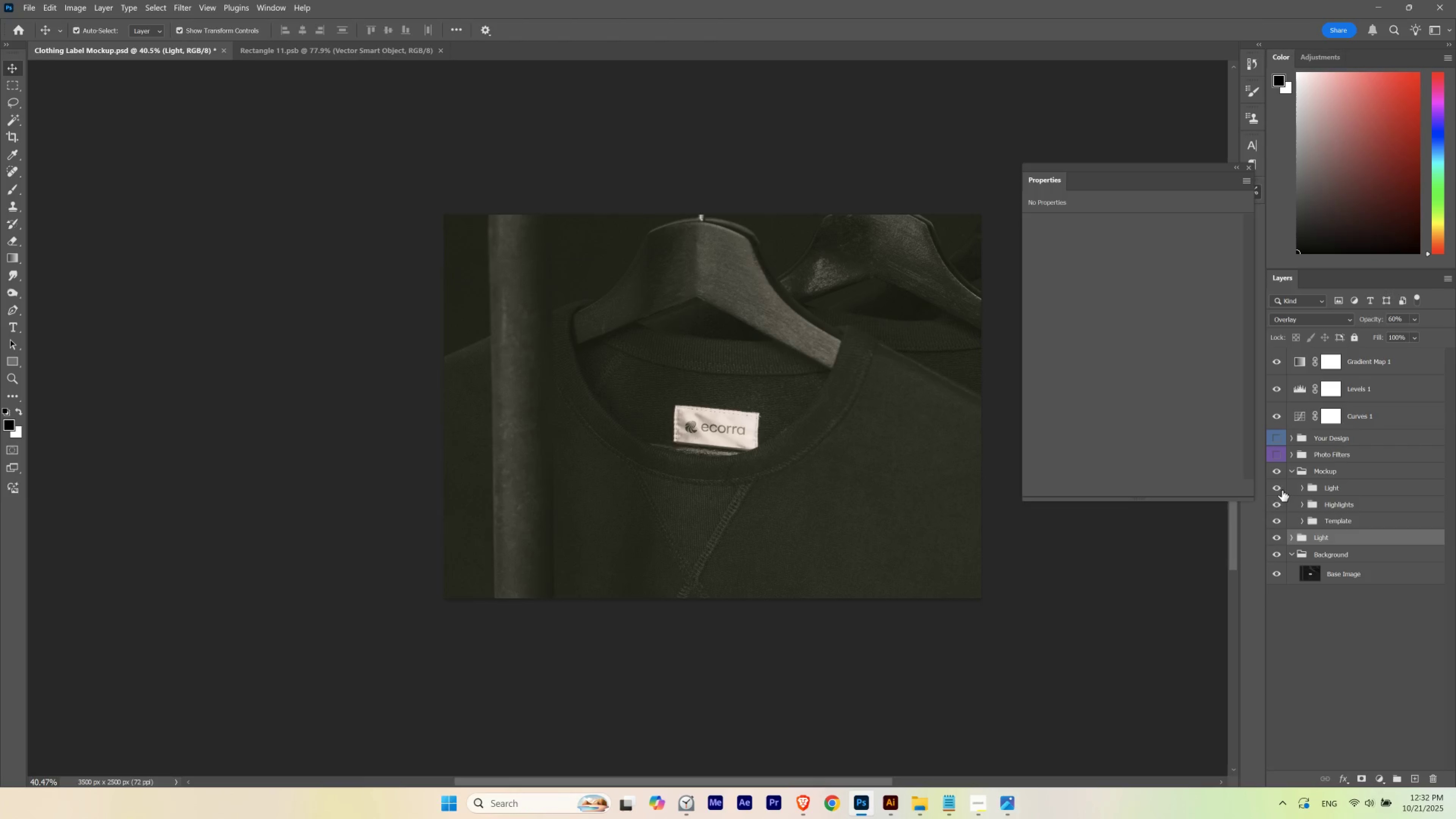 
left_click([1303, 487])
 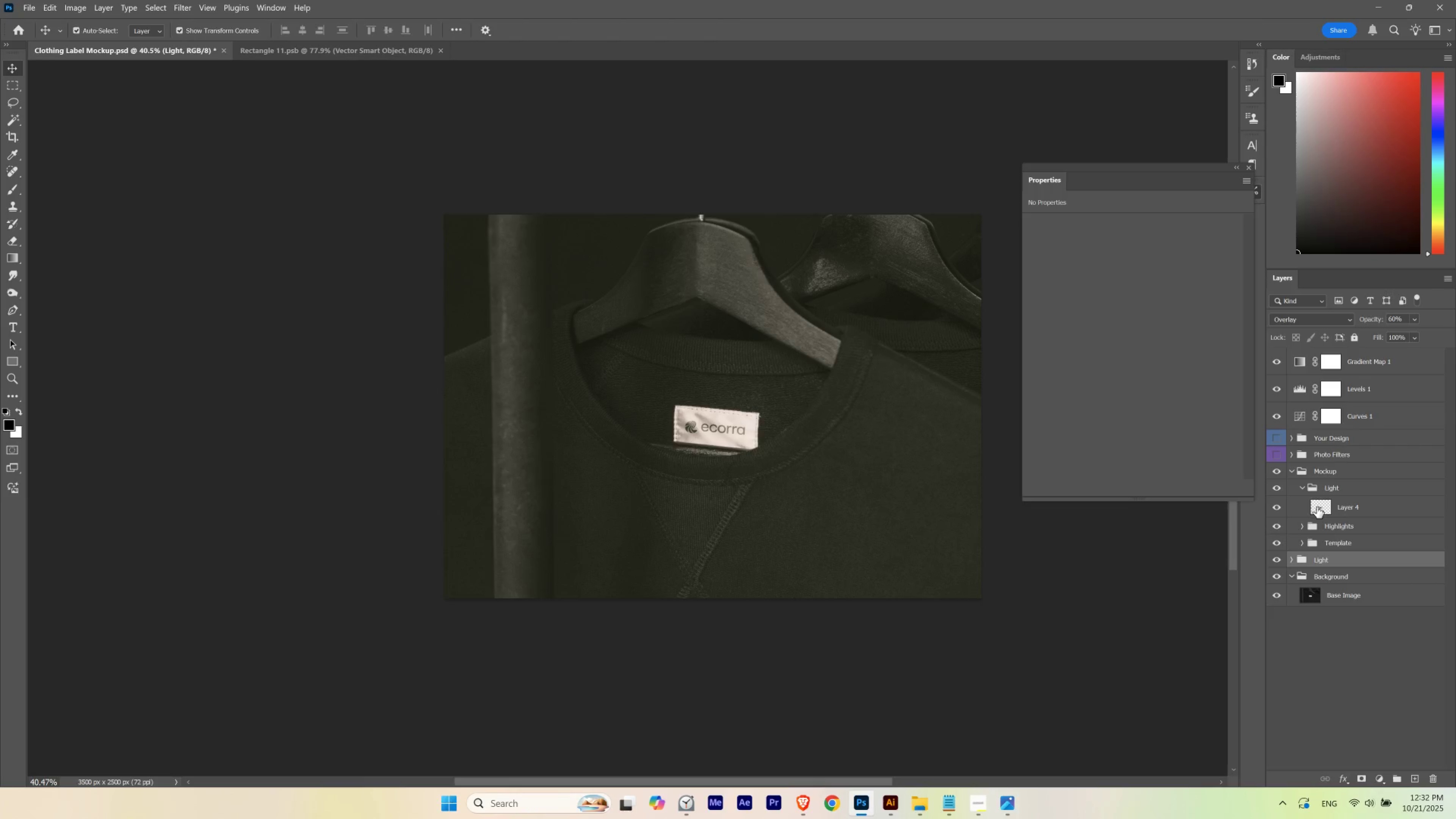 
left_click([1317, 507])
 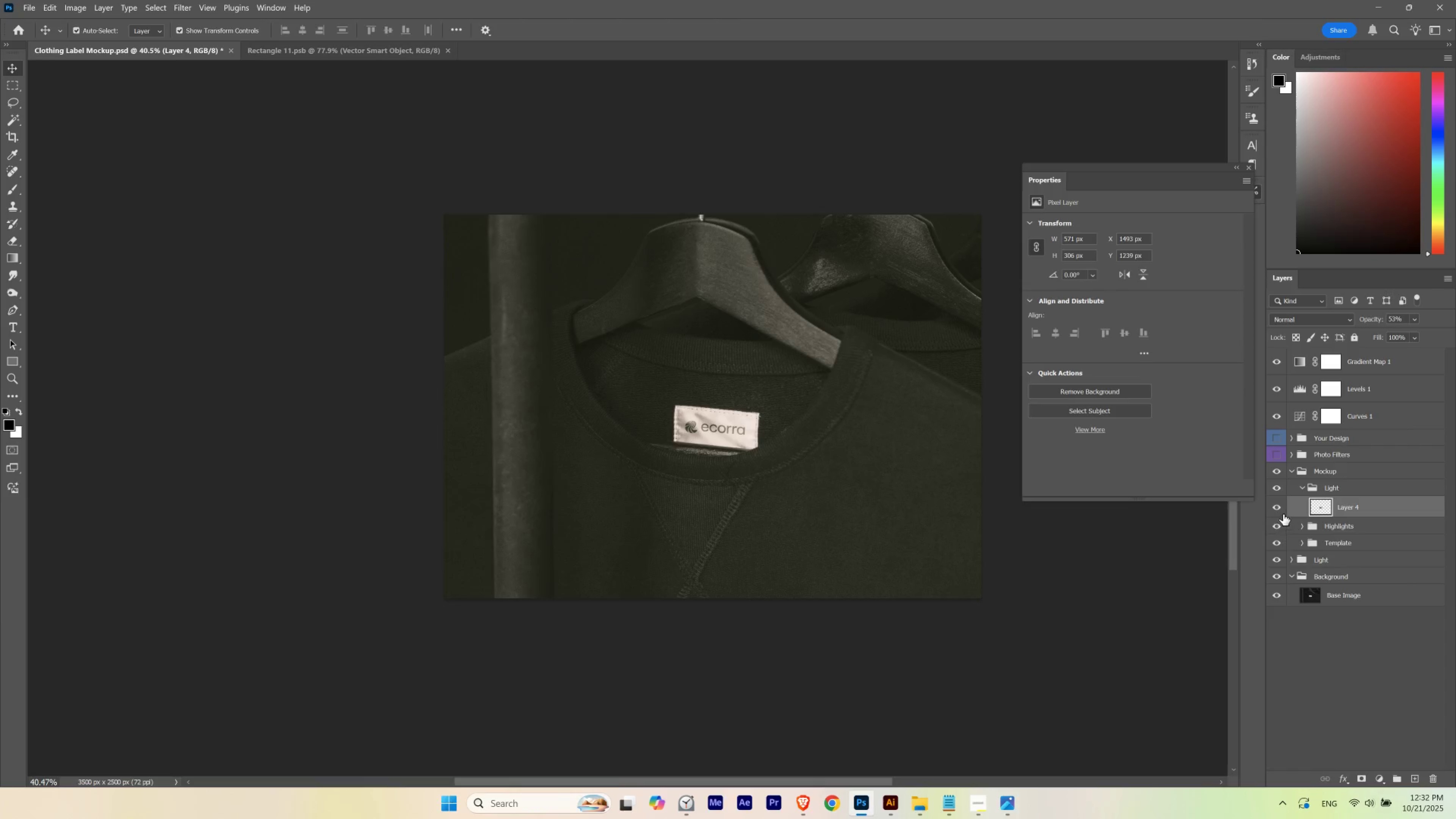 
left_click([1277, 506])
 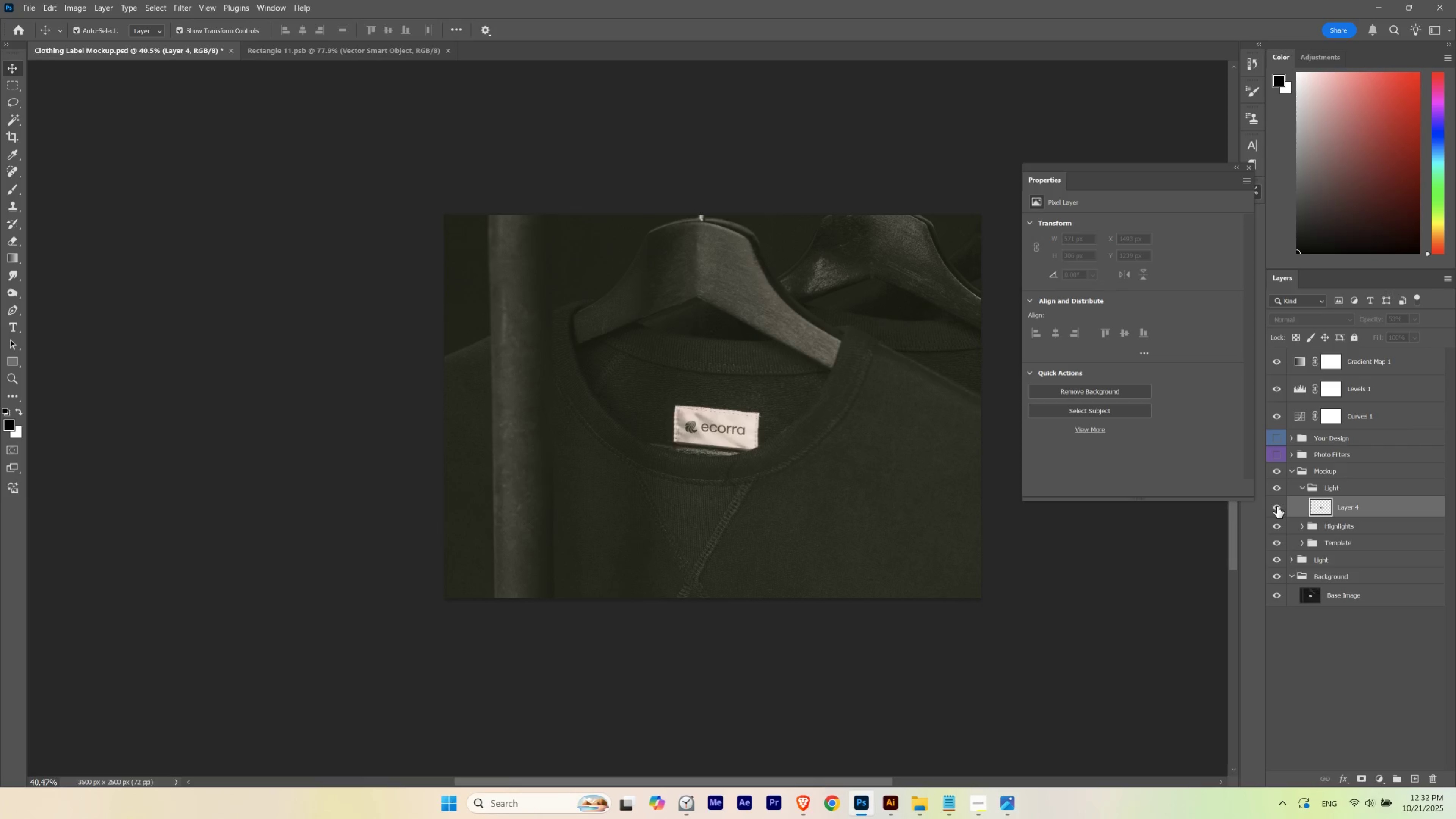 
left_click([1277, 506])
 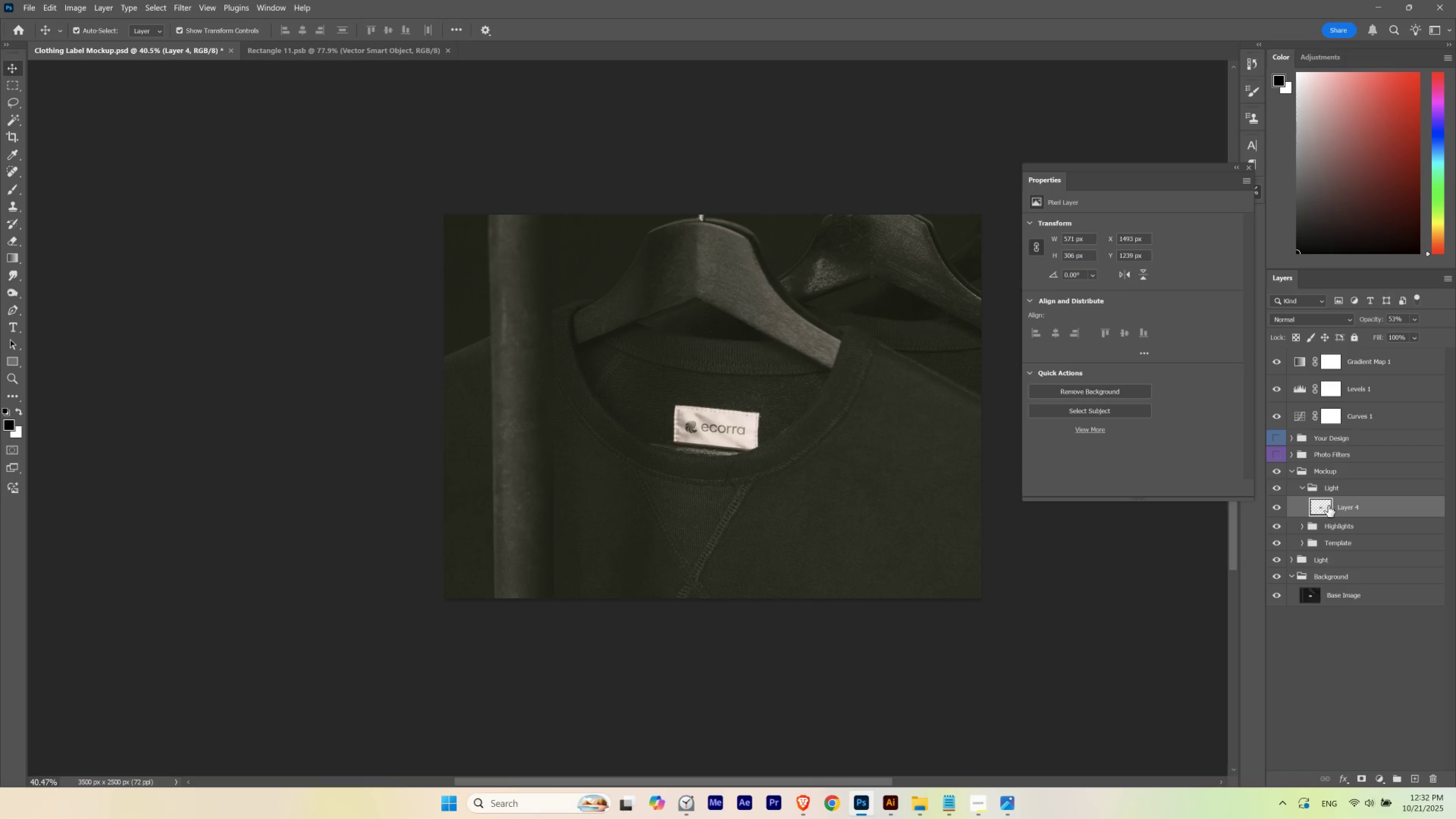 
left_click([1330, 506])
 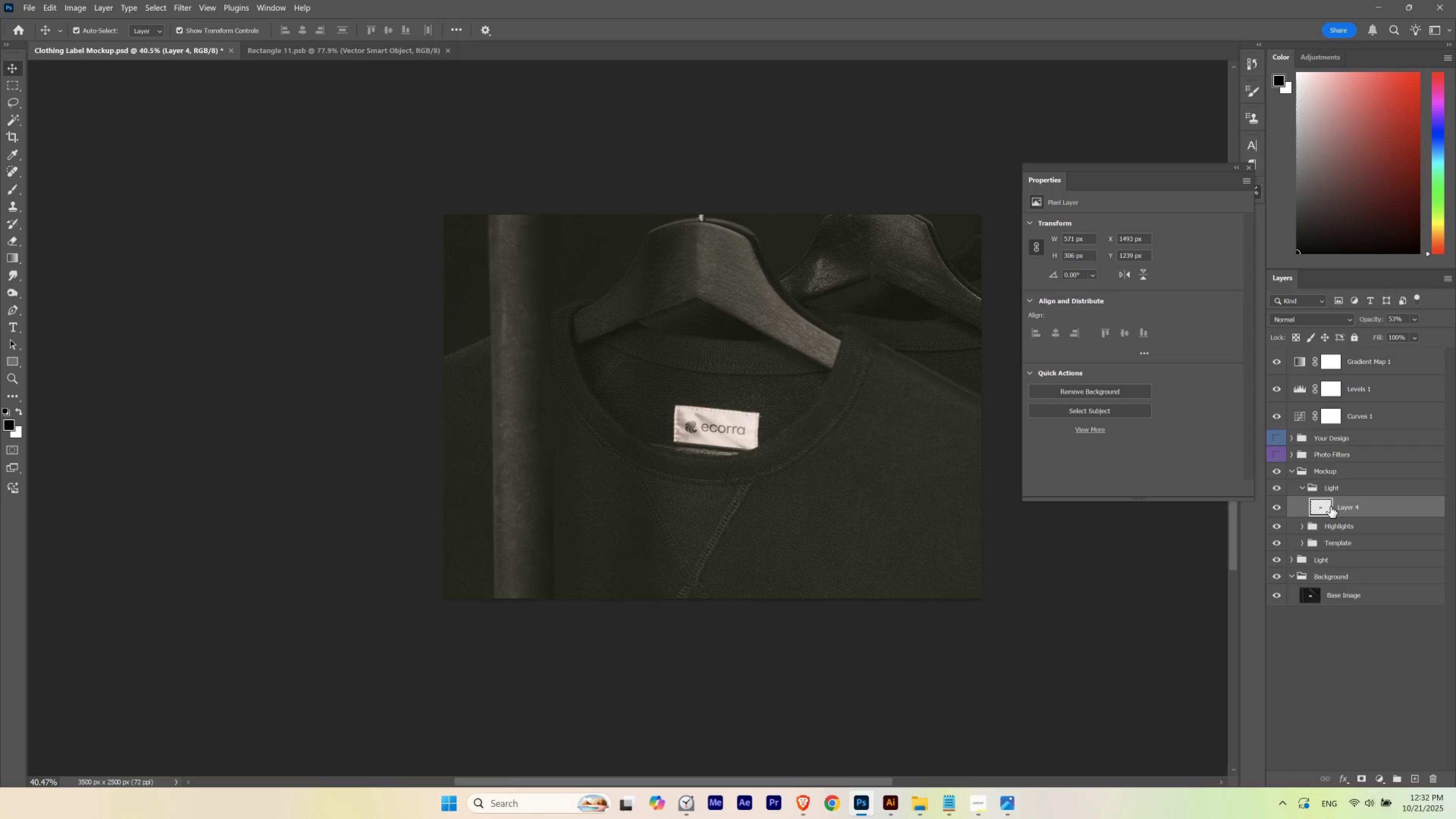 
key(V)
 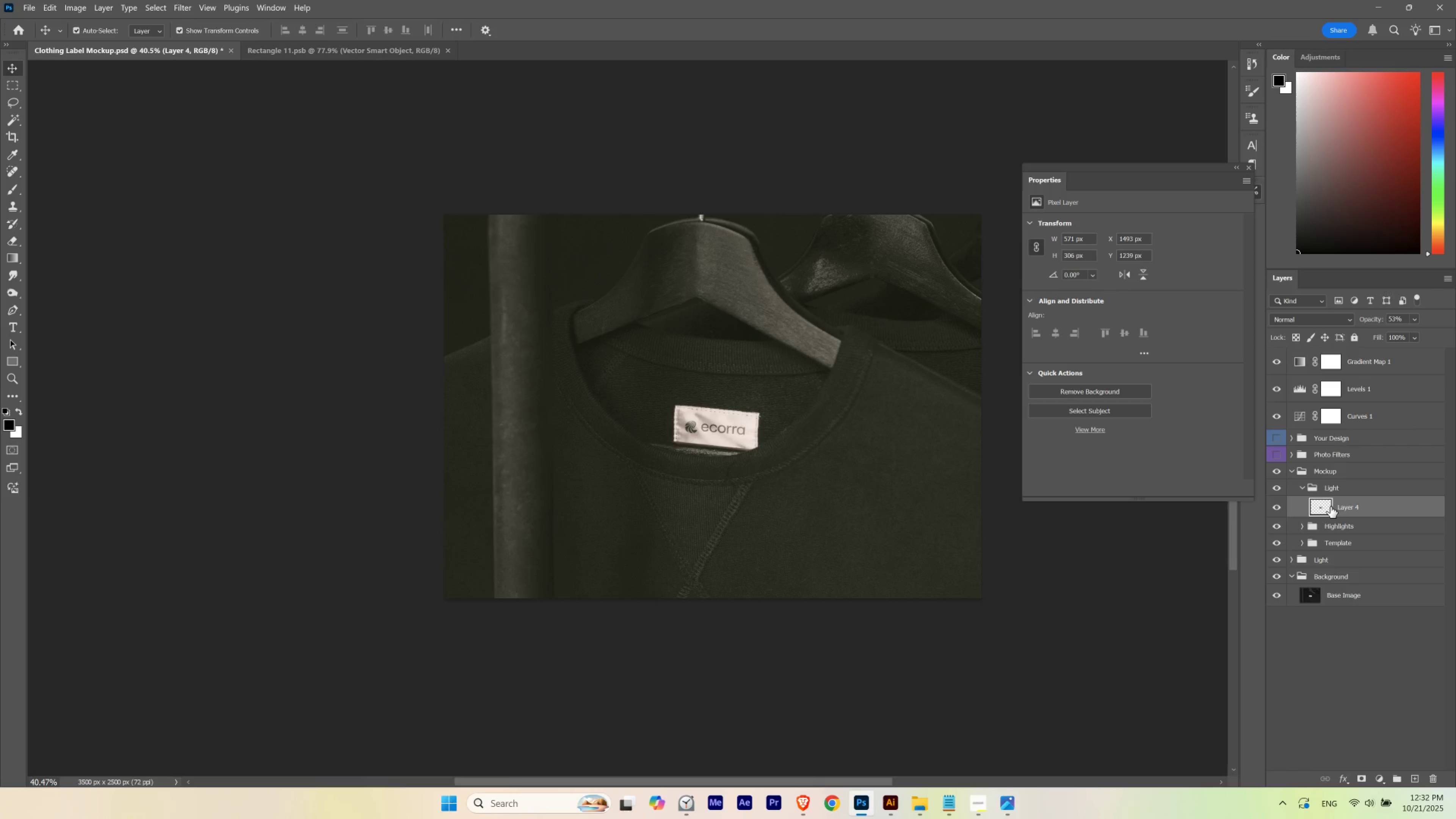 
key(Numpad4)
 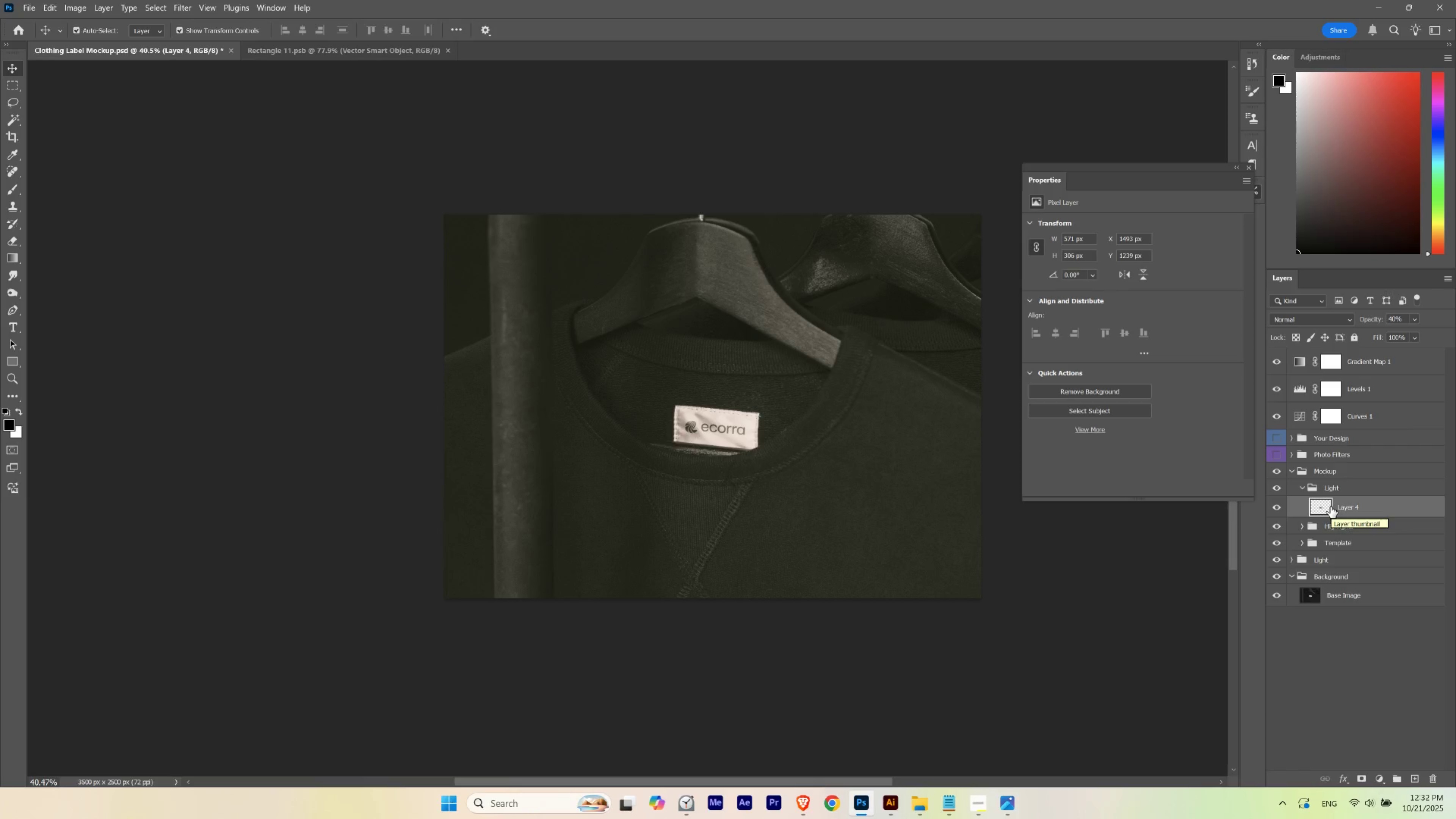 
key(Numpad3)
 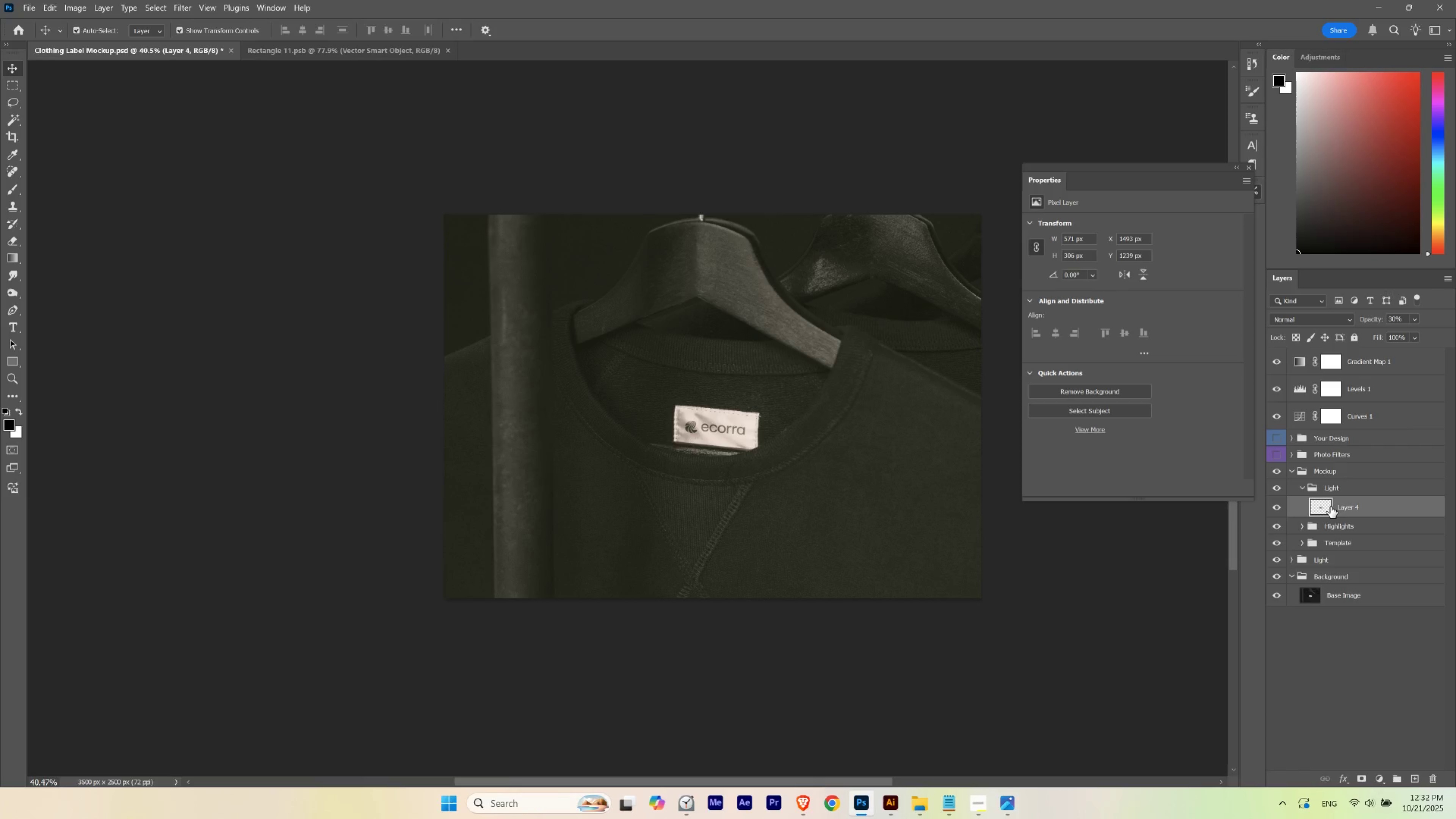 
key(Numpad4)
 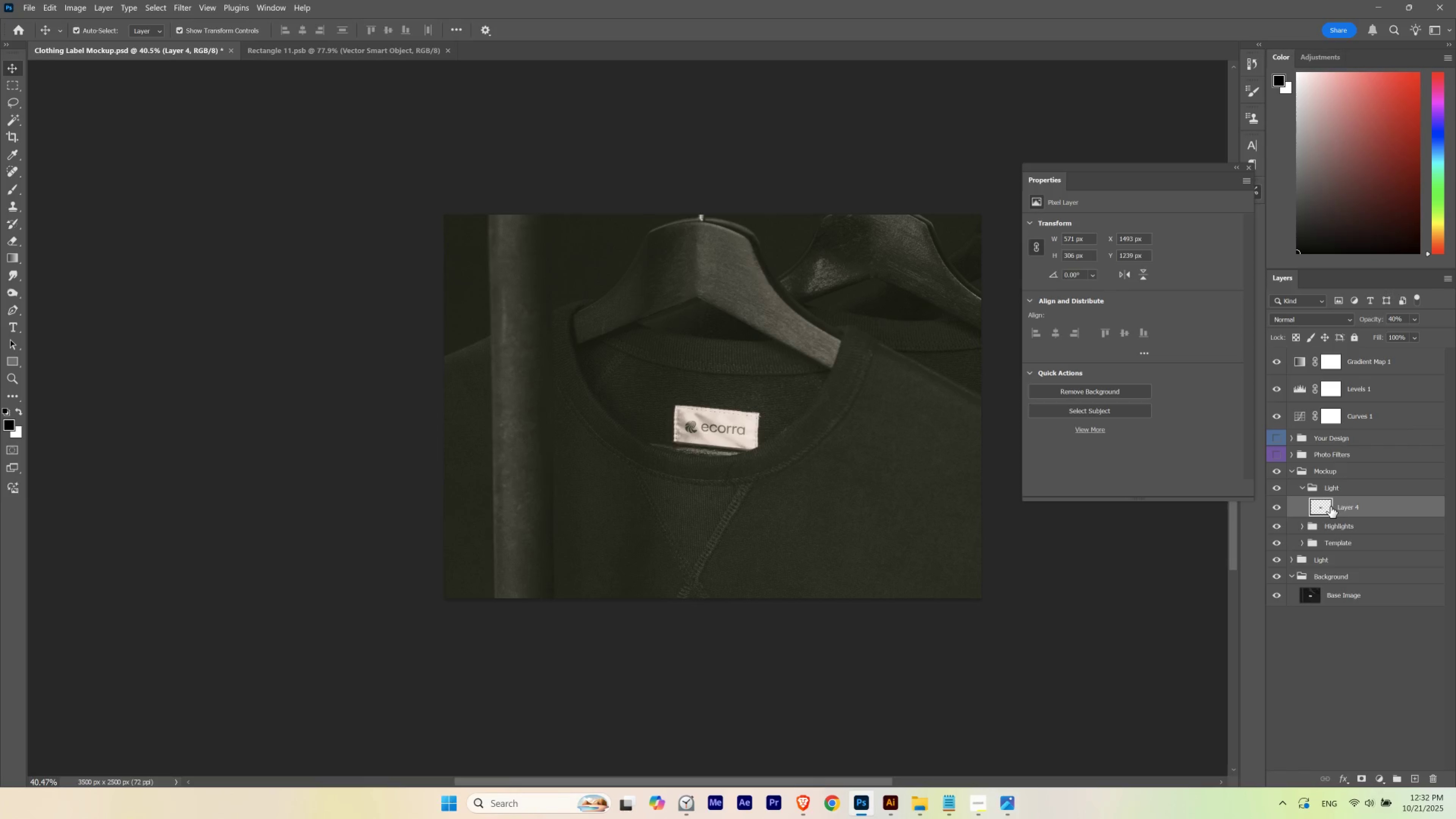 
key(Numpad3)
 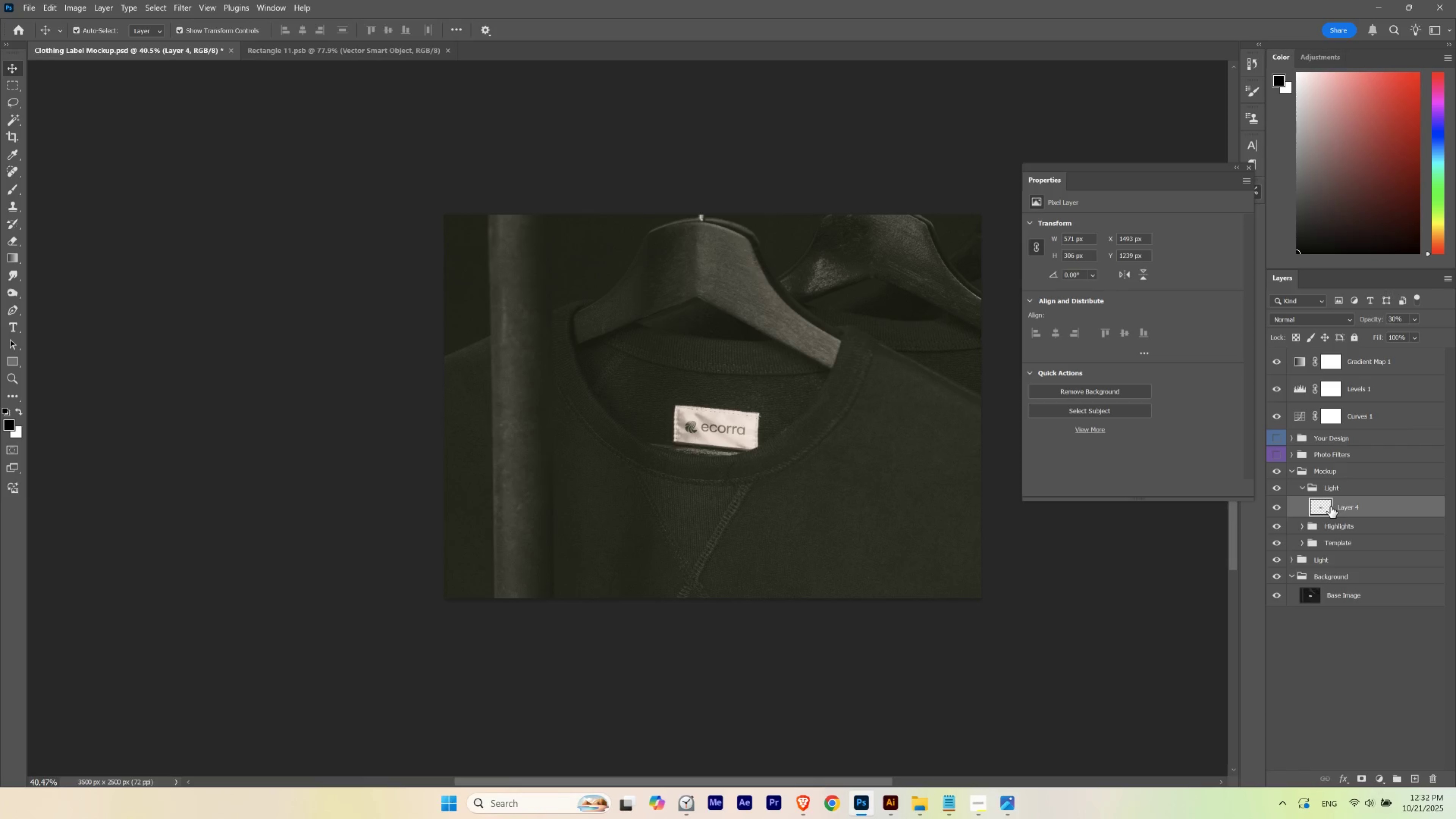 
key(Numpad5)
 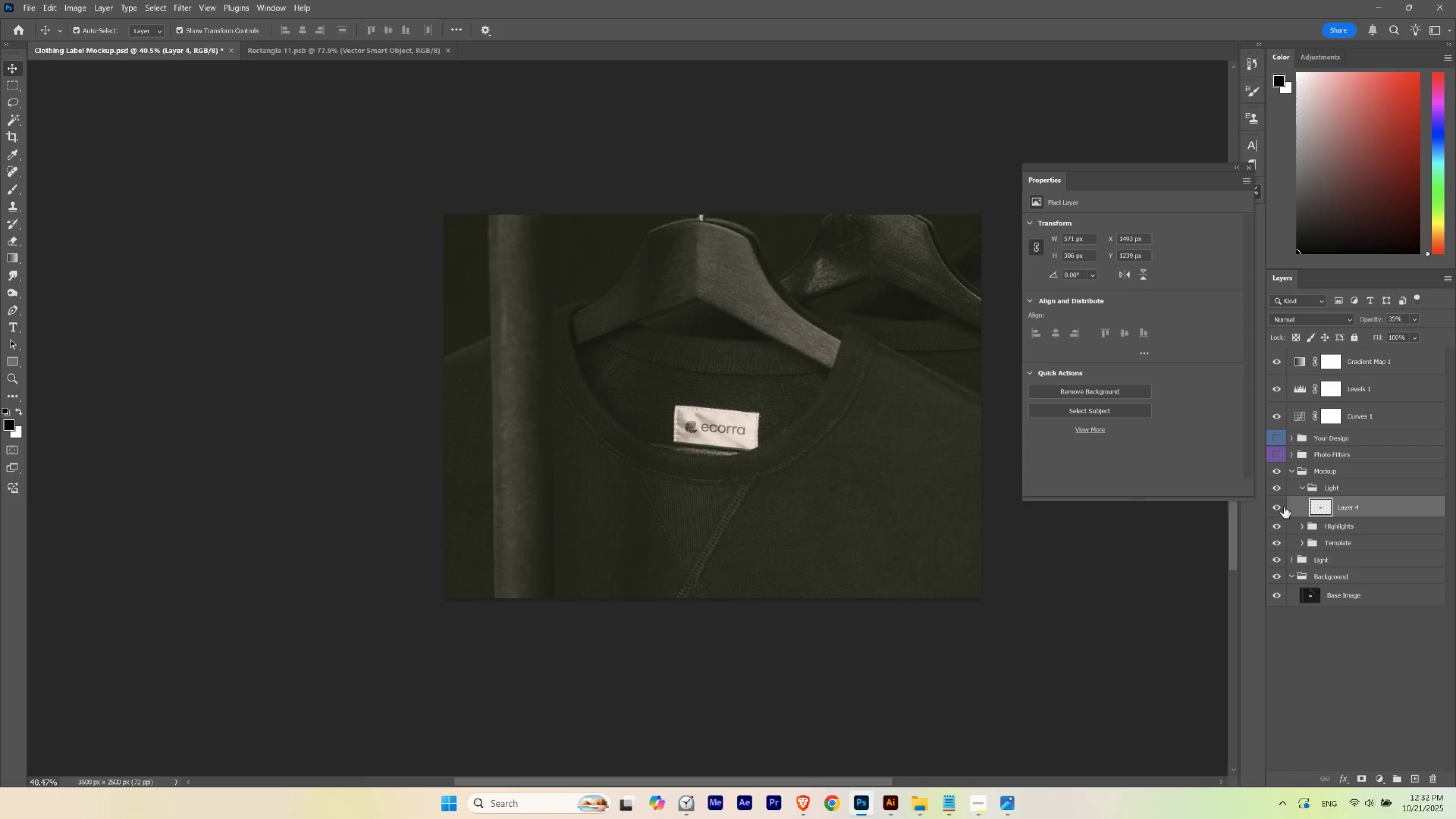 
left_click([1273, 507])
 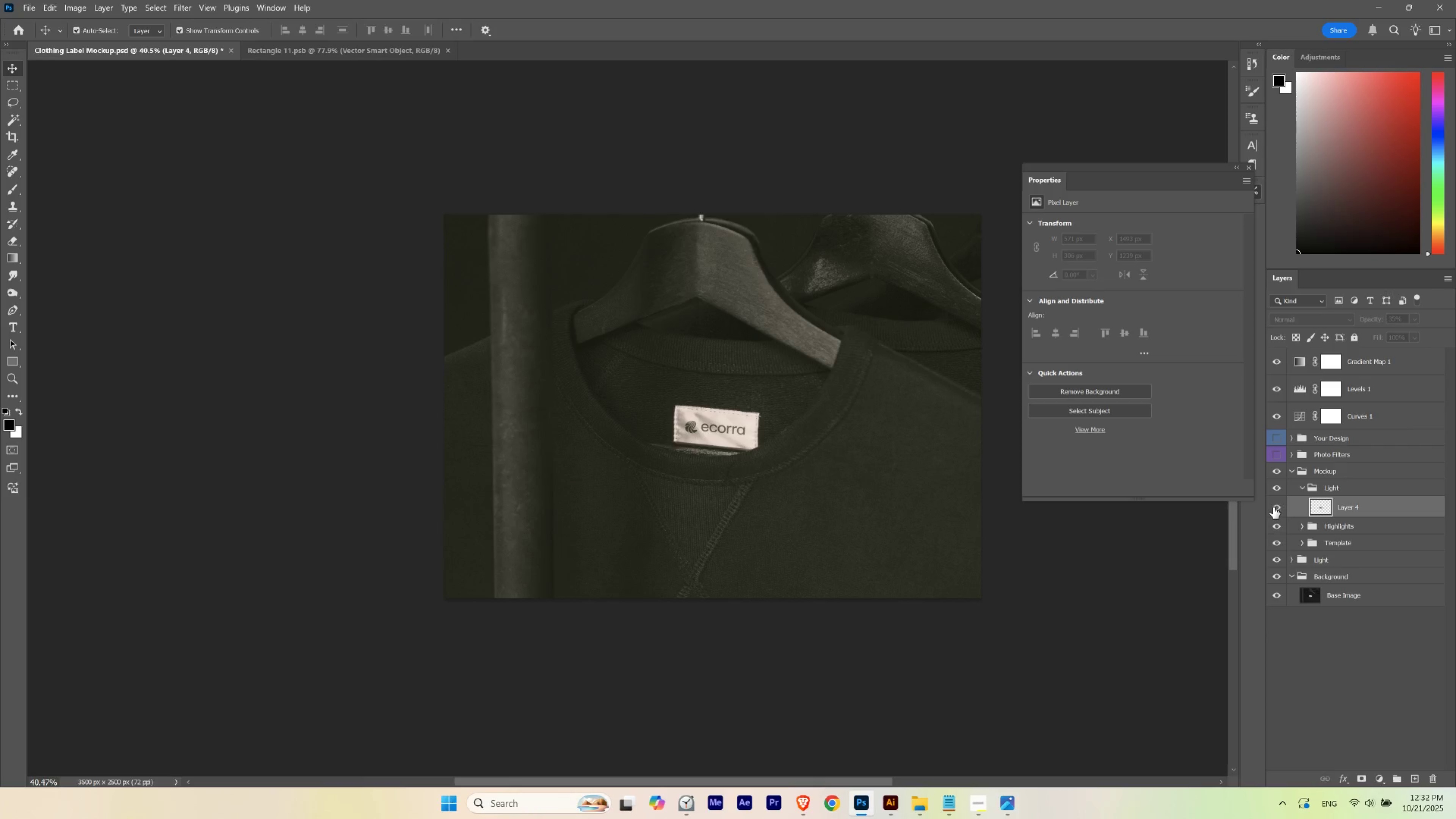 
left_click([1273, 507])
 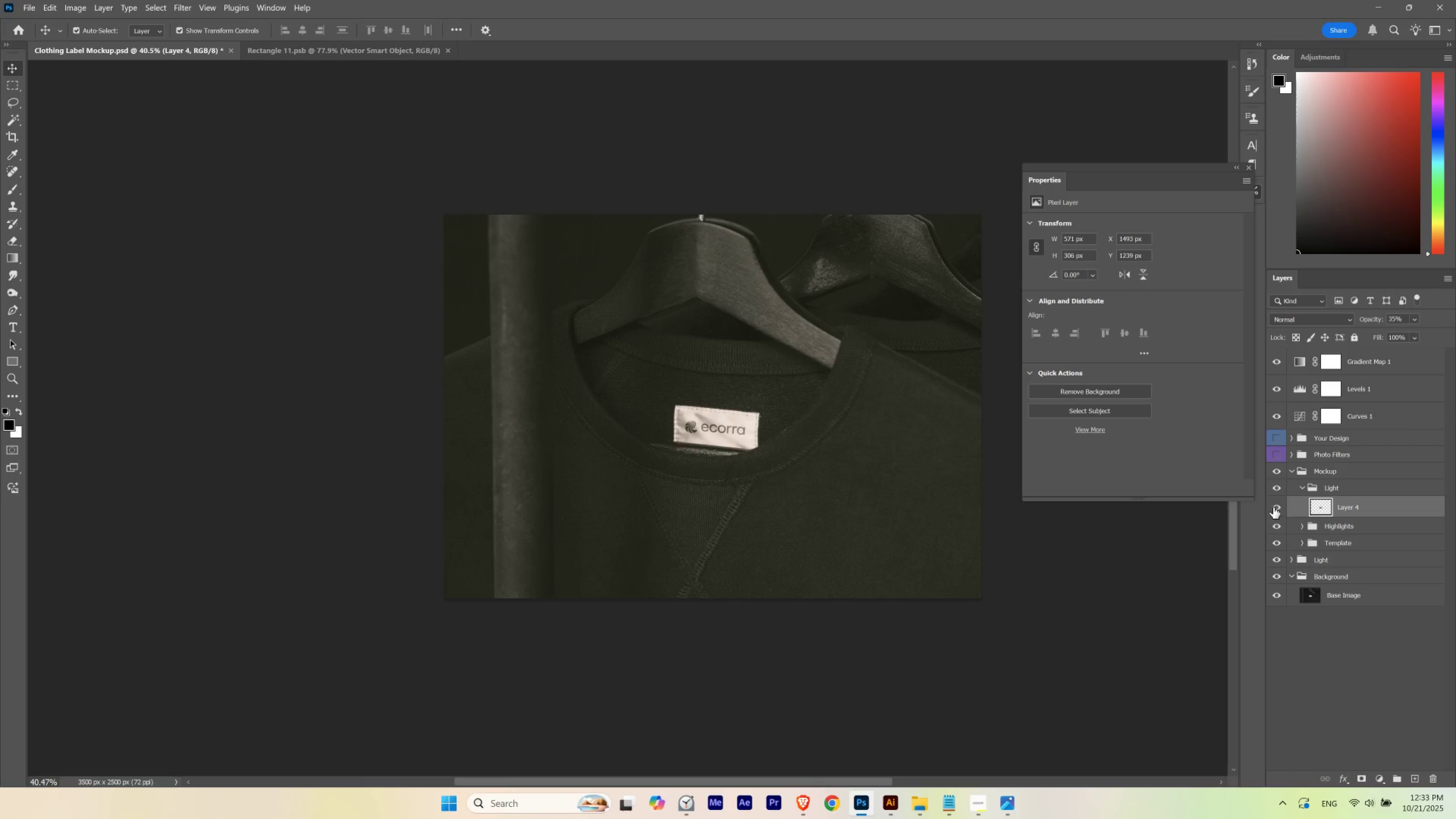 
hold_key(key=Space, duration=1.5)
 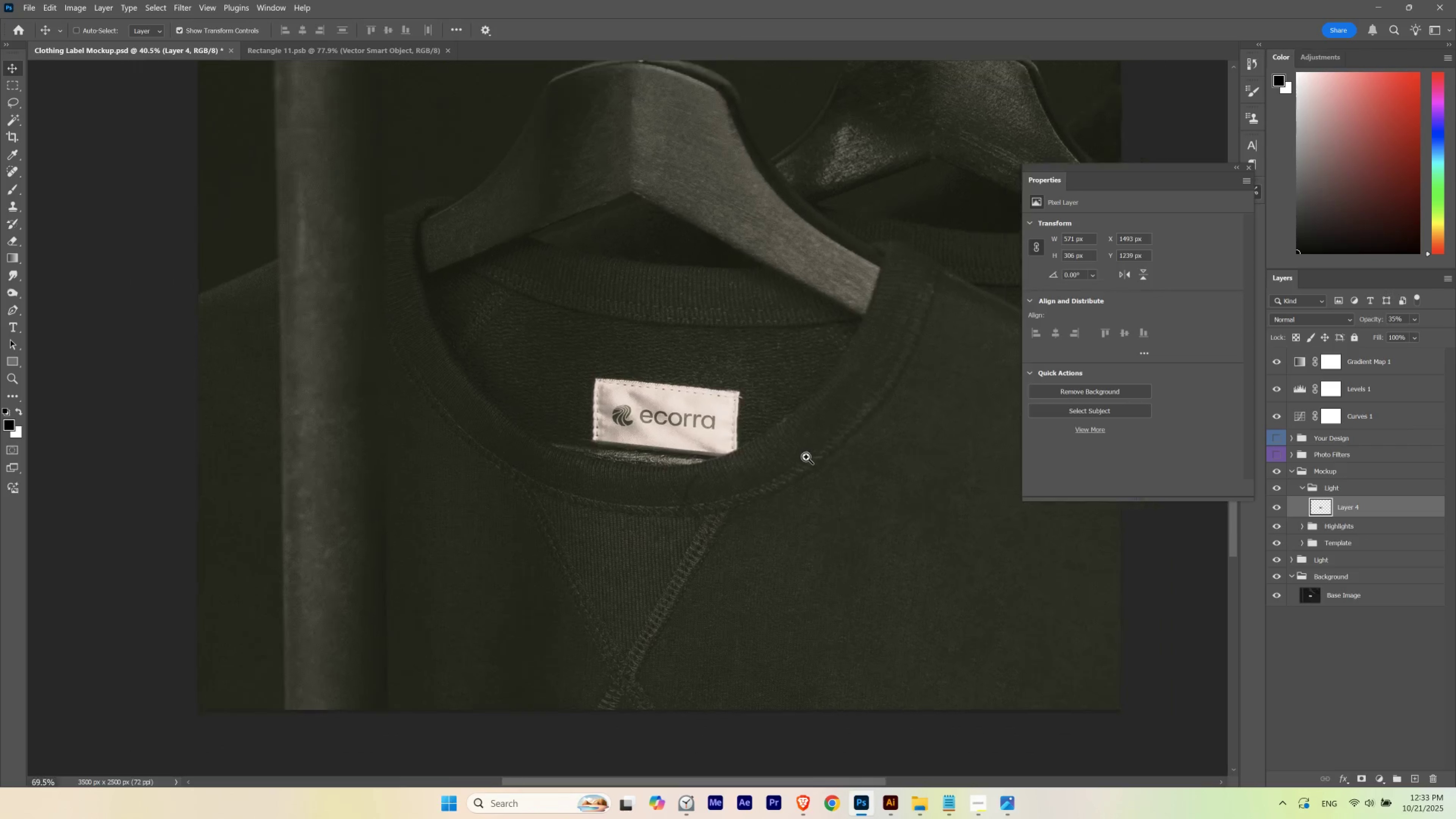 
left_click_drag(start_coordinate=[787, 443], to_coordinate=[806, 457])
 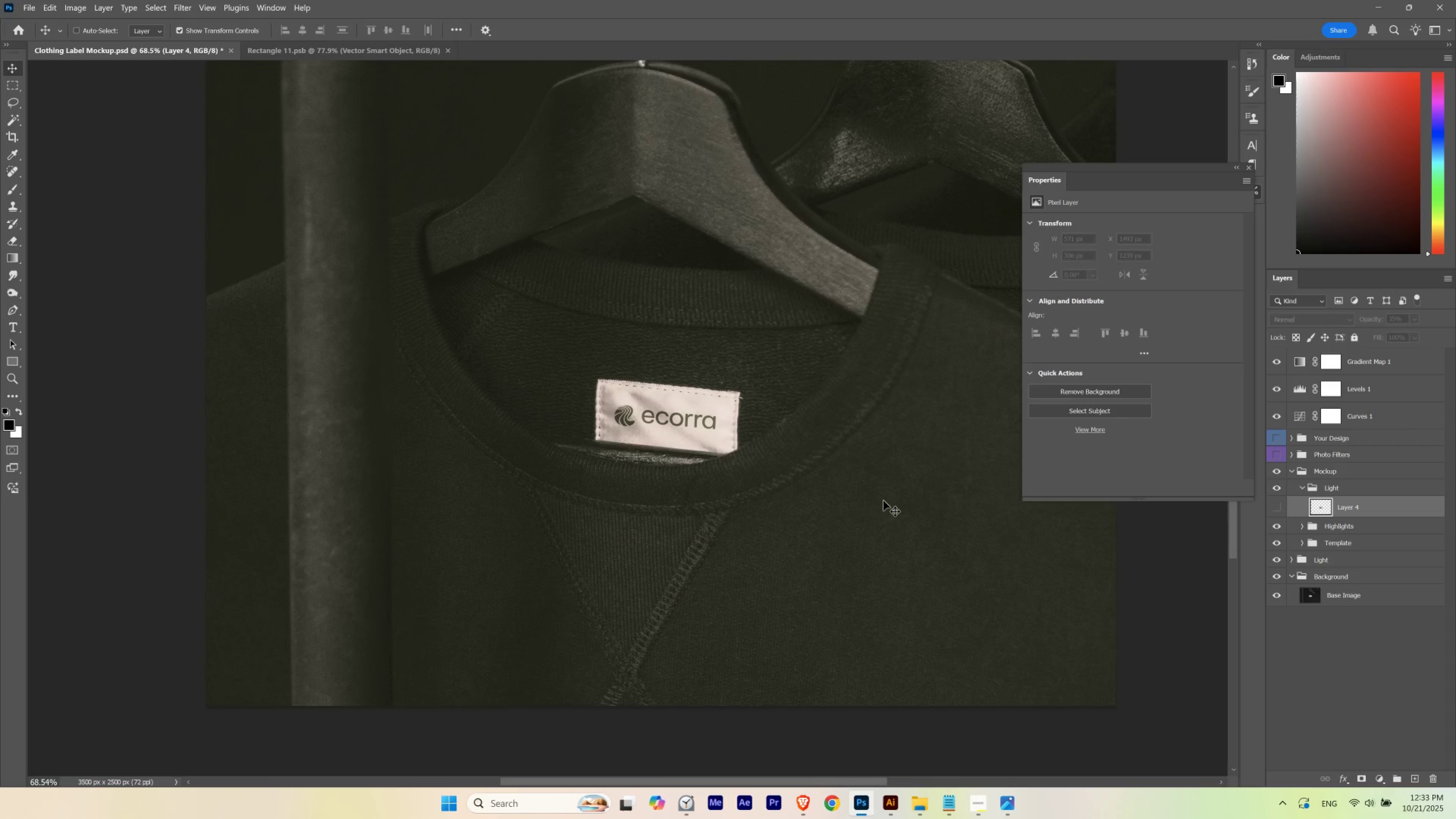 
hold_key(key=Space, duration=0.73)
 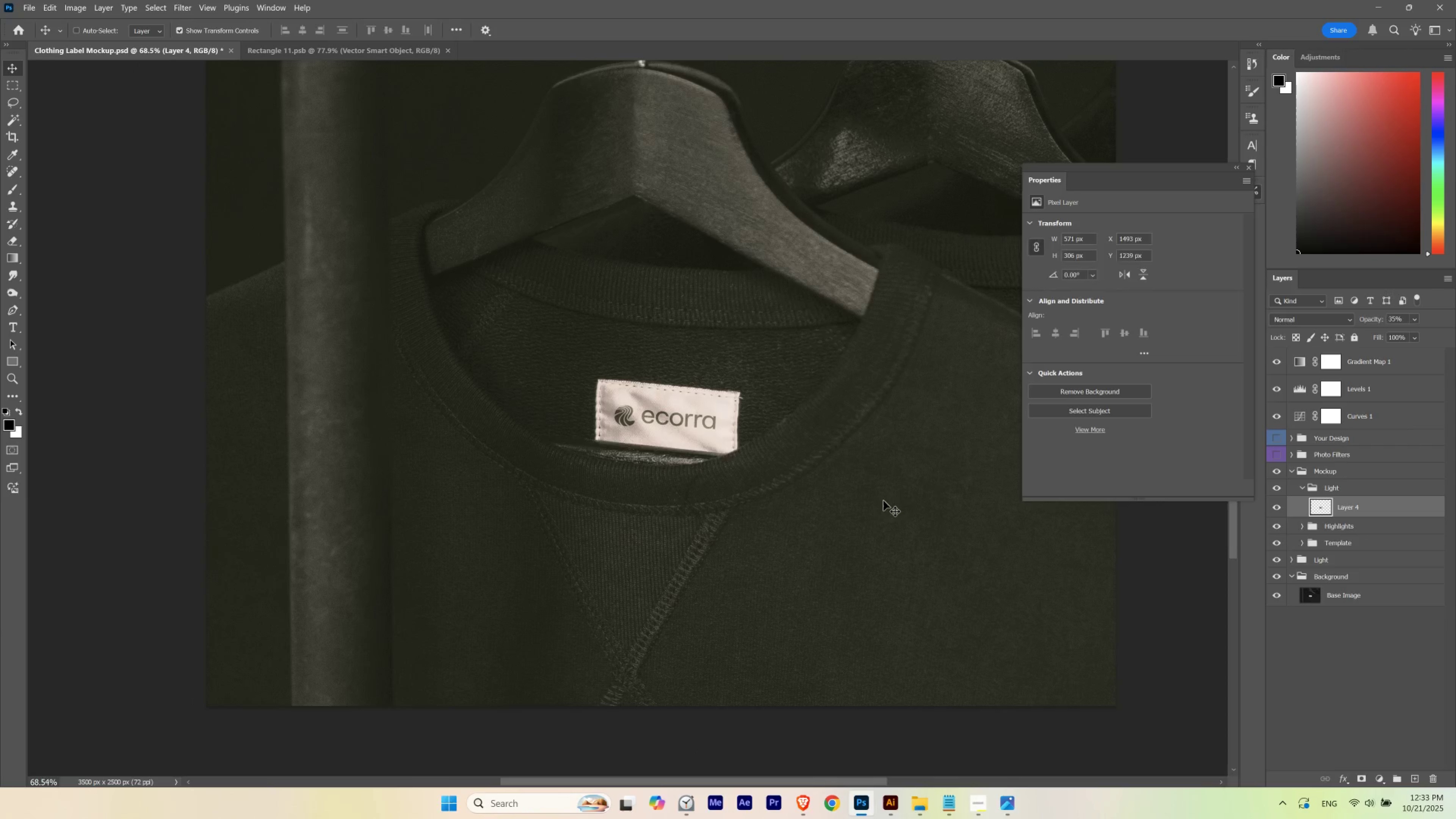 
key(Control+Z)
 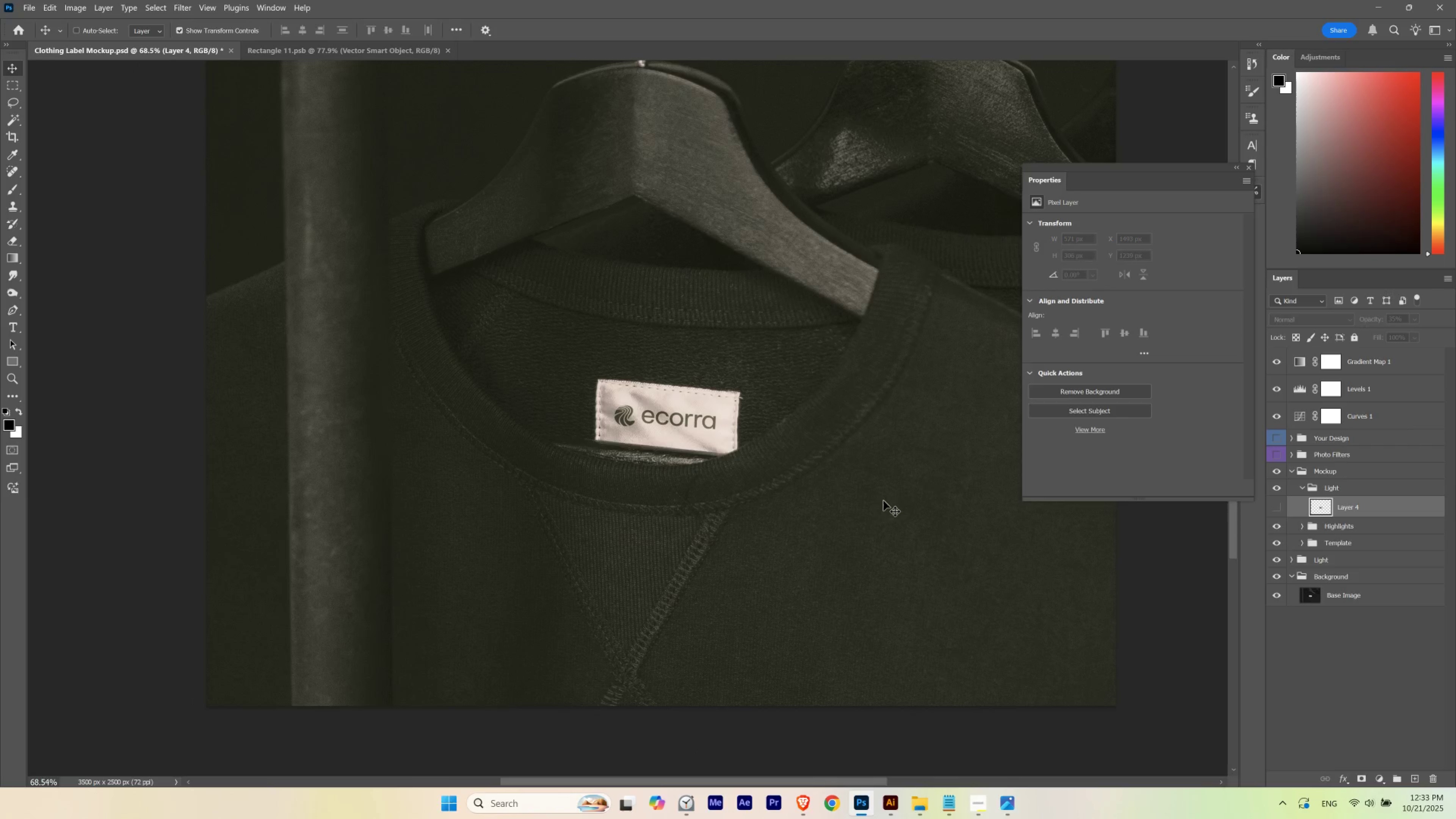 
key(Control+Shift+Z)
 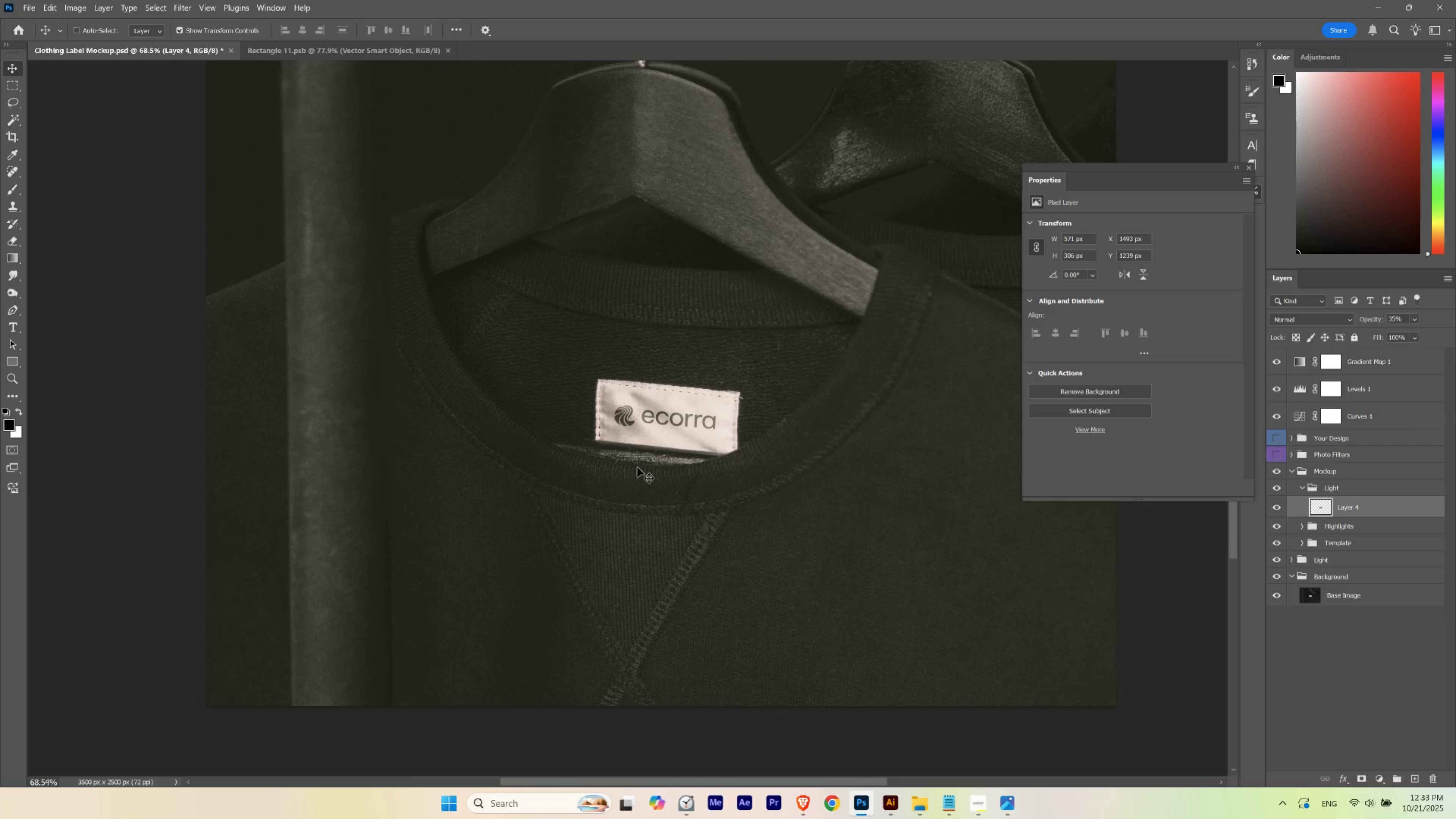 
hold_key(key=Space, duration=1.18)
 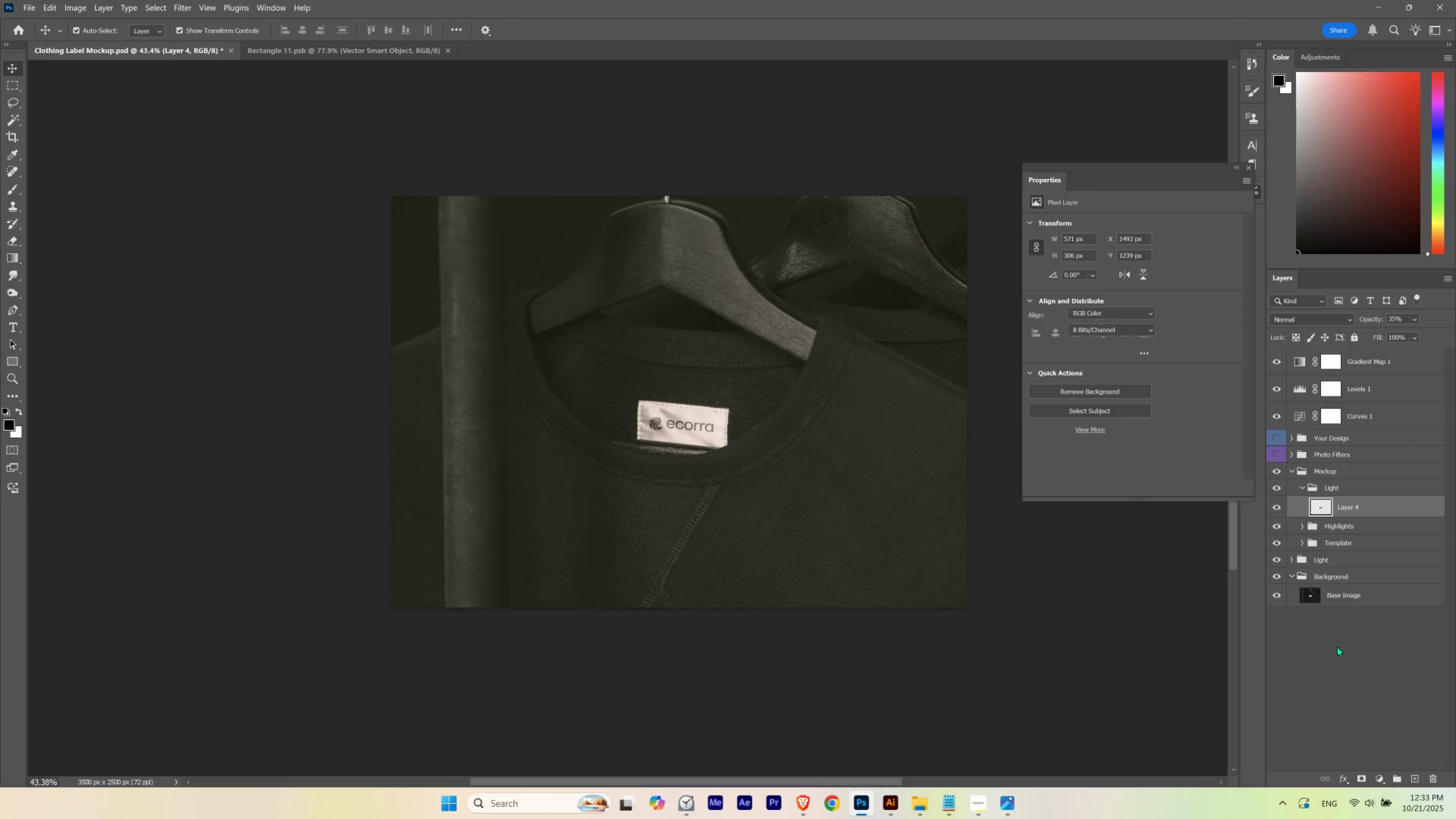 
left_click_drag(start_coordinate=[709, 437], to_coordinate=[691, 451])
 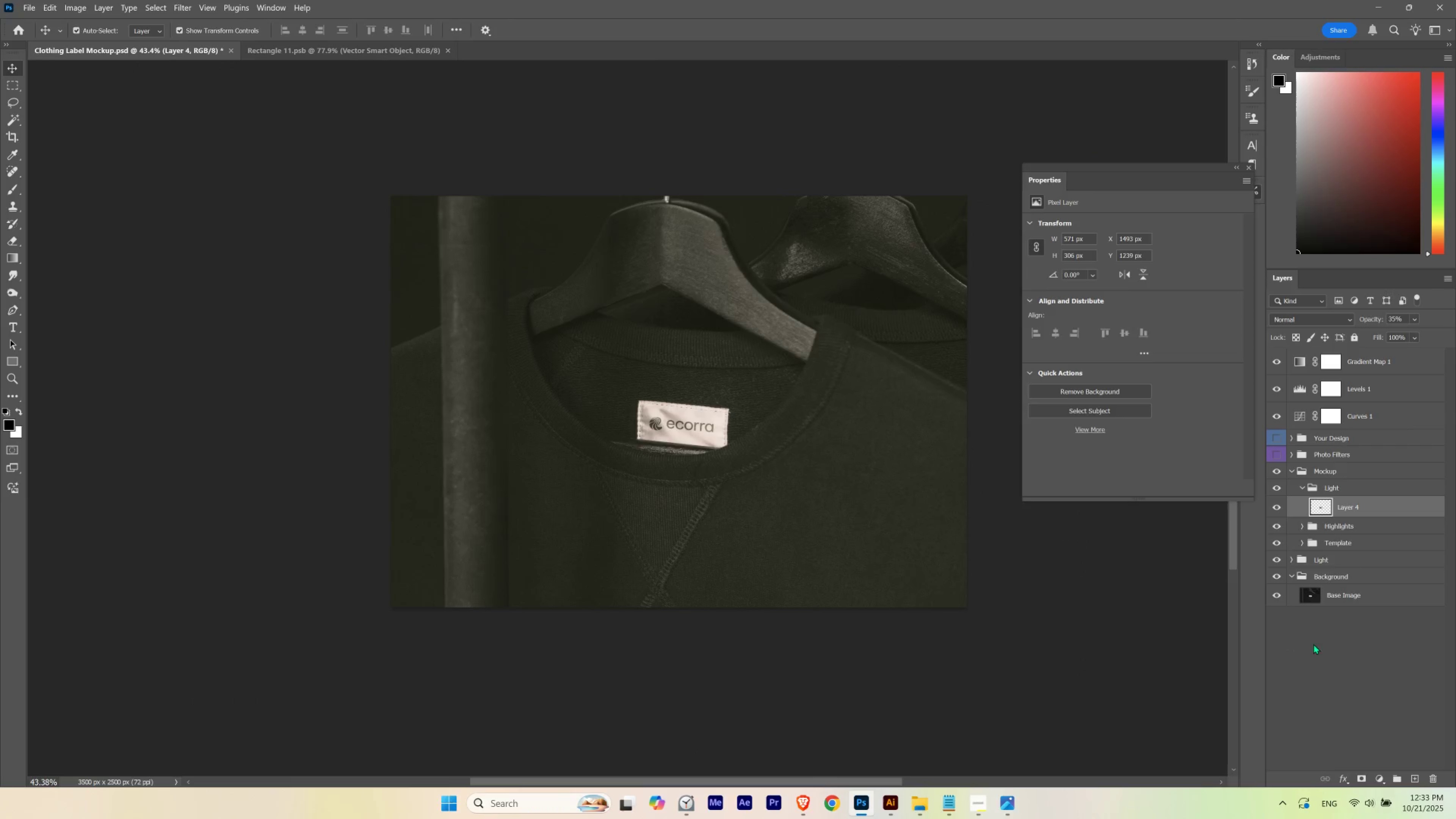 
left_click([1337, 646])
 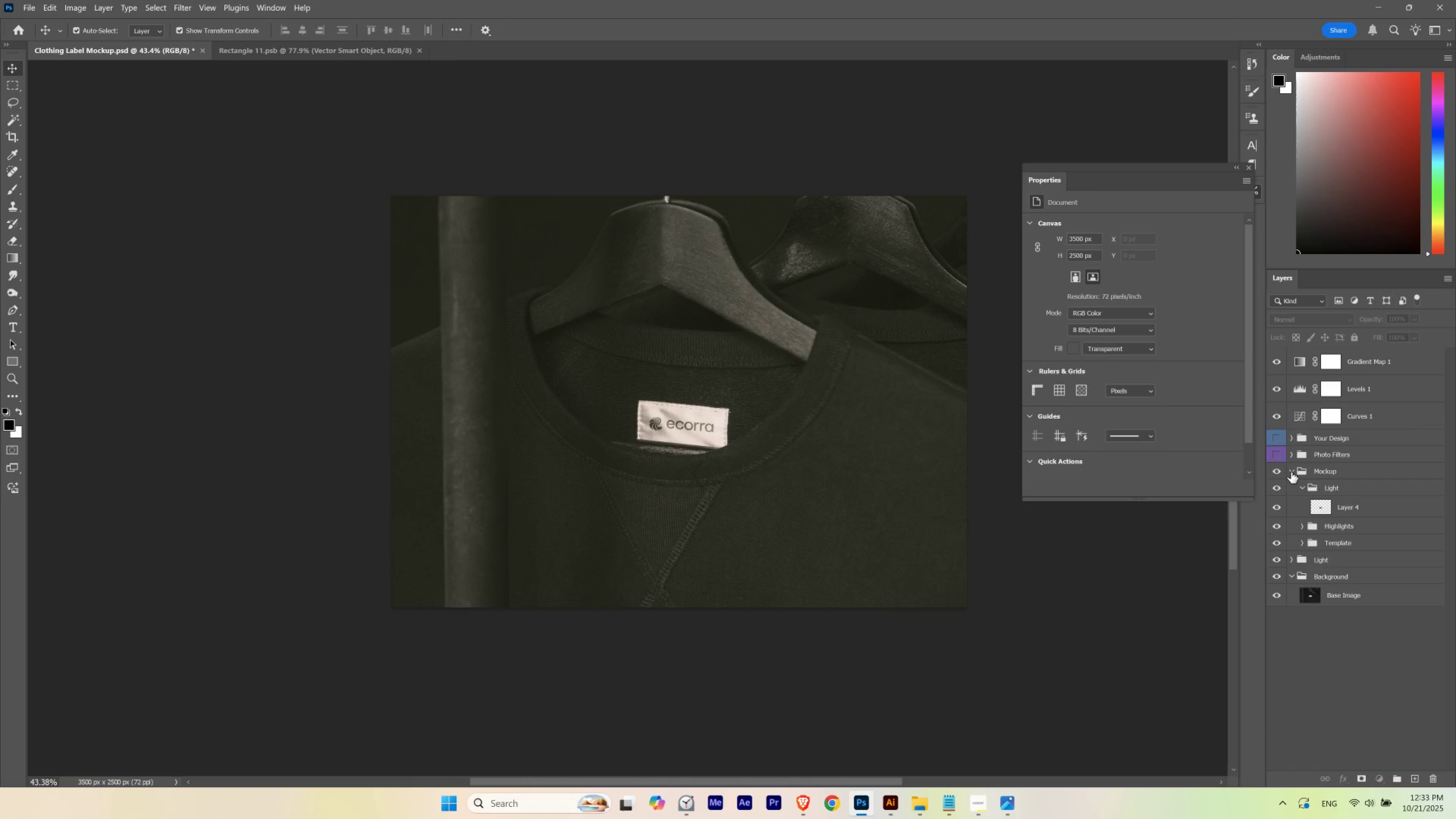 
left_click([1291, 472])
 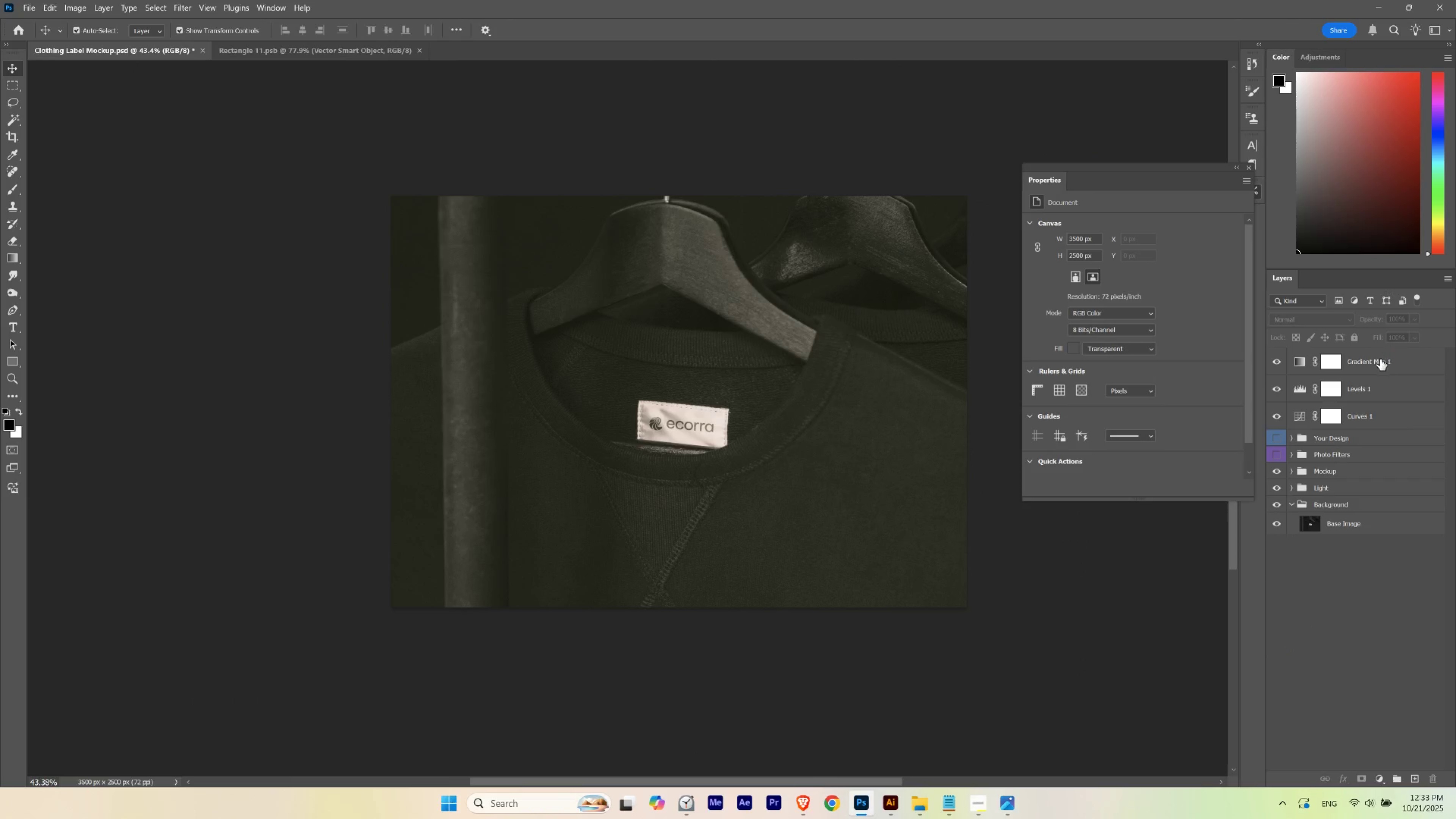 
left_click([1379, 359])
 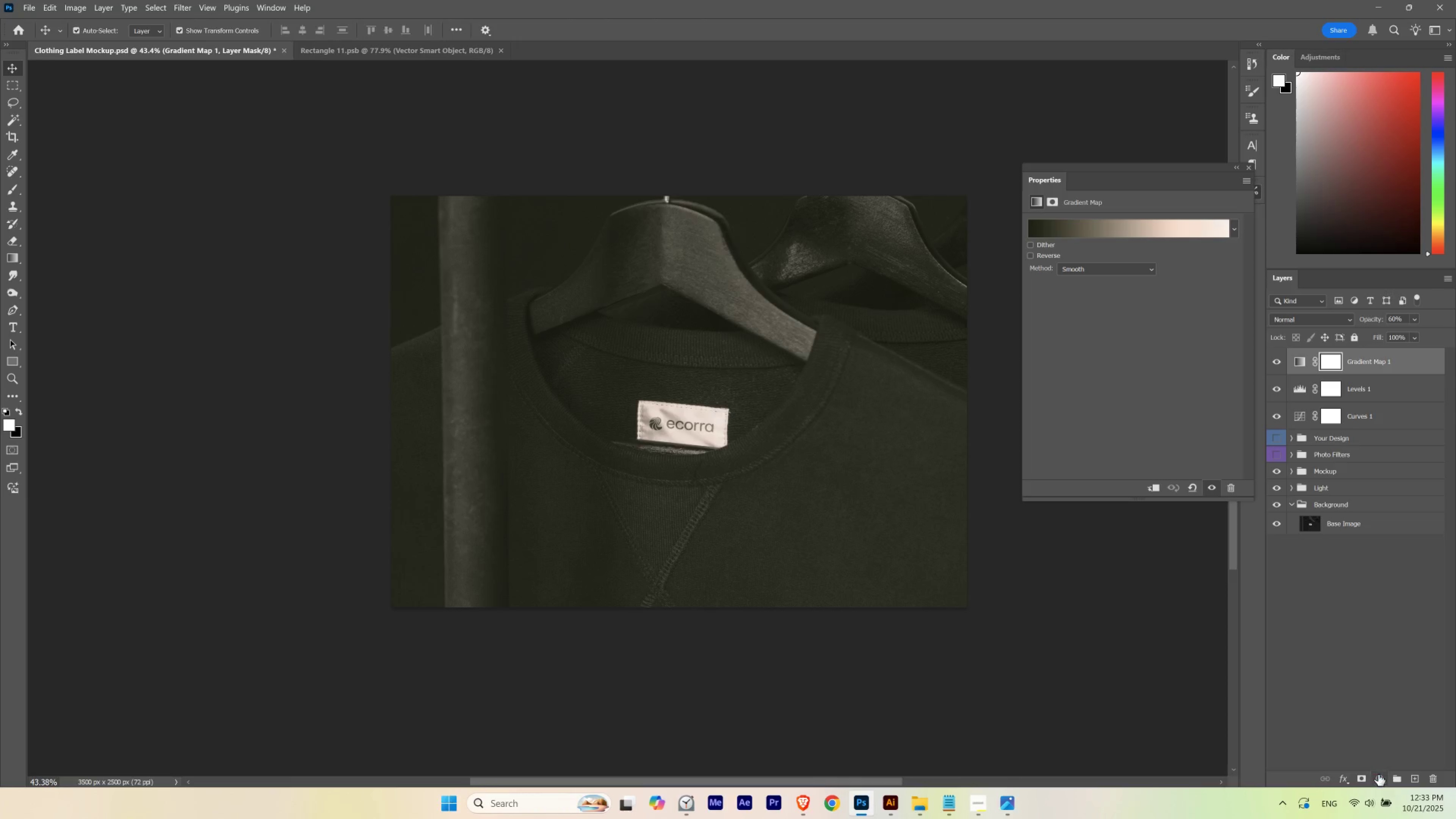 
left_click([1379, 777])
 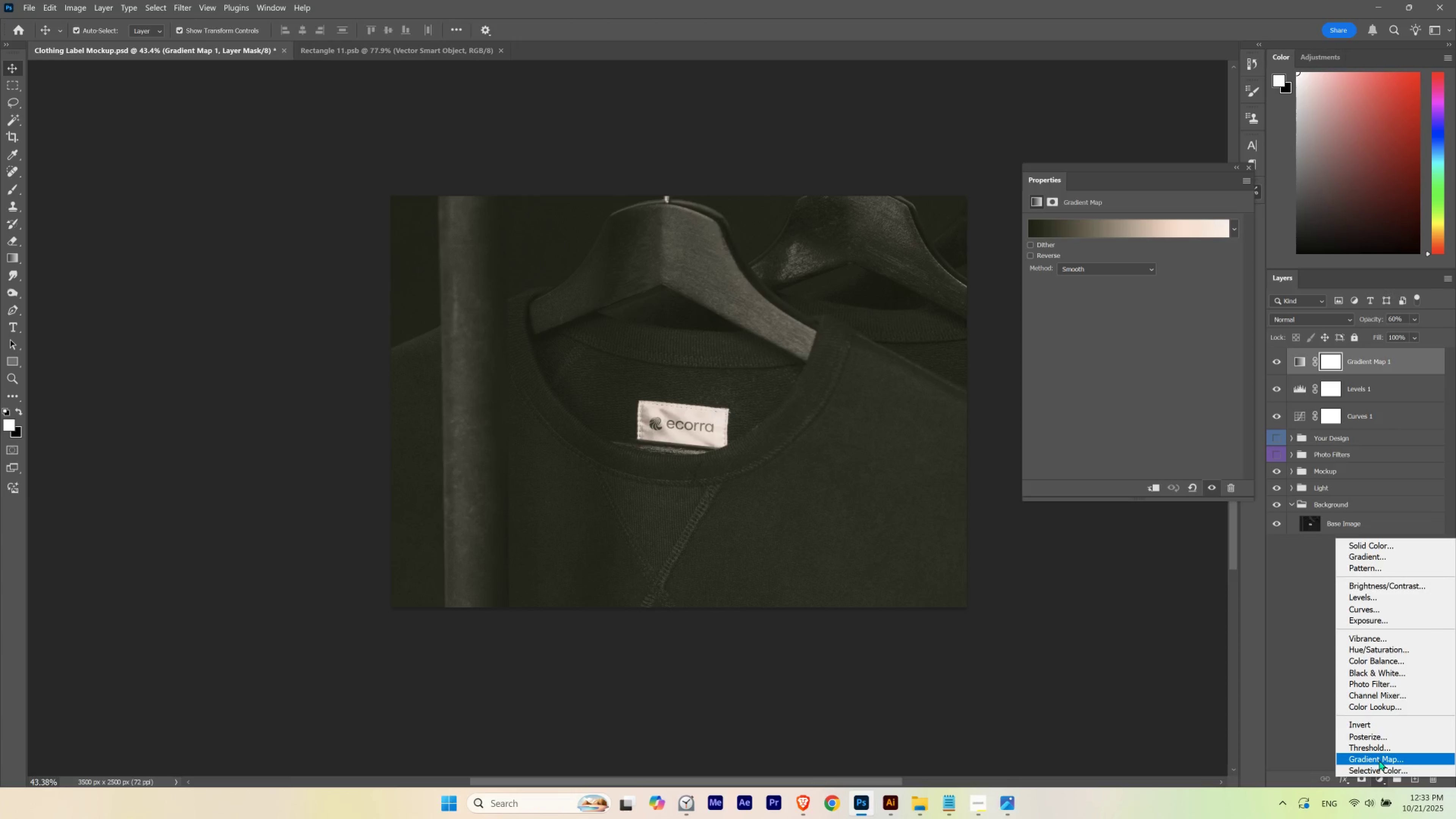 
wait(9.01)
 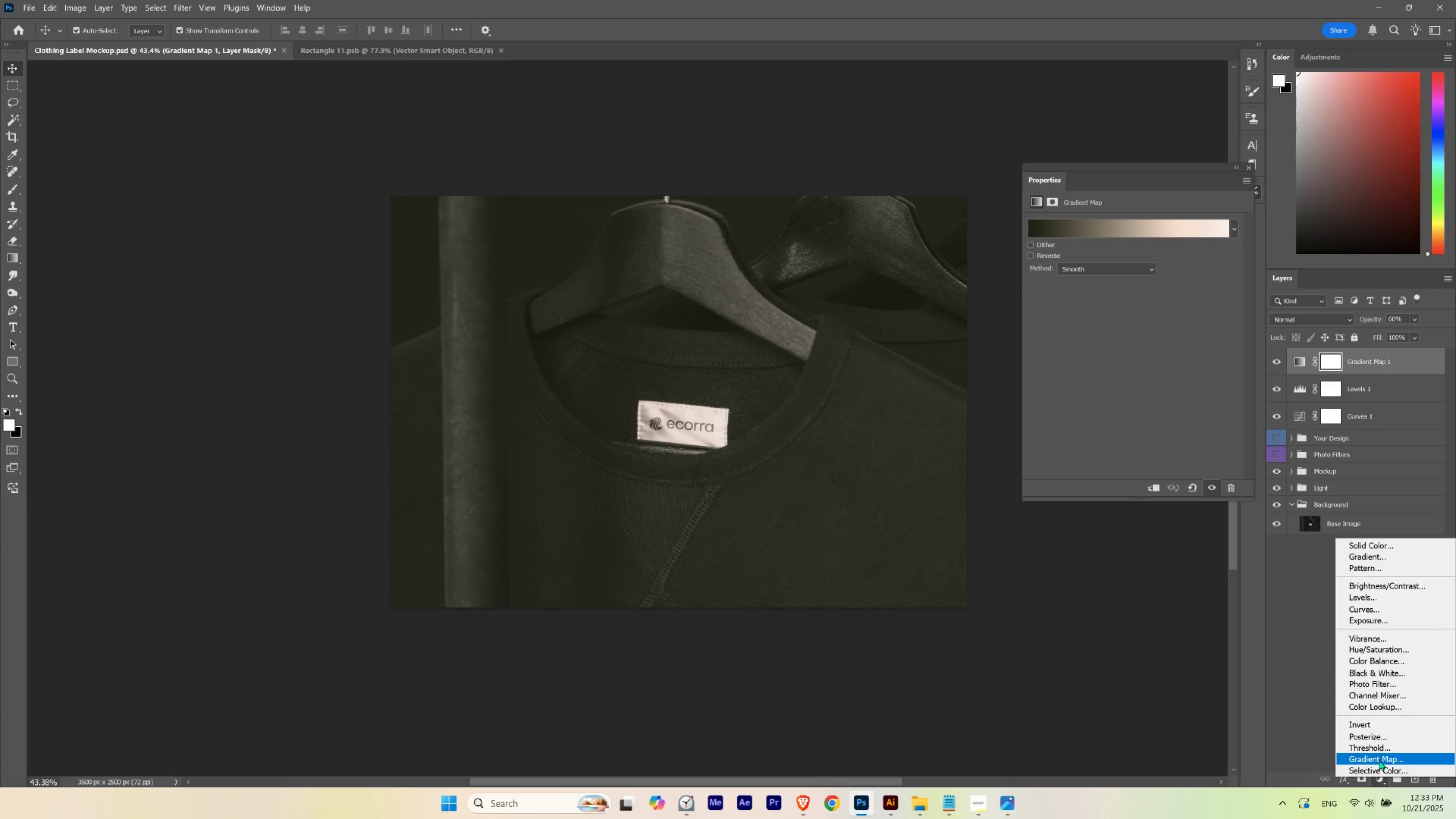 
left_click([1364, 638])
 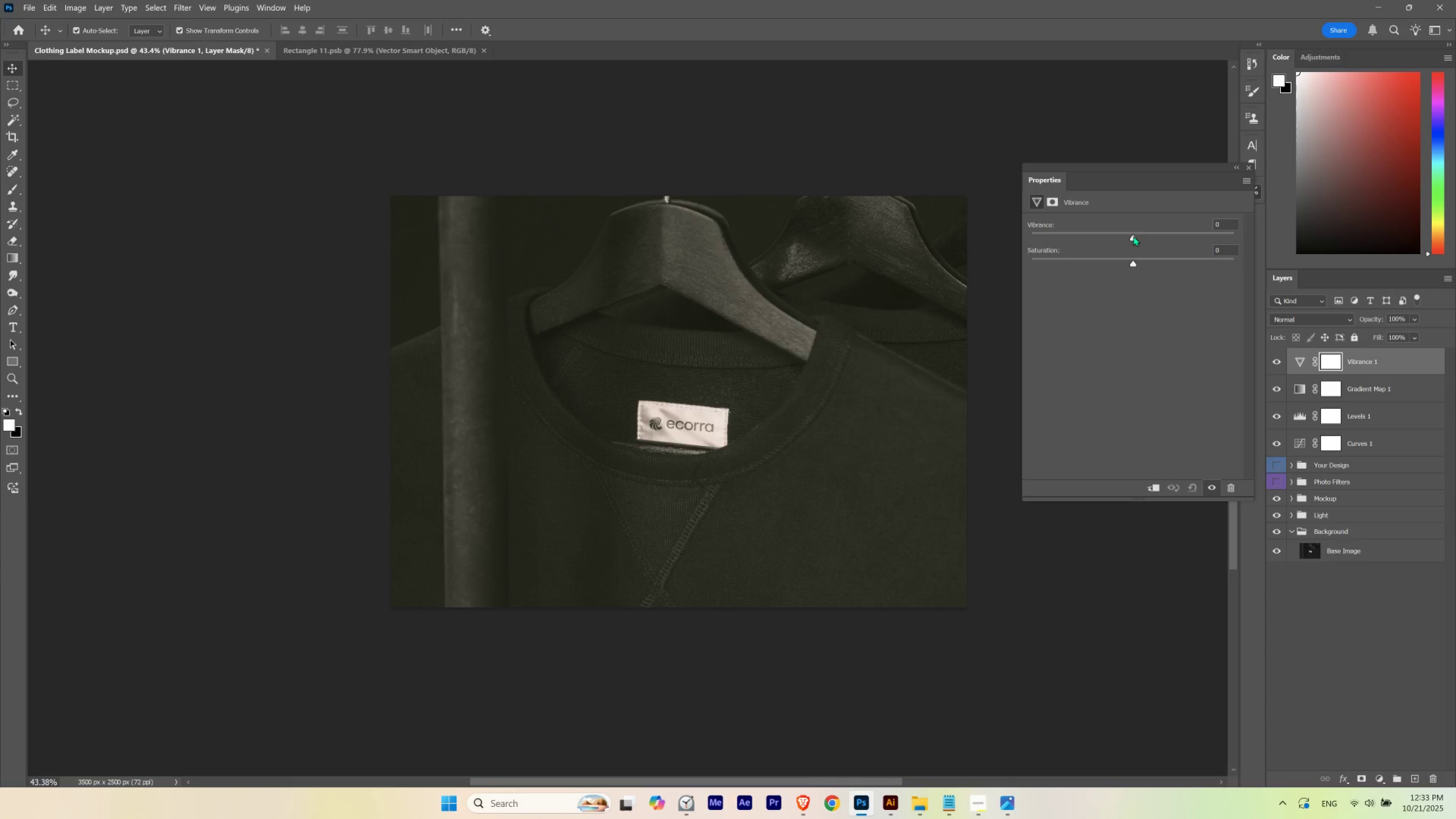 
left_click_drag(start_coordinate=[1133, 236], to_coordinate=[1139, 243])
 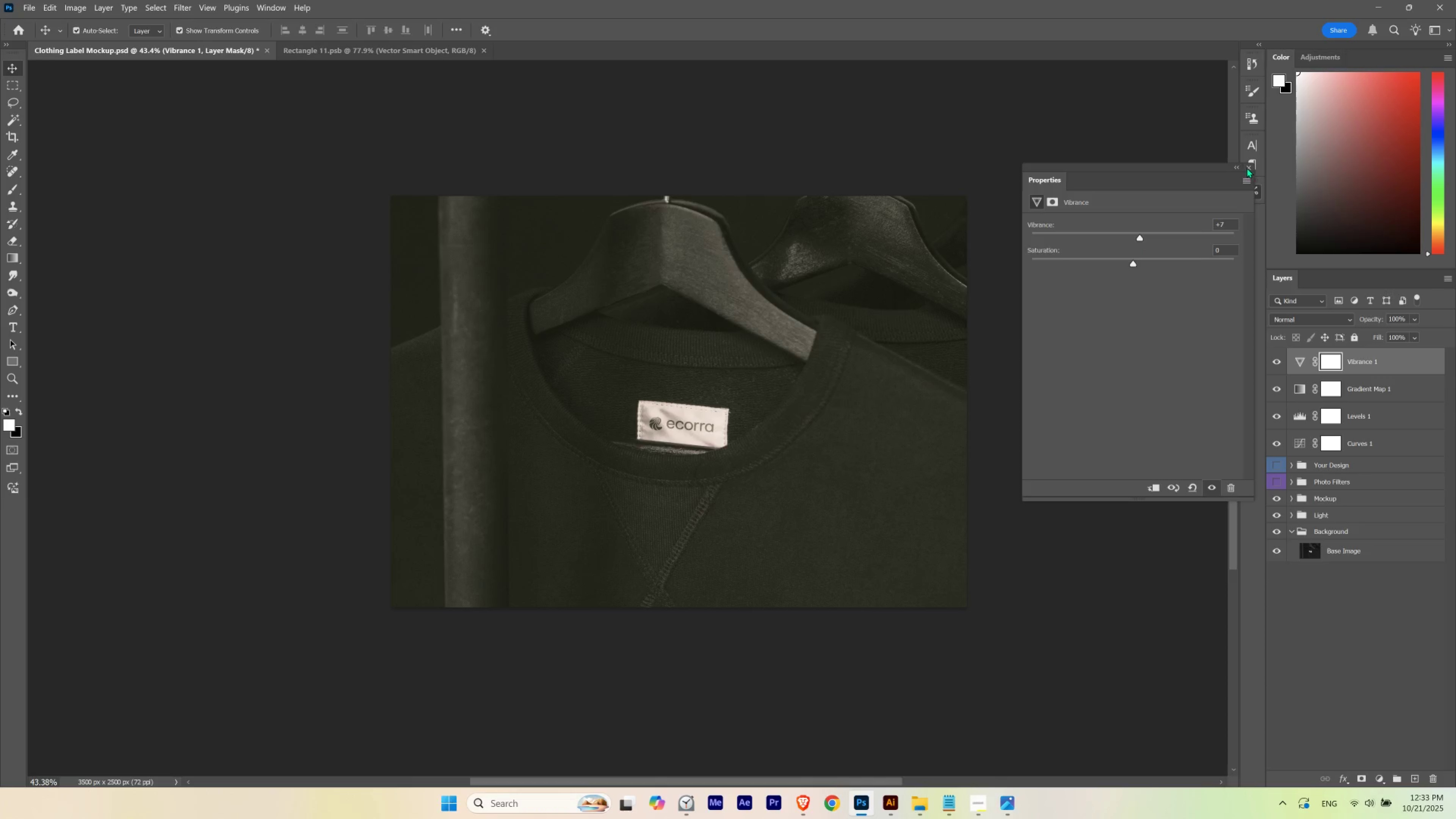 
left_click([1246, 168])
 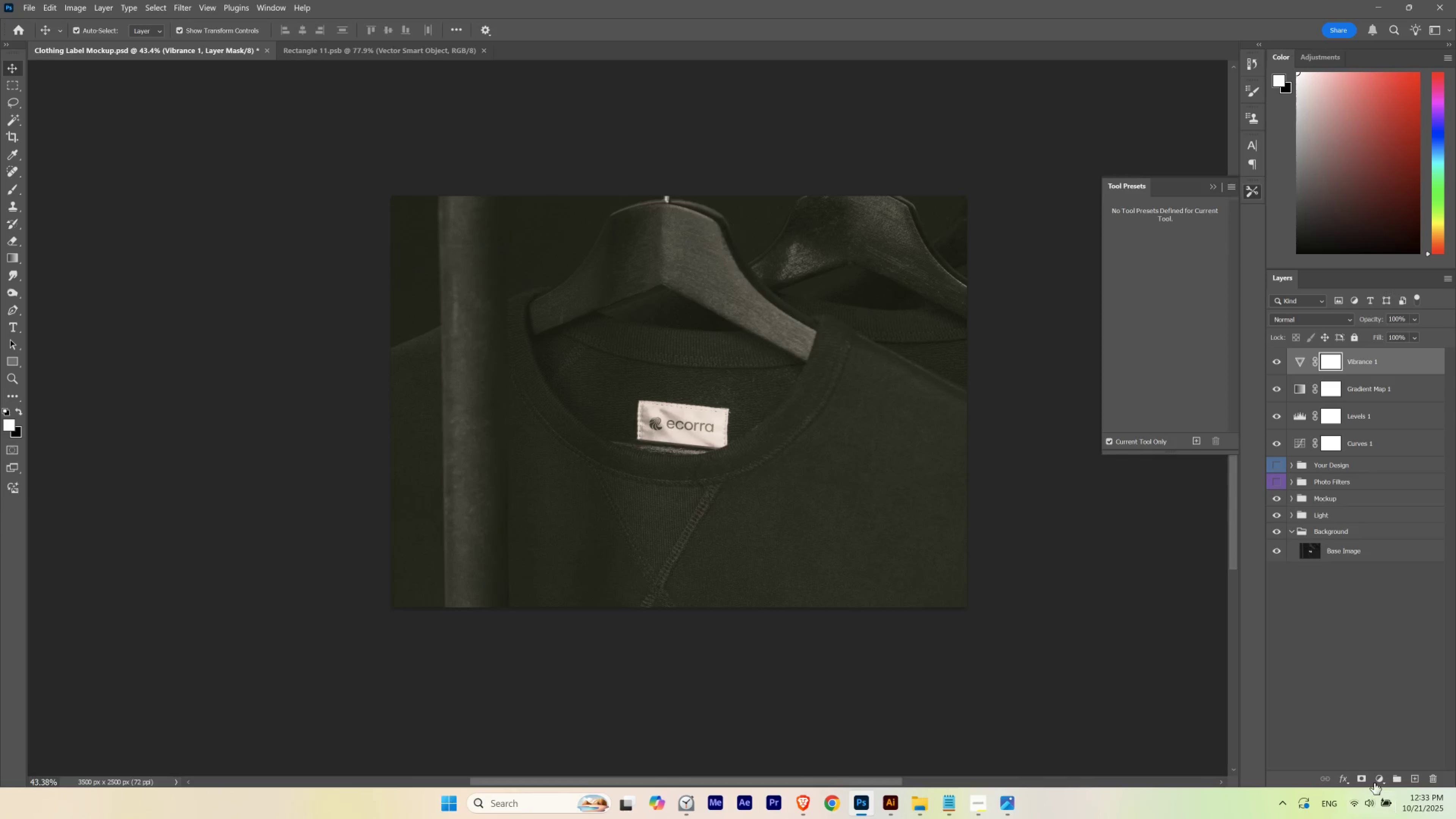 
left_click([1376, 781])
 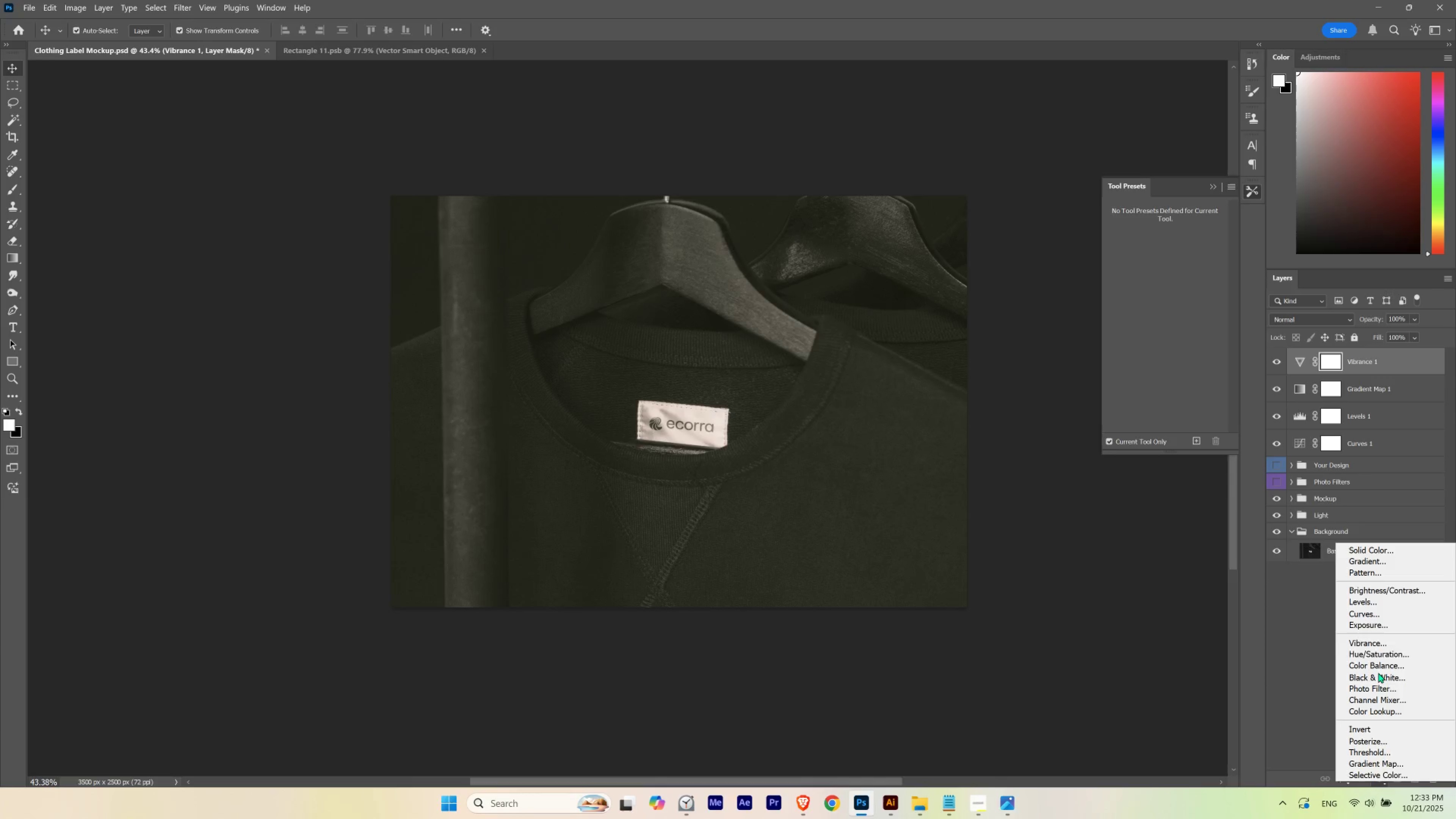 
wait(6.63)
 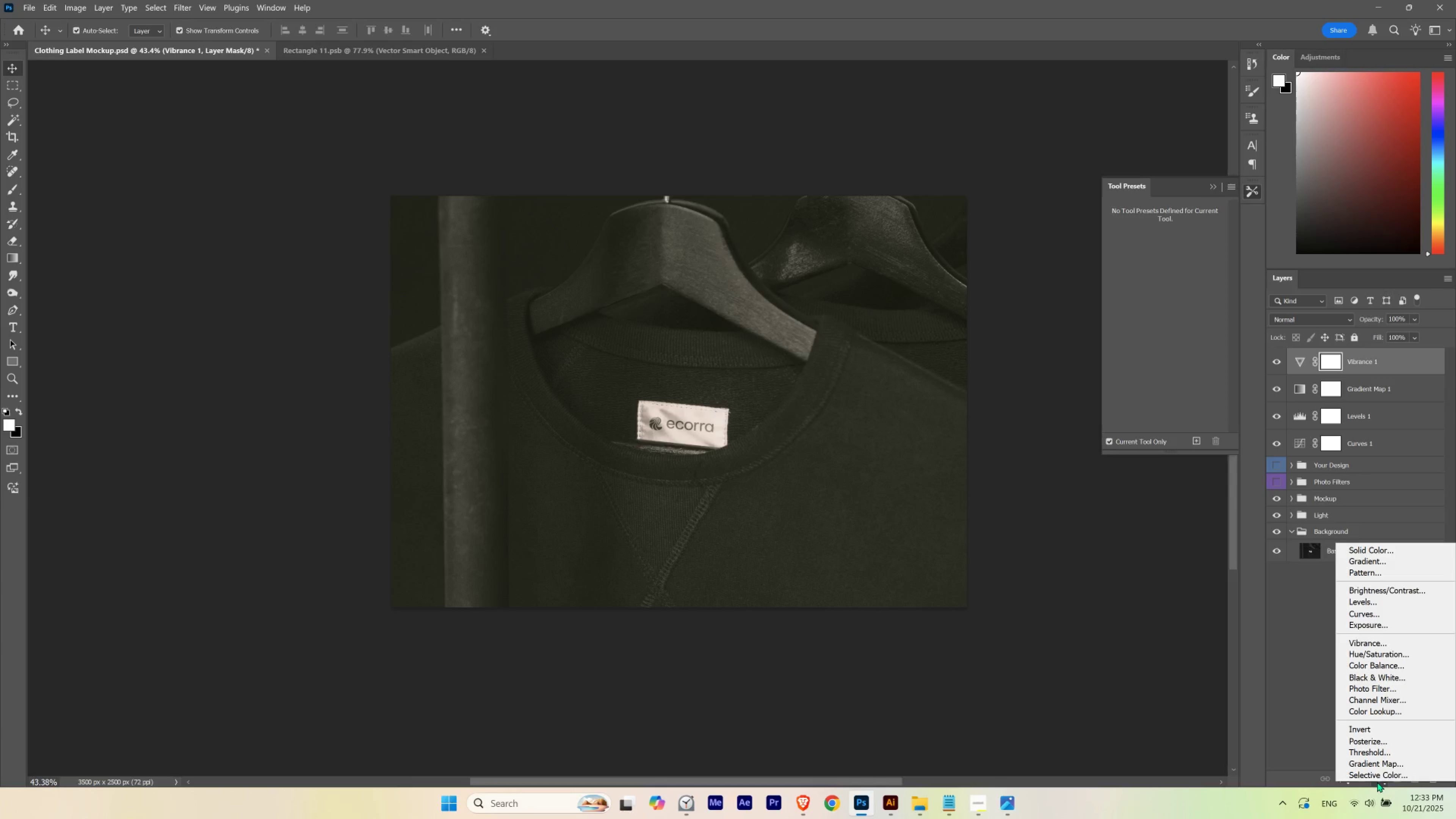 
left_click([1382, 592])
 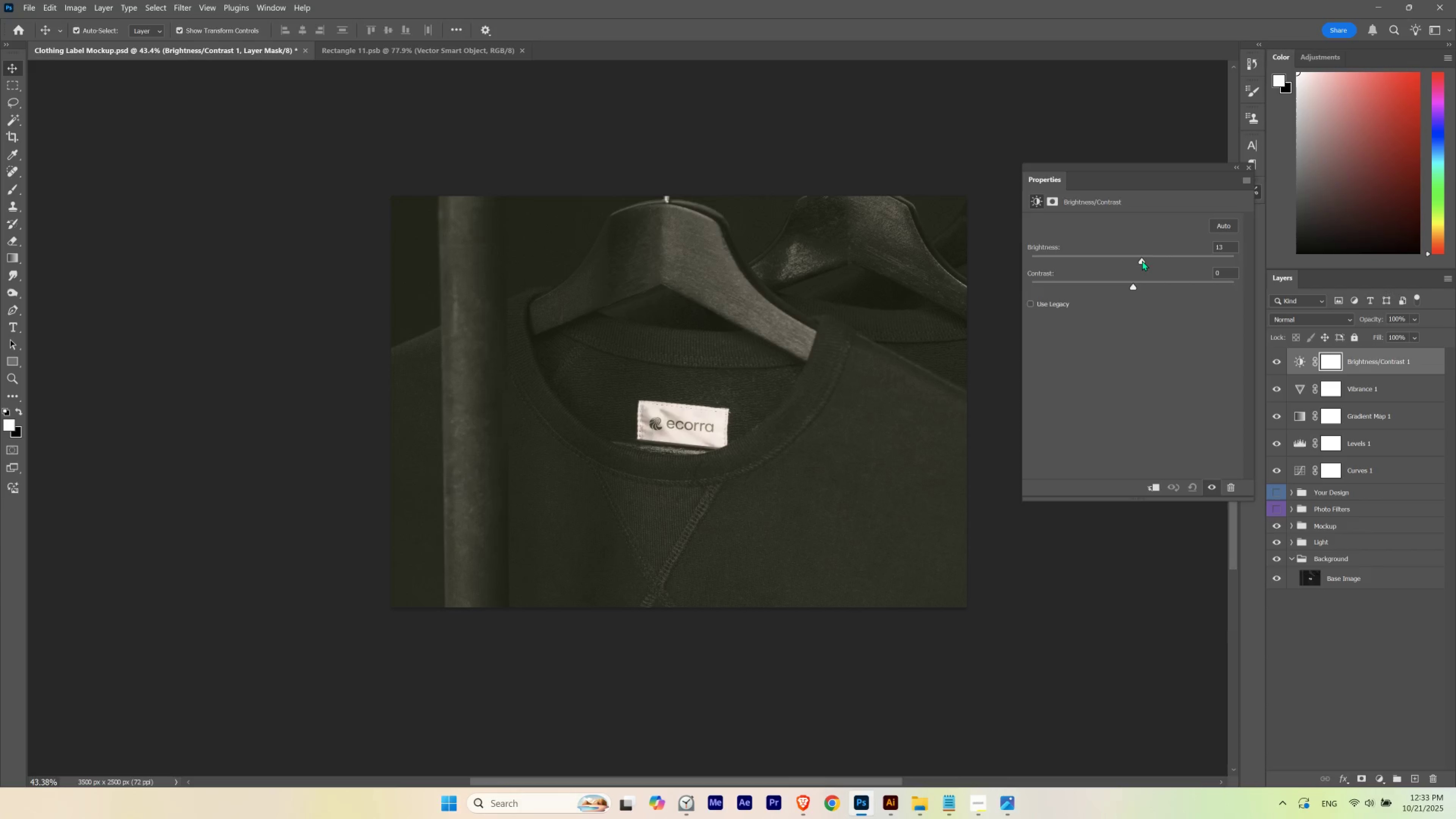 
wait(9.1)
 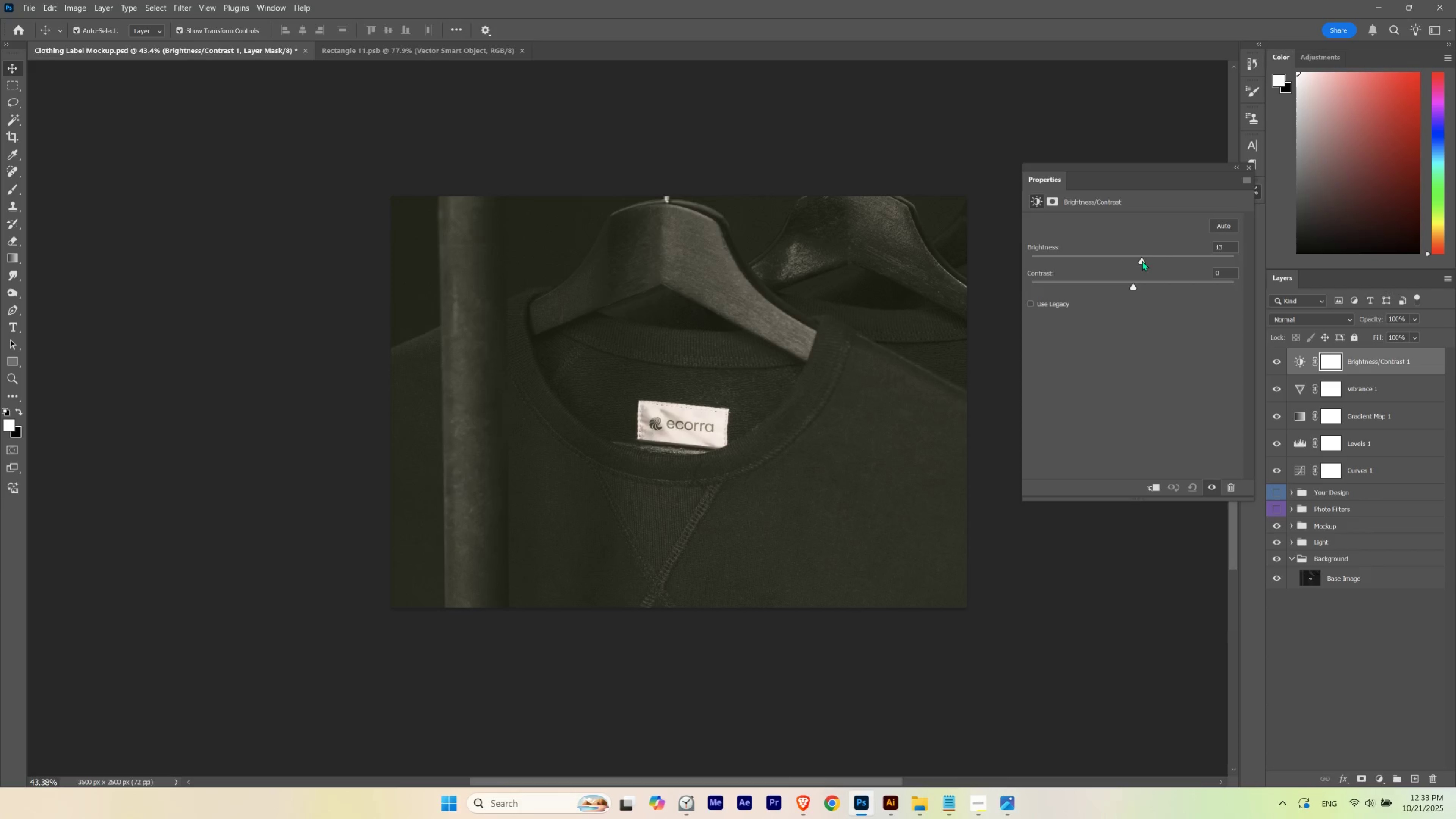 
left_click_drag(start_coordinate=[1132, 285], to_coordinate=[1135, 285])
 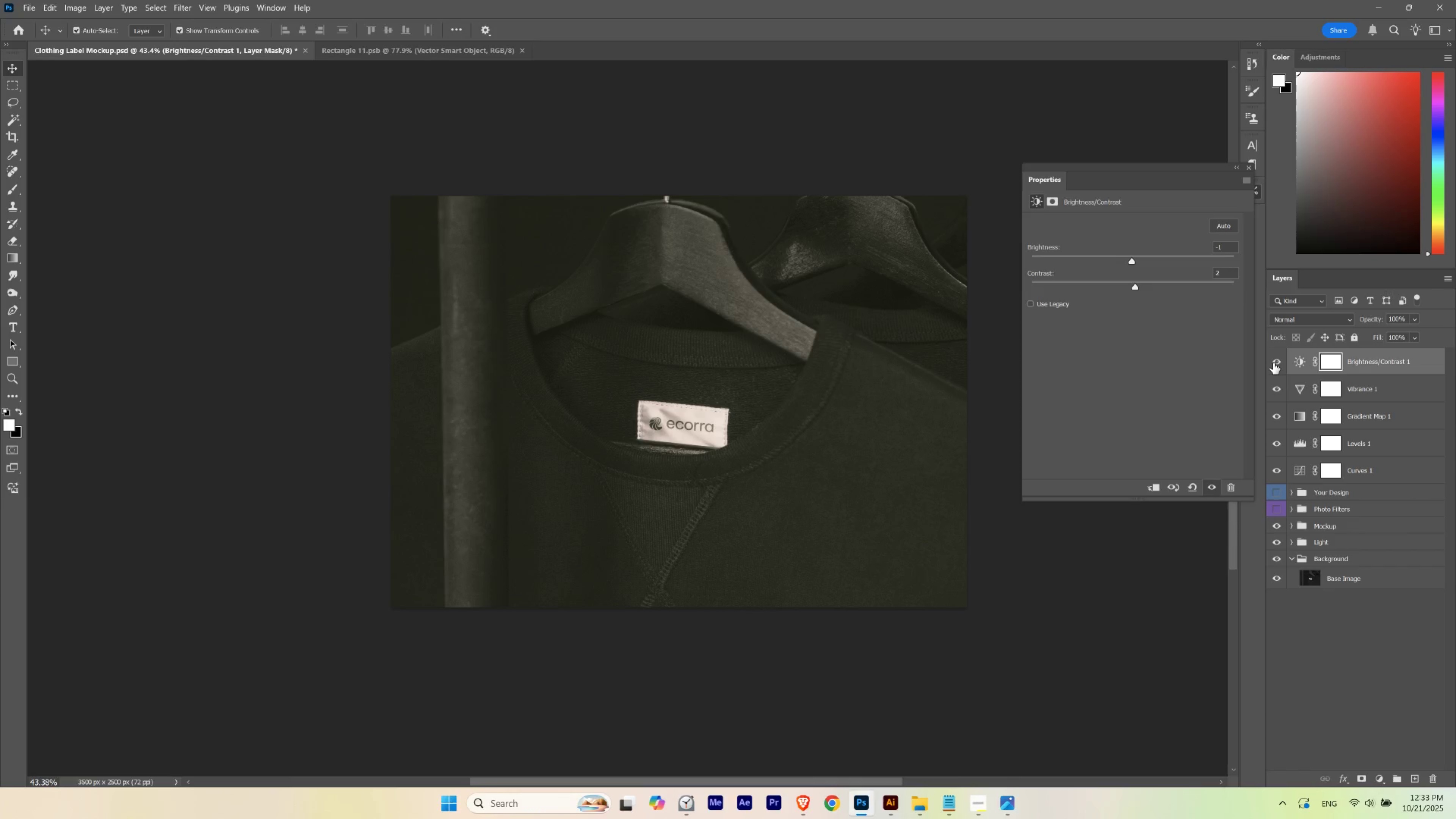 
left_click([1273, 363])
 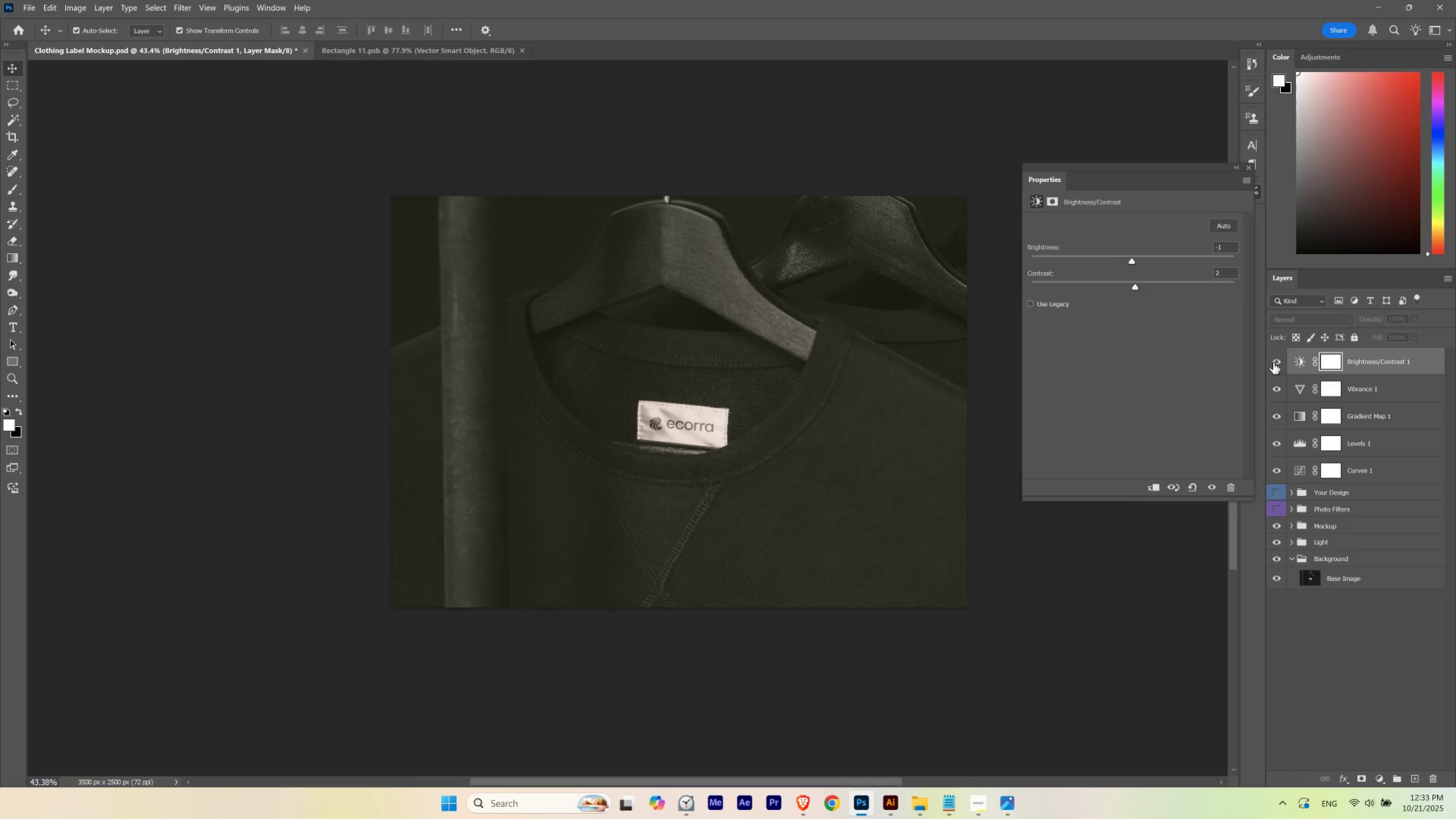 
left_click([1273, 363])
 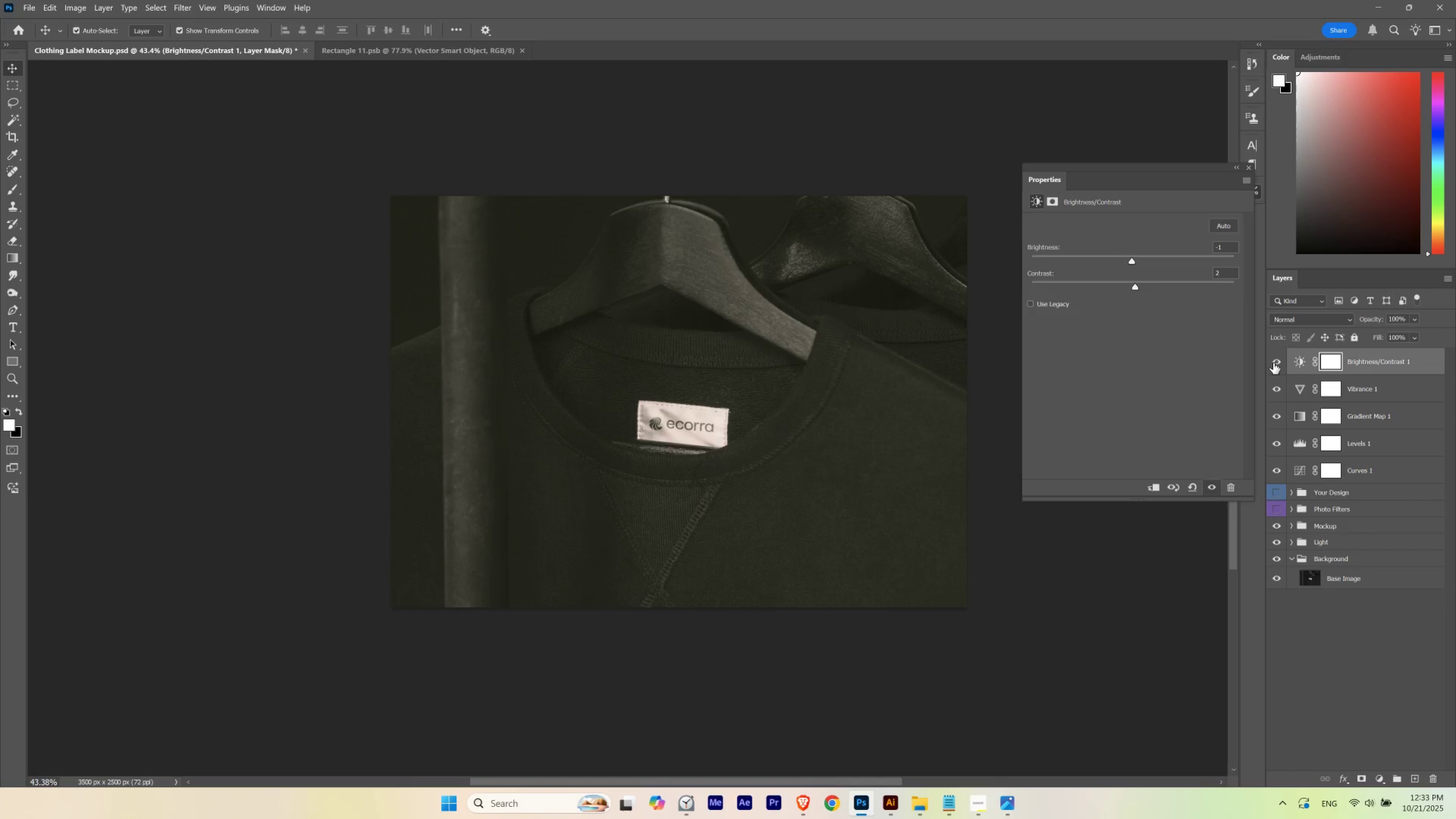 
left_click([1273, 363])
 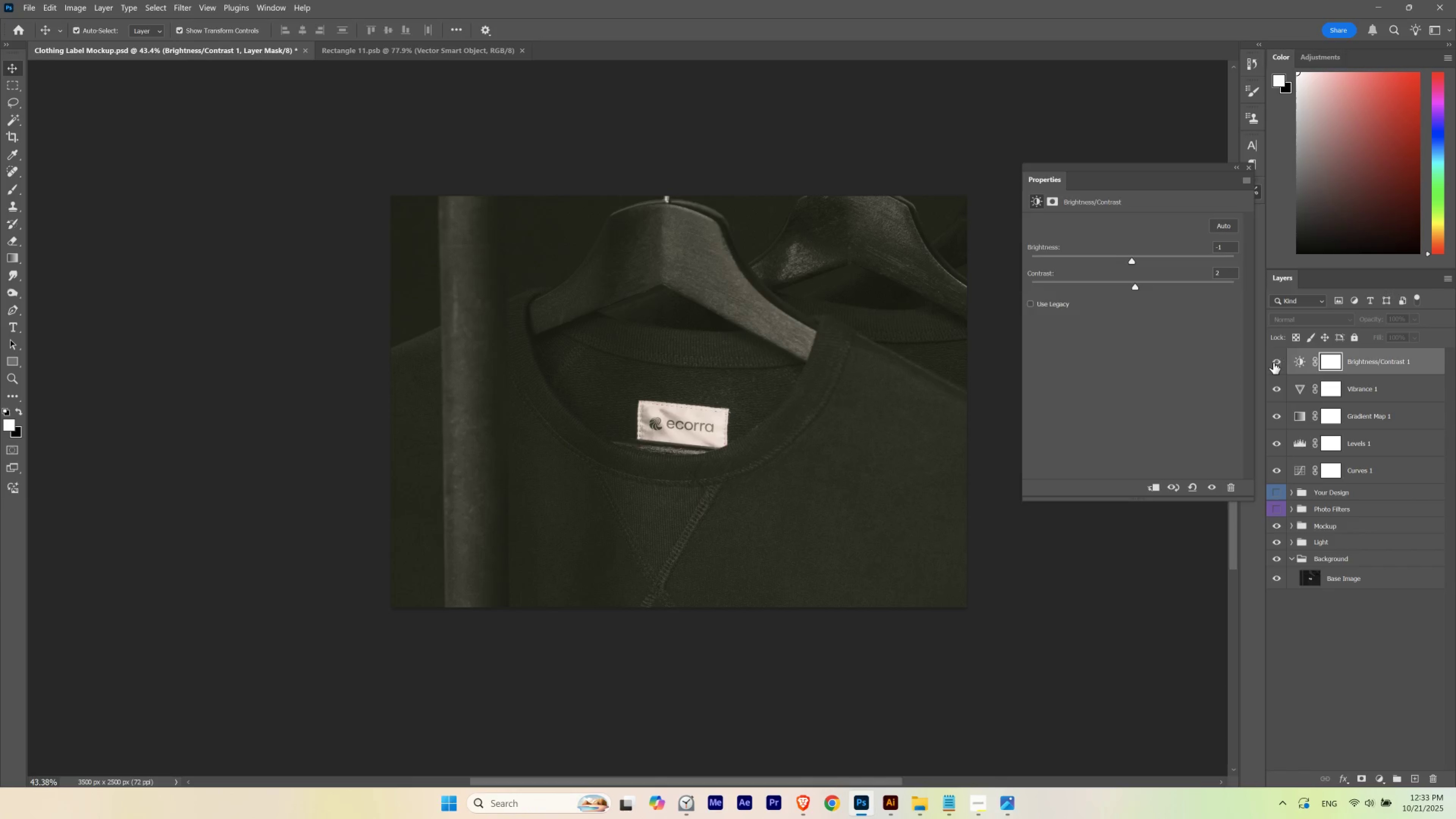 
left_click([1273, 363])
 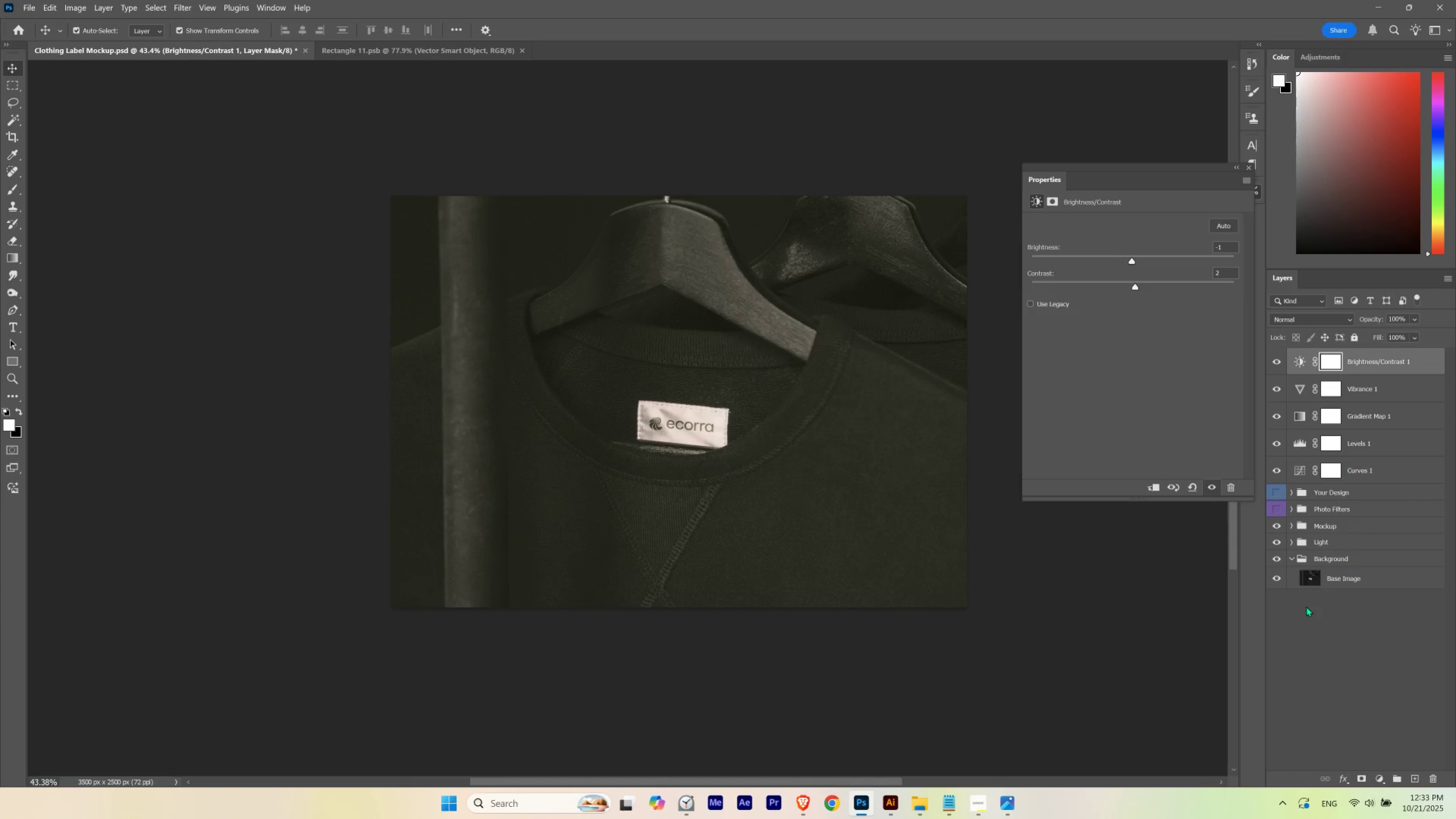 
left_click([1307, 632])
 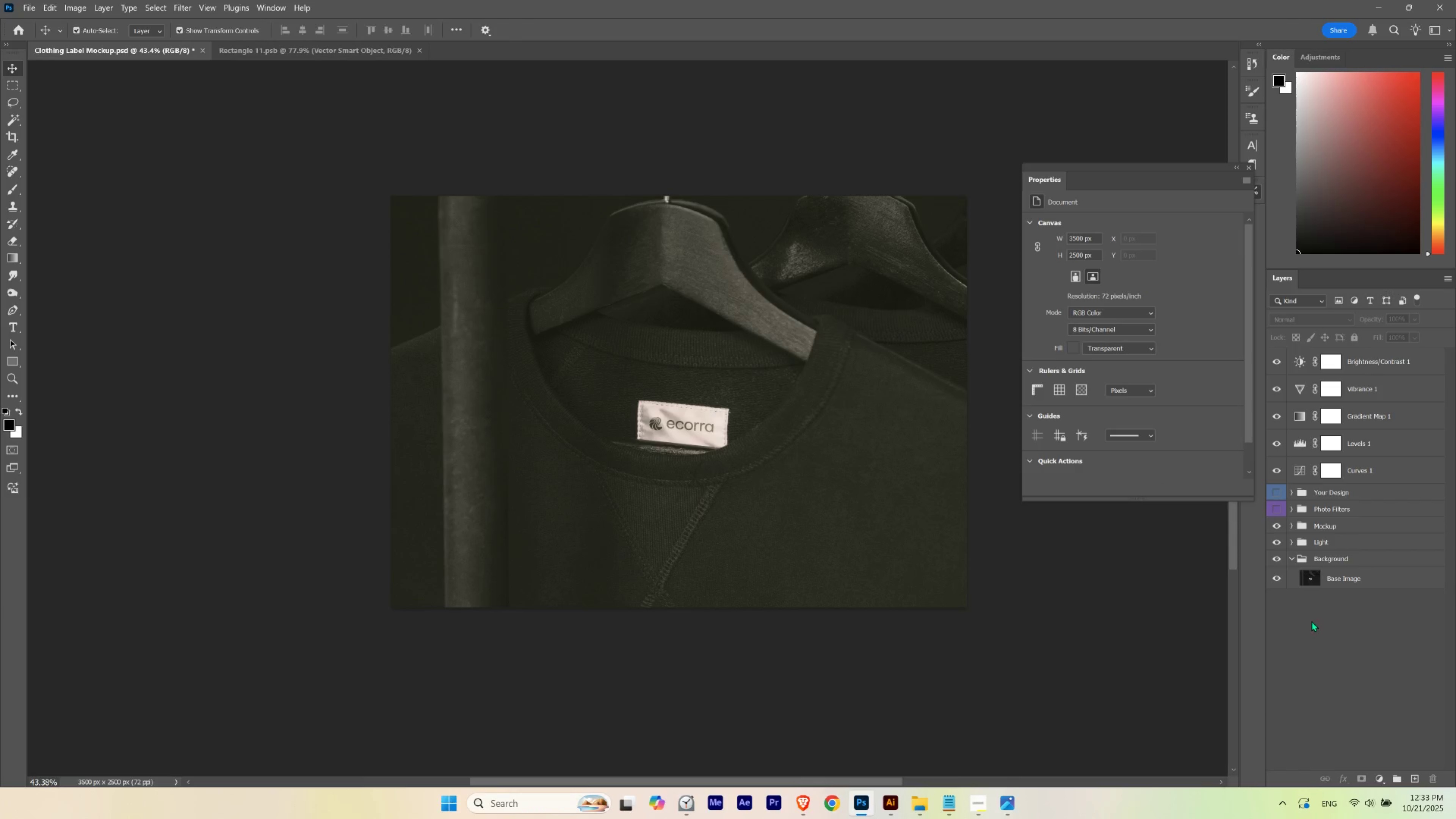 
left_click([1313, 639])
 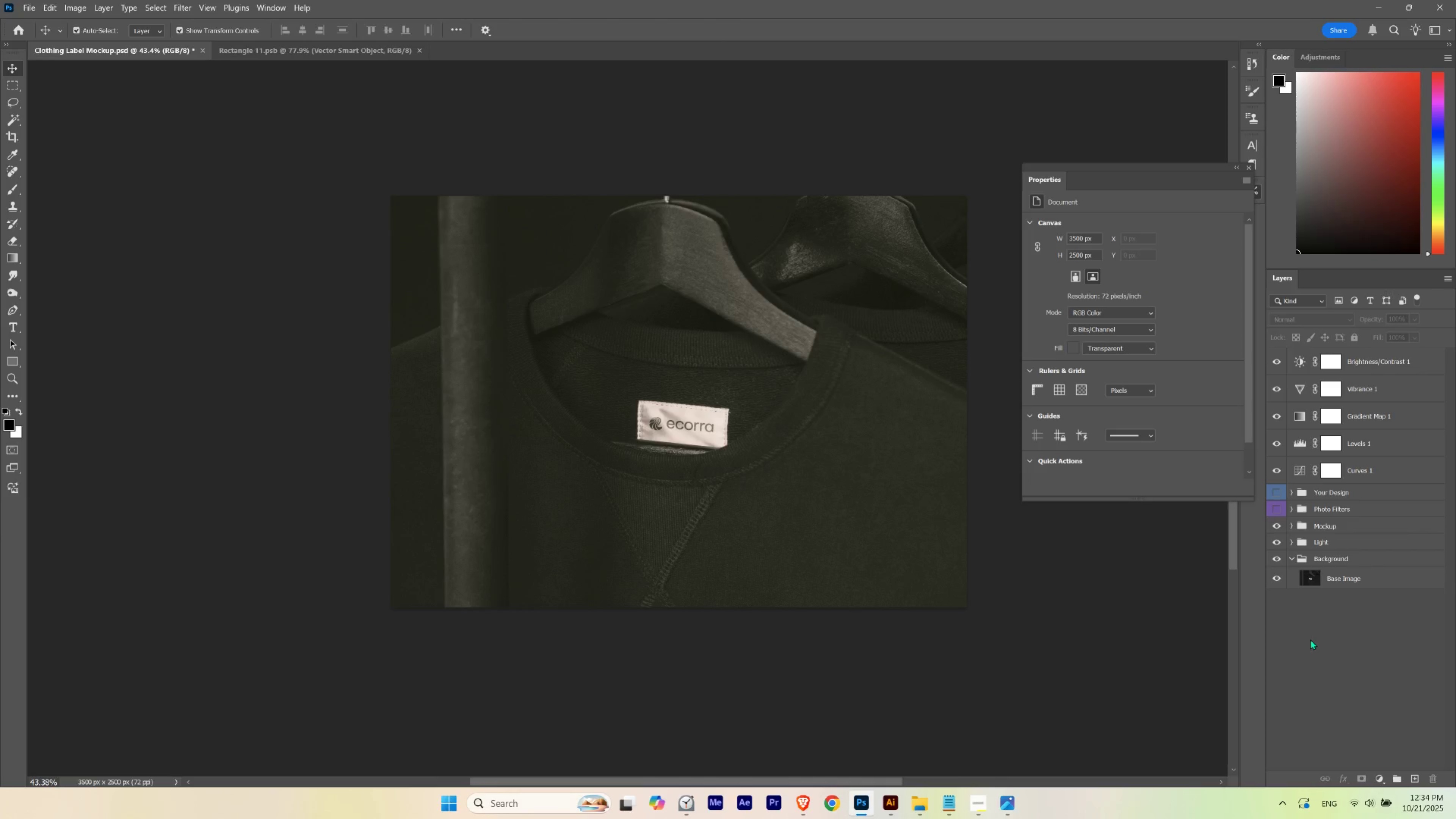 
wait(7.81)
 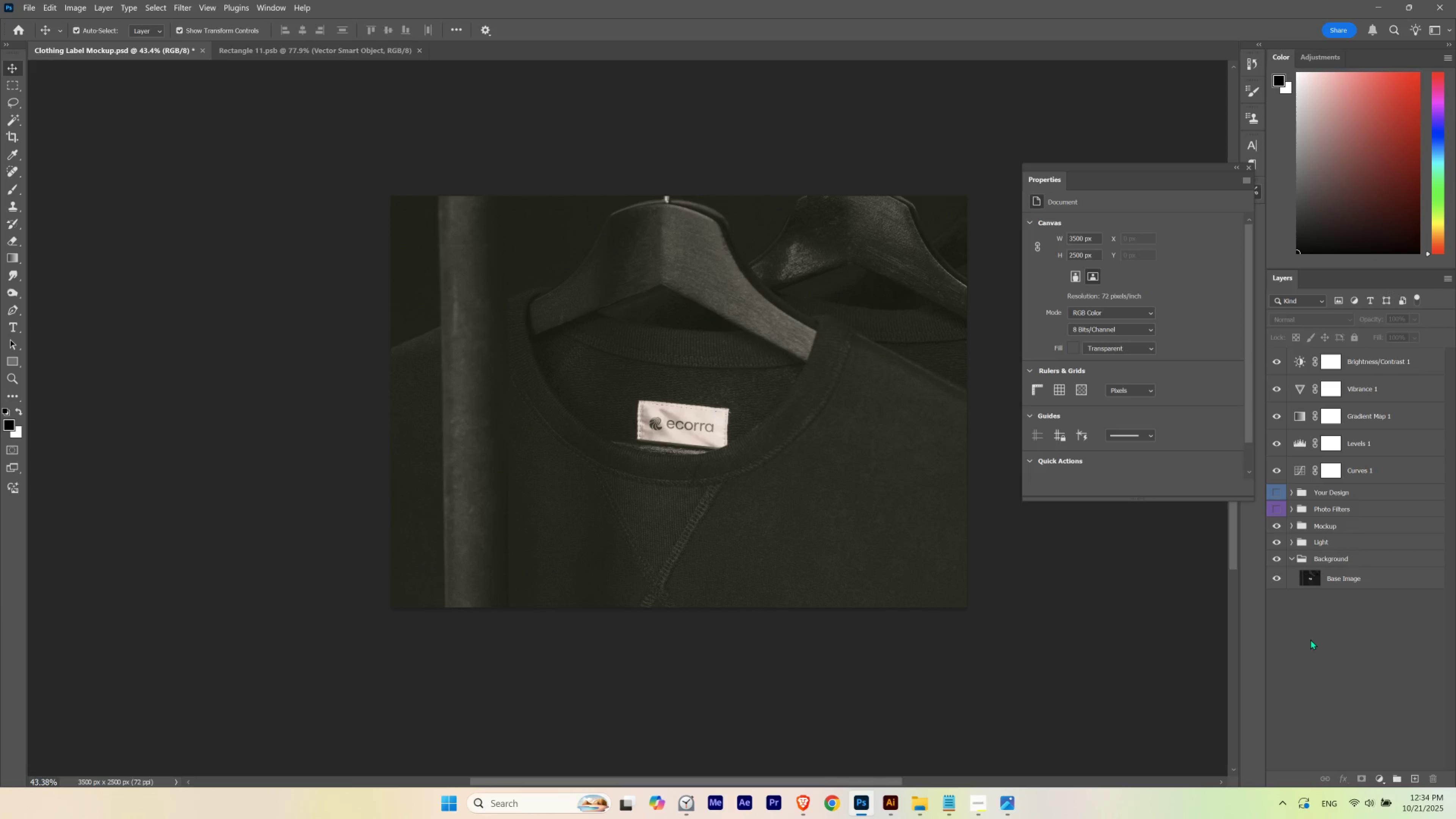 
left_click([1382, 783])
 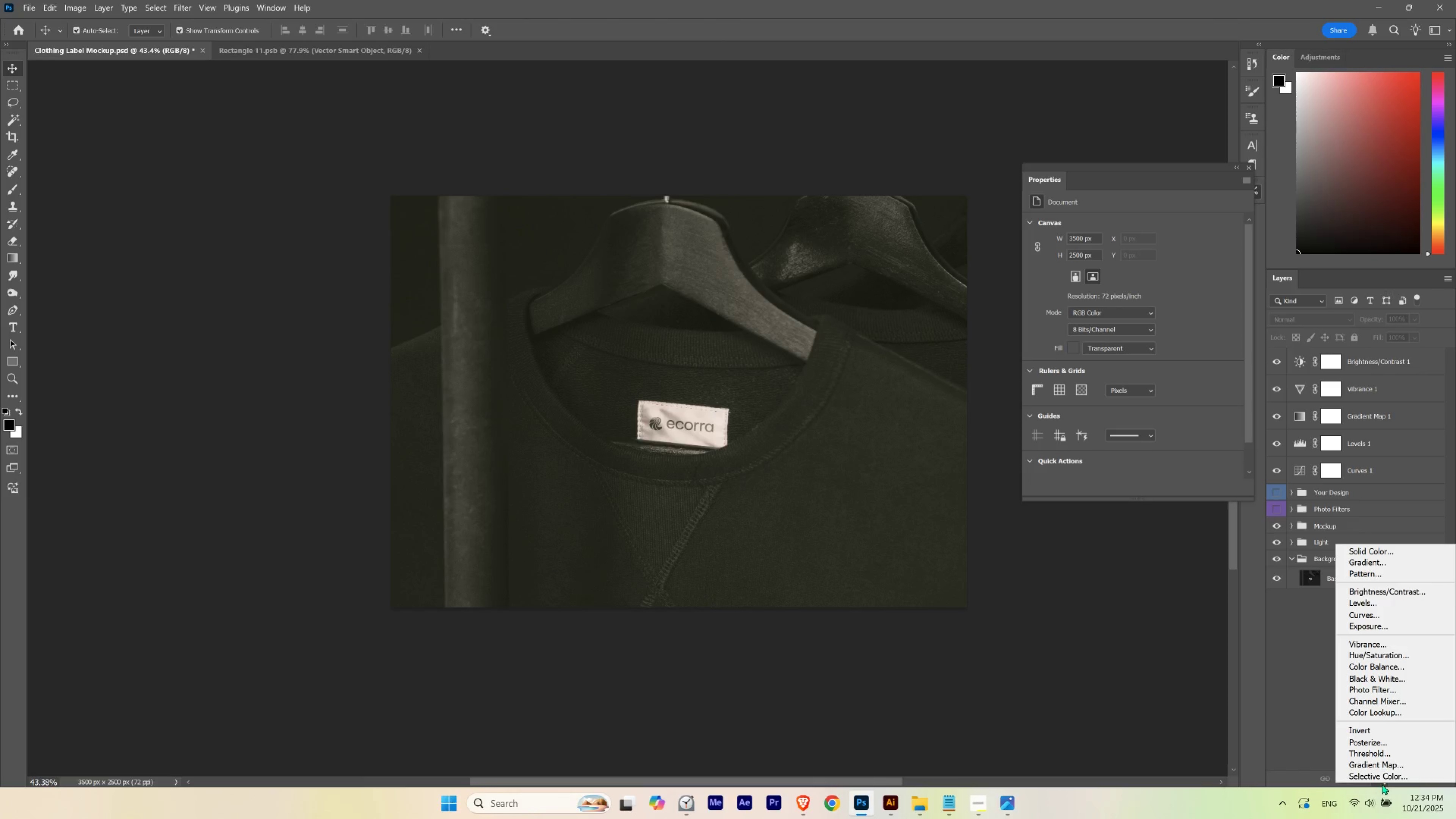 
wait(8.85)
 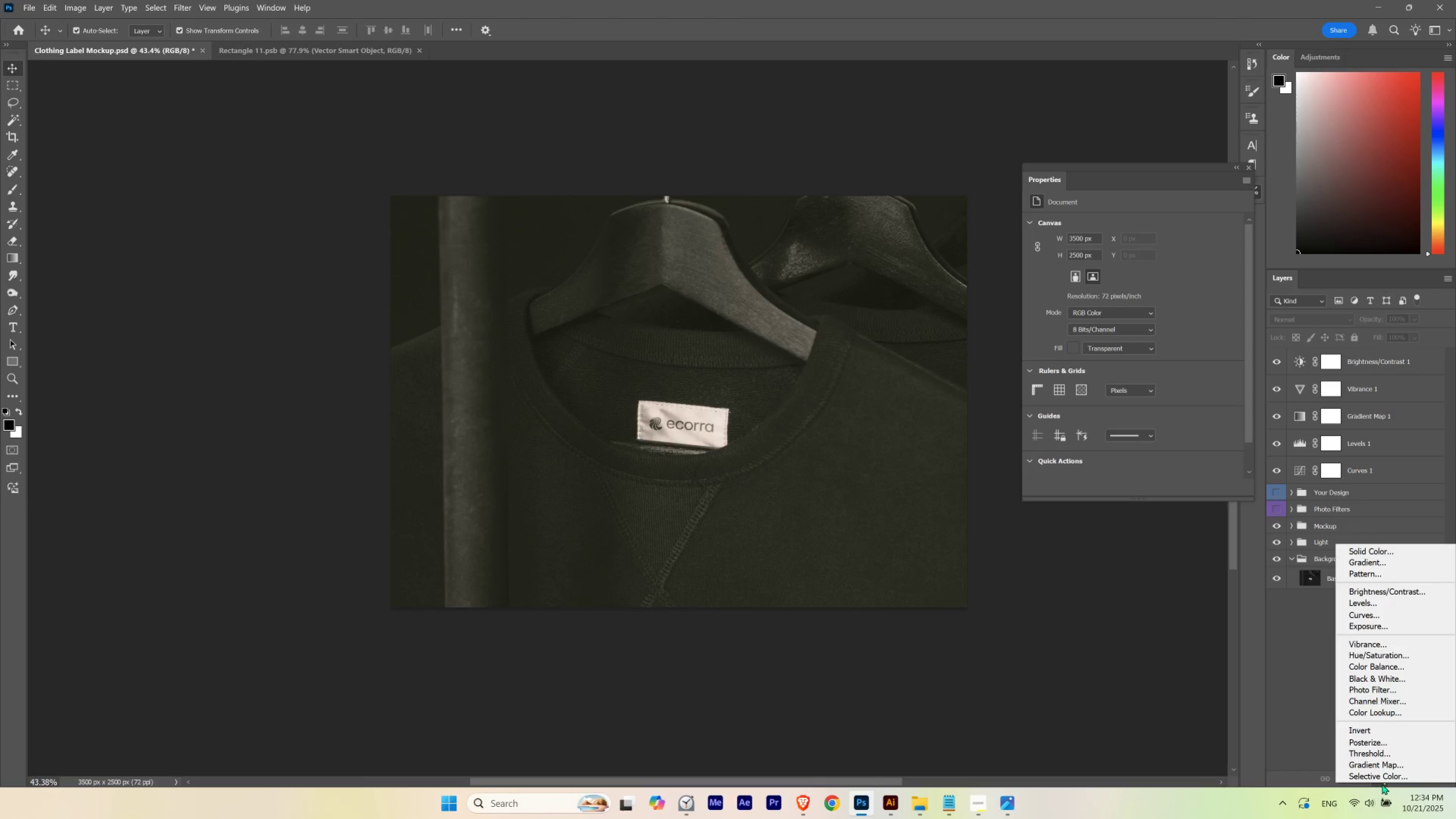 
left_click([1291, 646])
 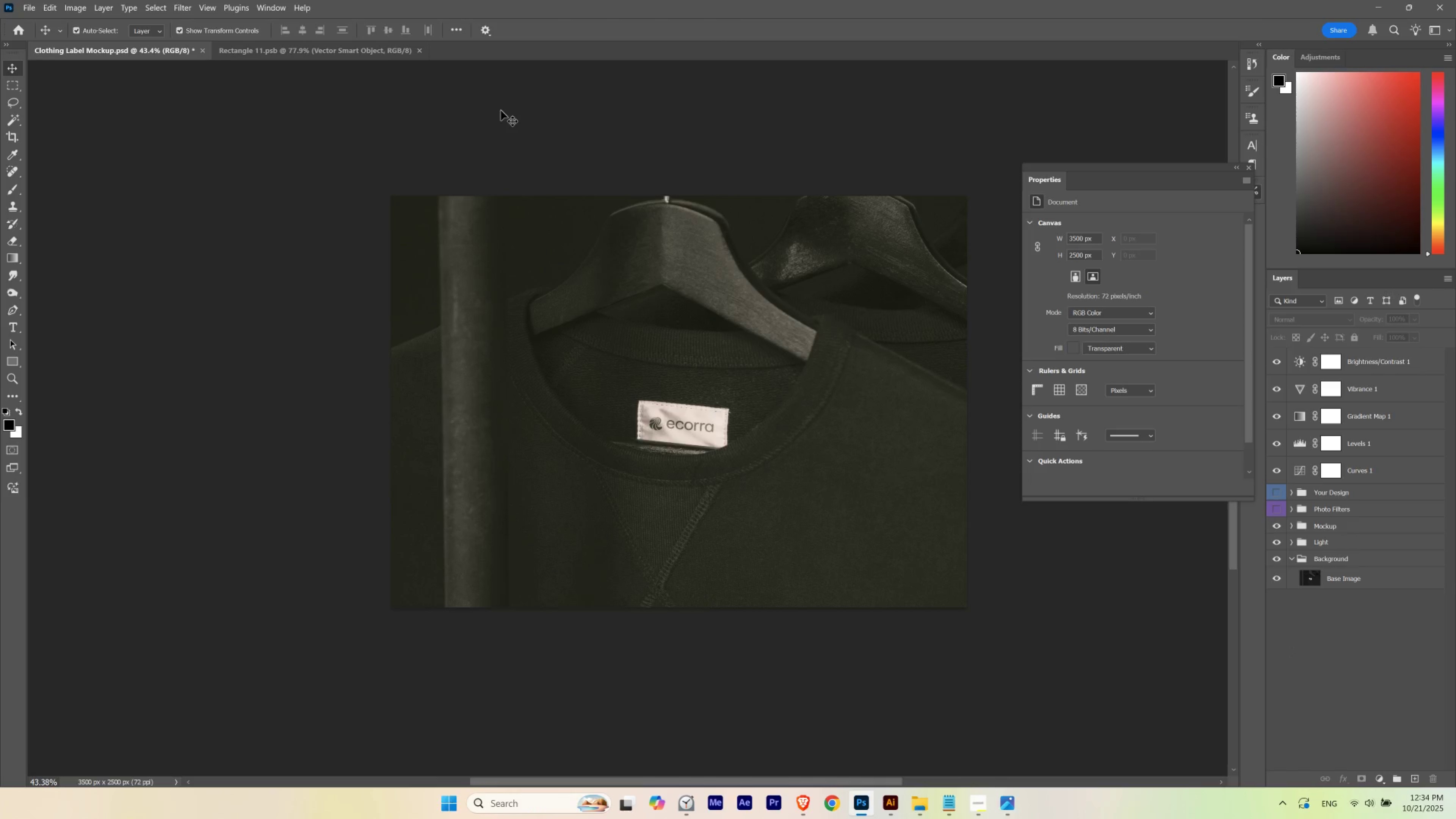 
left_click([368, 53])
 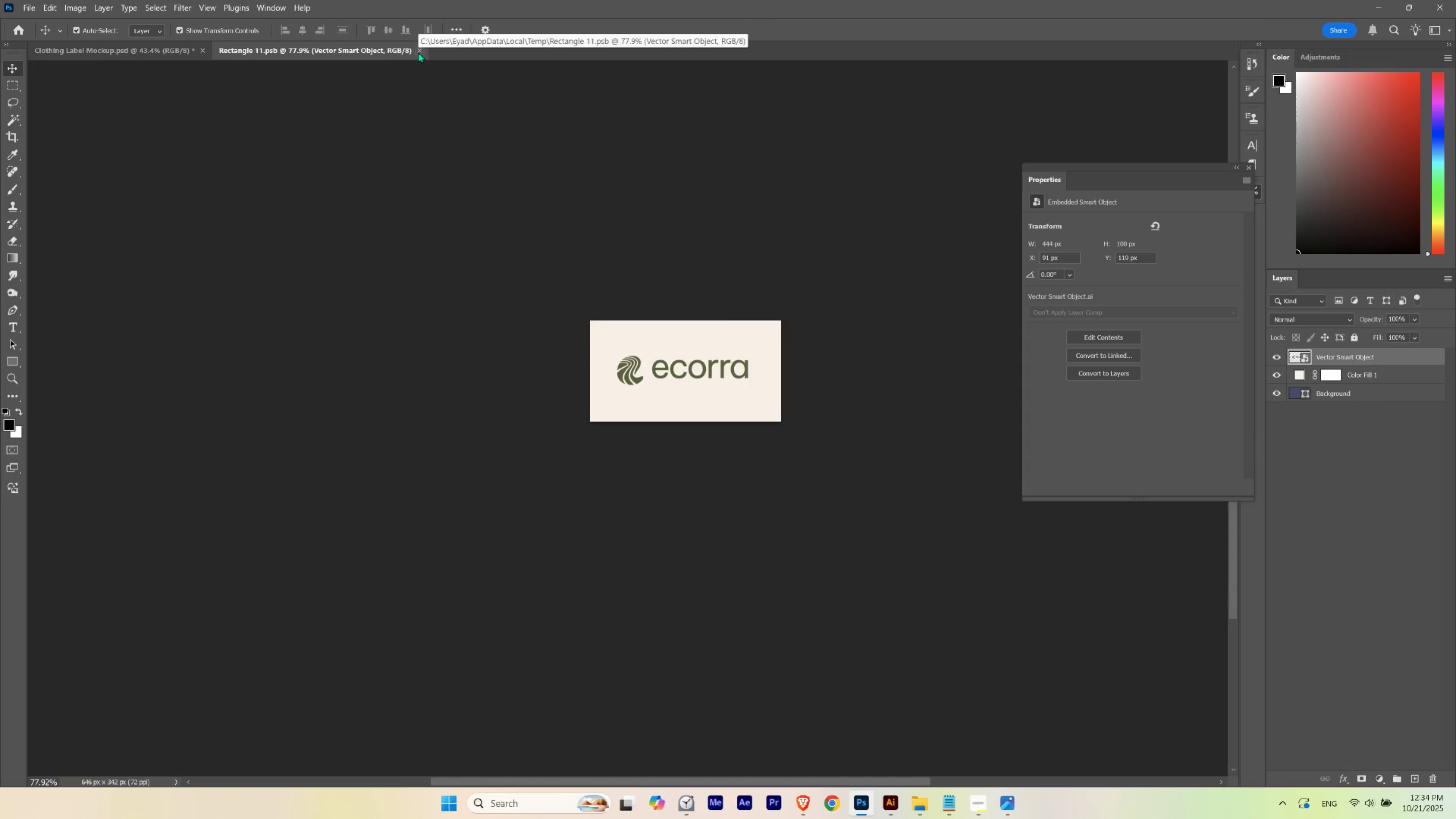 
left_click([418, 52])
 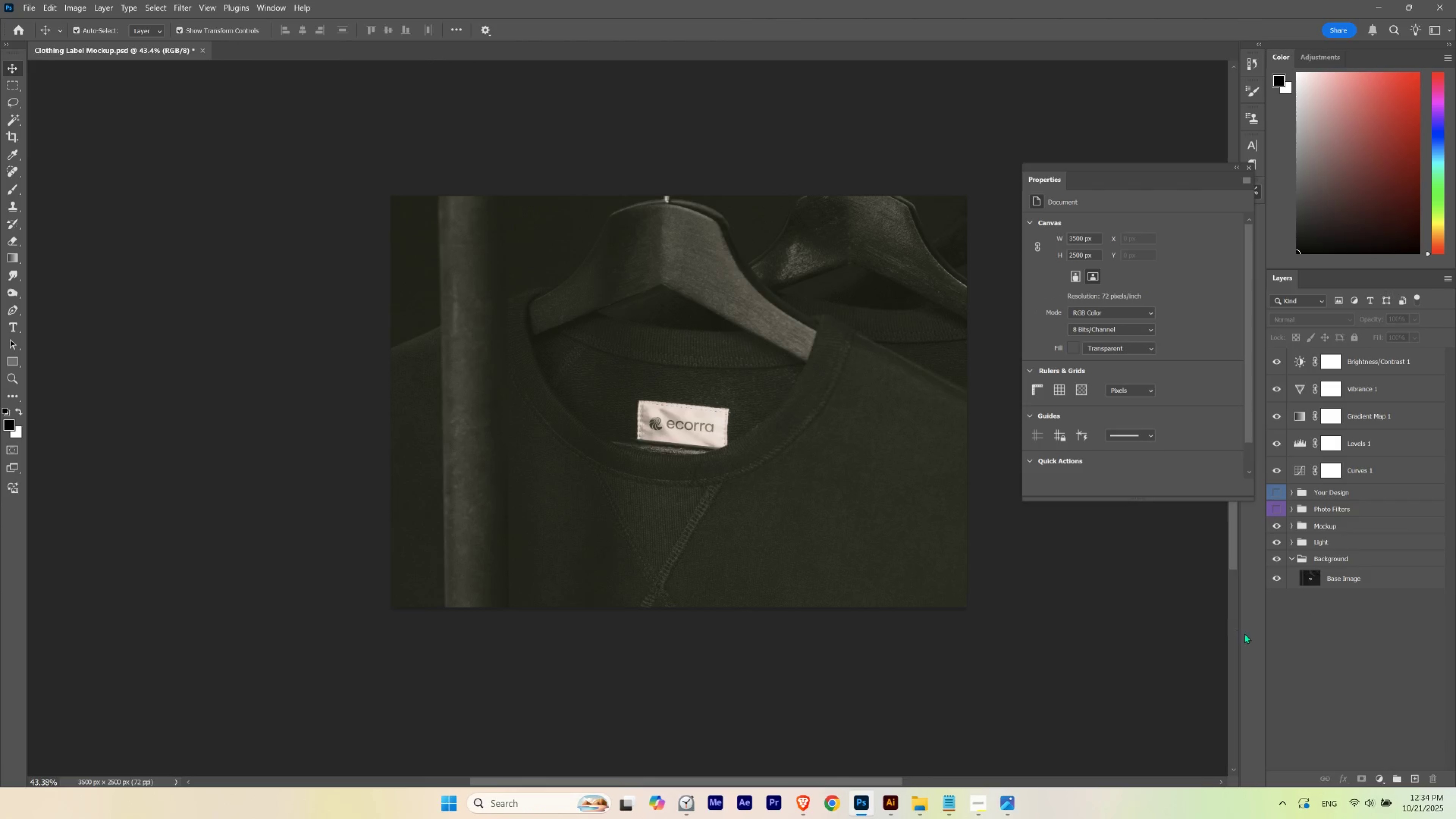 
hold_key(key=ControlLeft, duration=0.81)
 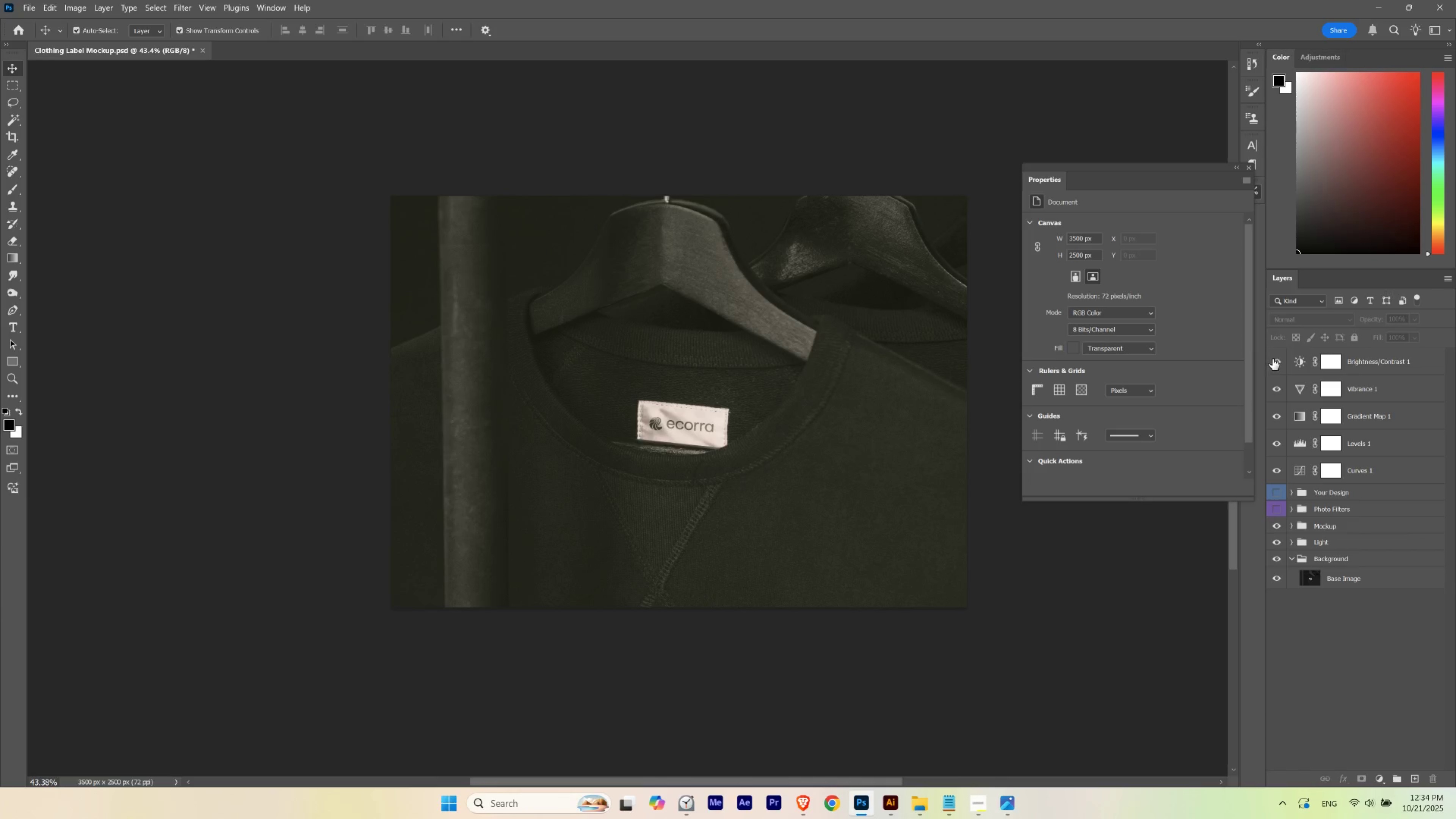 
left_click_drag(start_coordinate=[1273, 359], to_coordinate=[1279, 468])
 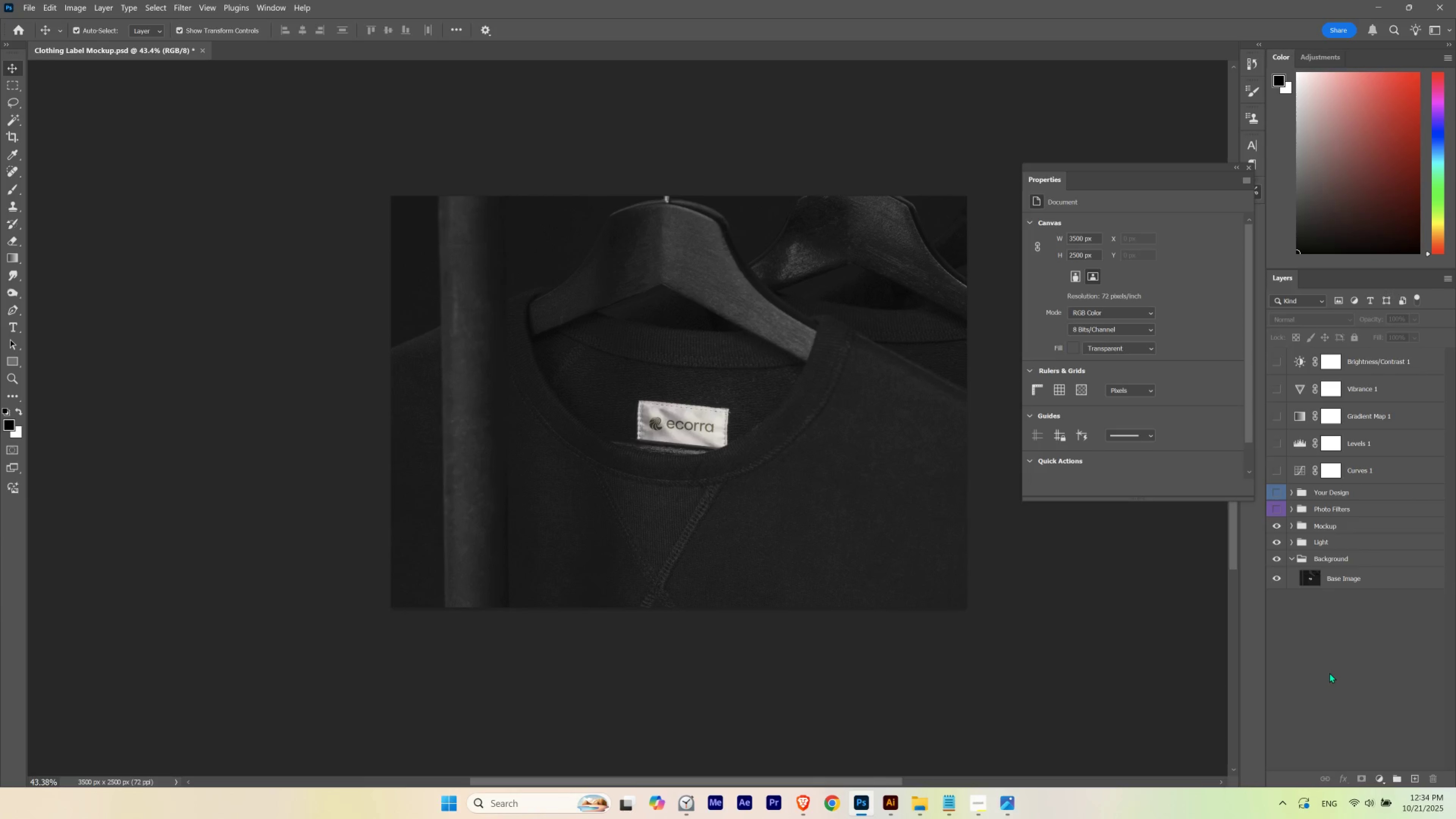 
key(Control+Z)
 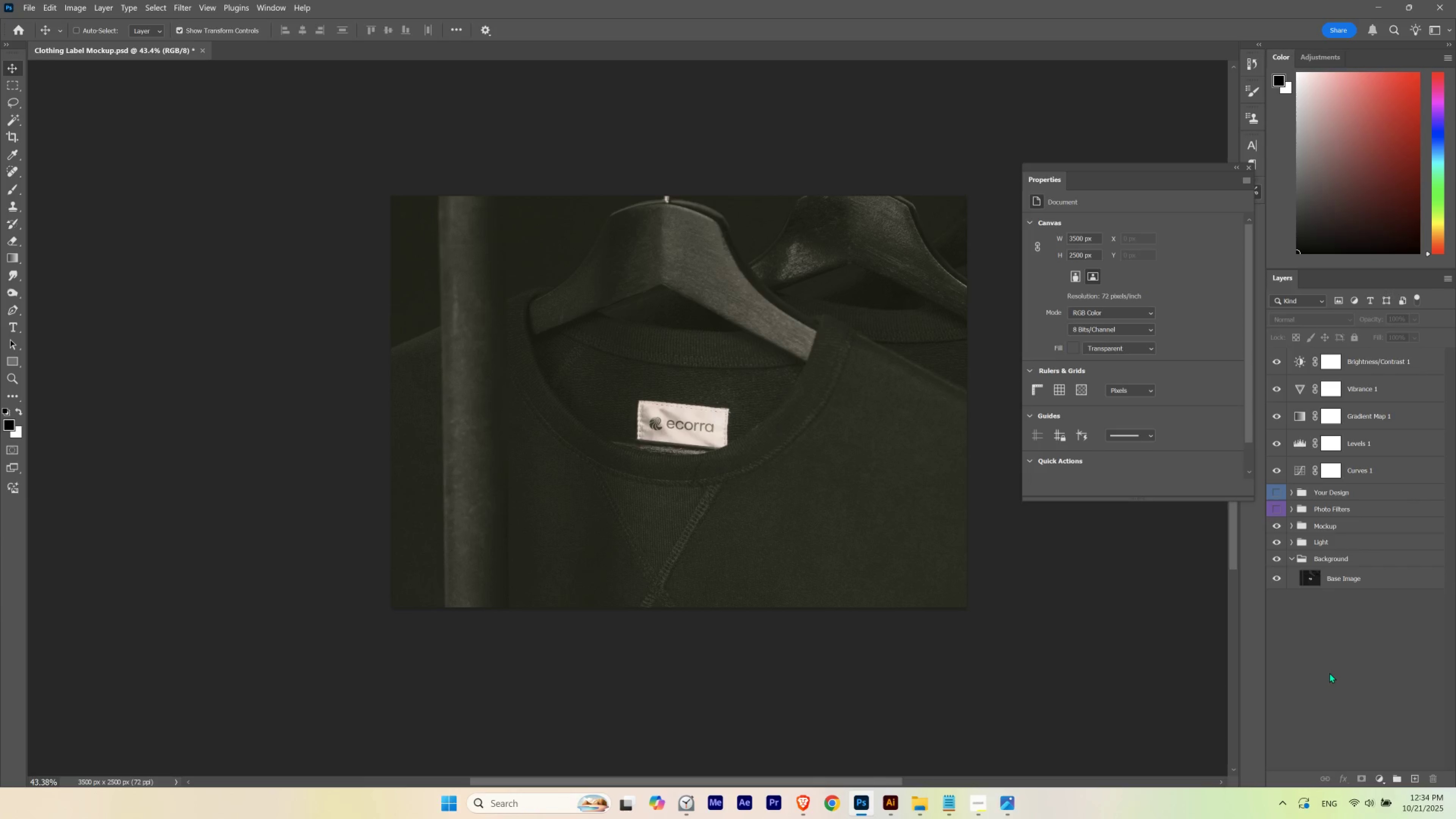 
key(Control+Shift+Z)
 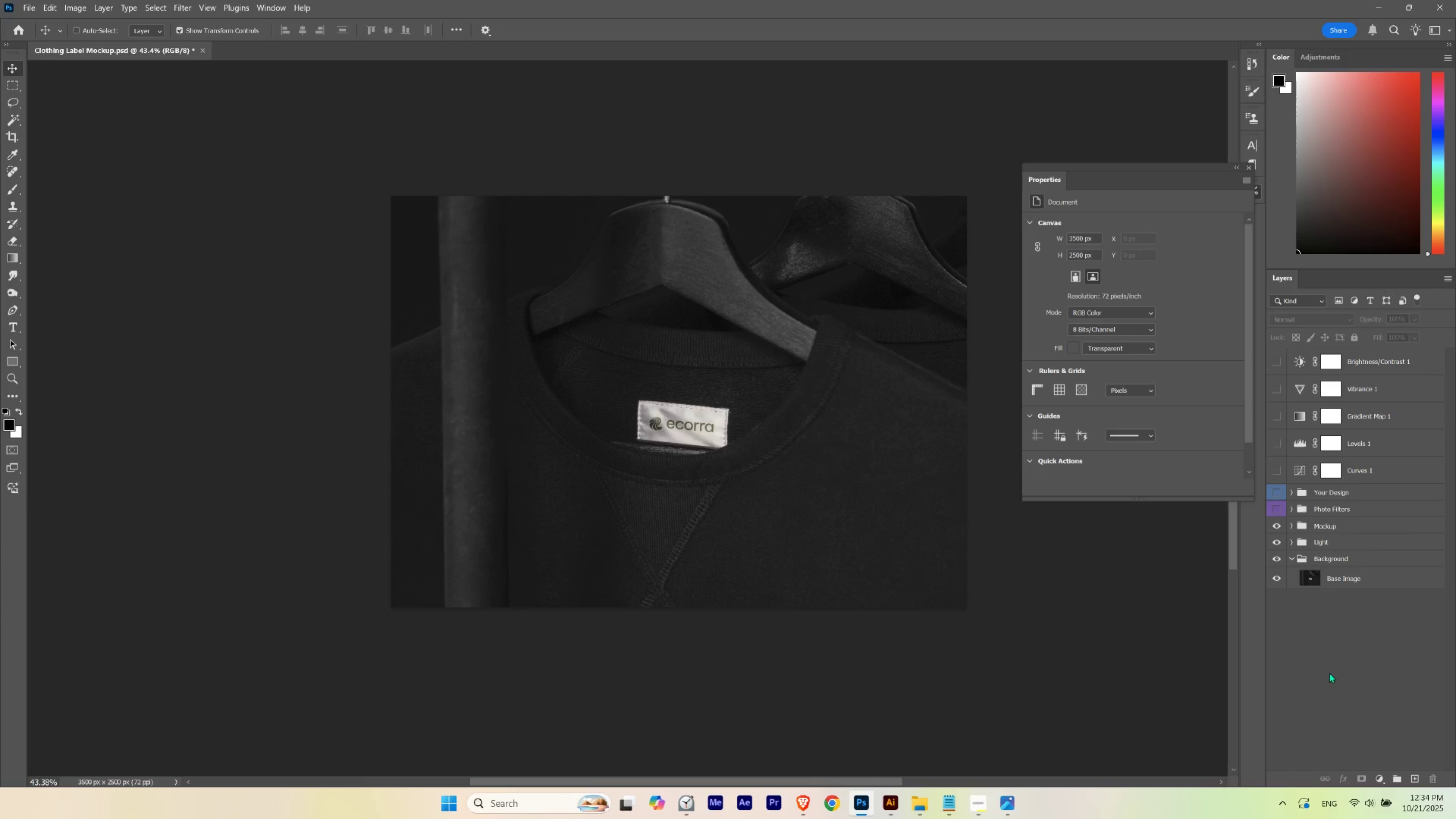 
key(Control+Z)
 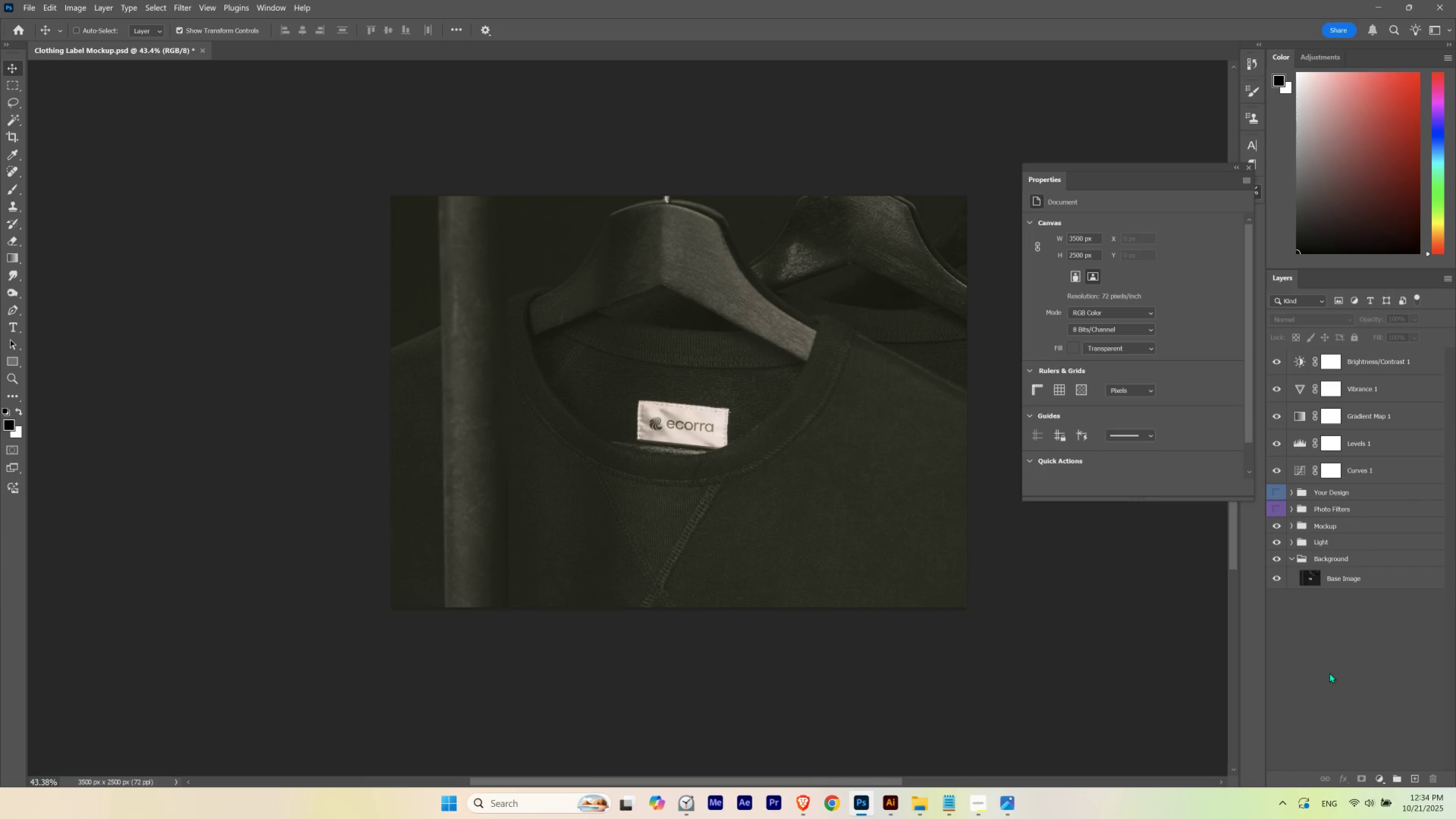 
key(Control+Shift+Z)
 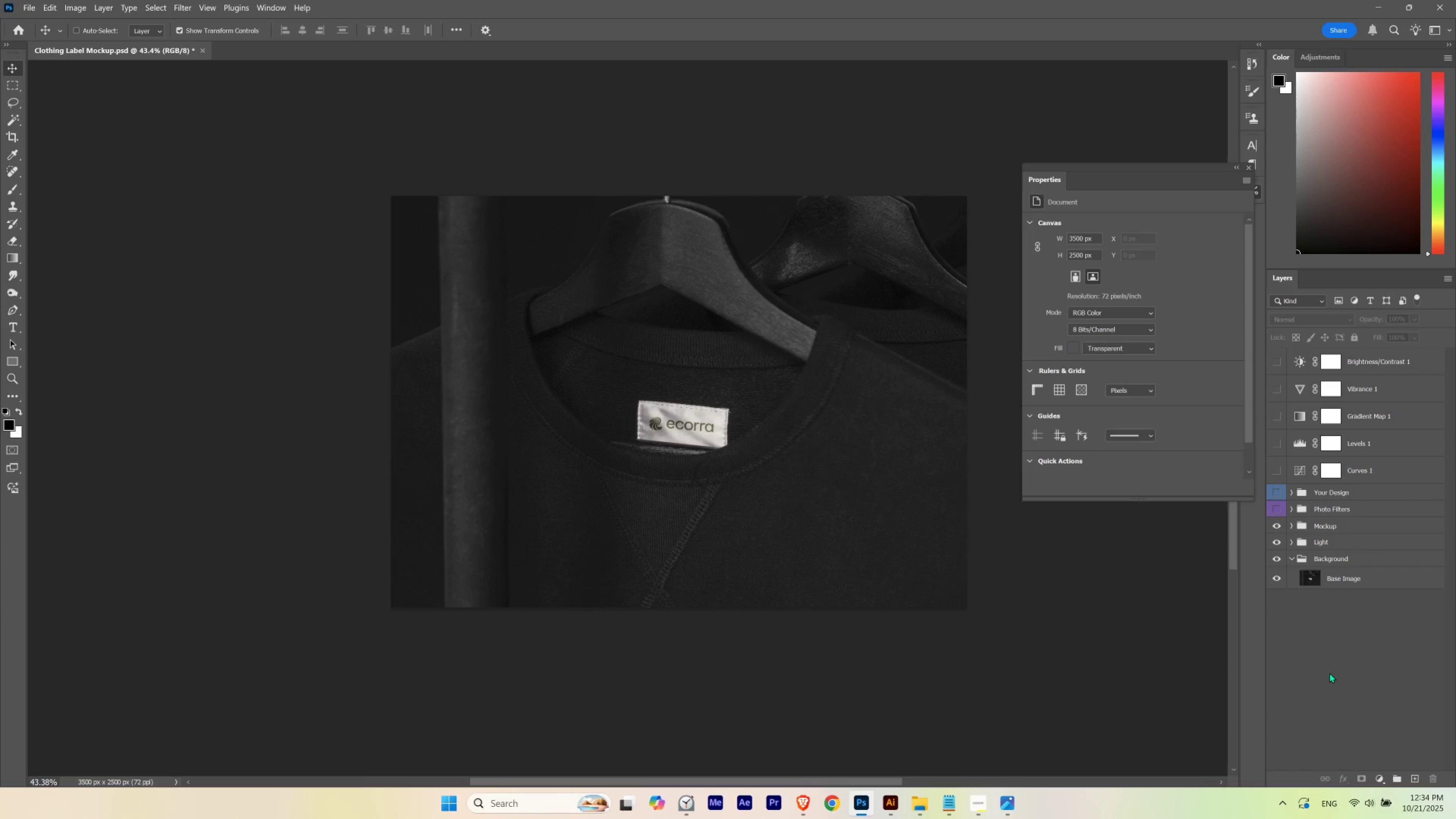 
key(Control+Z)
 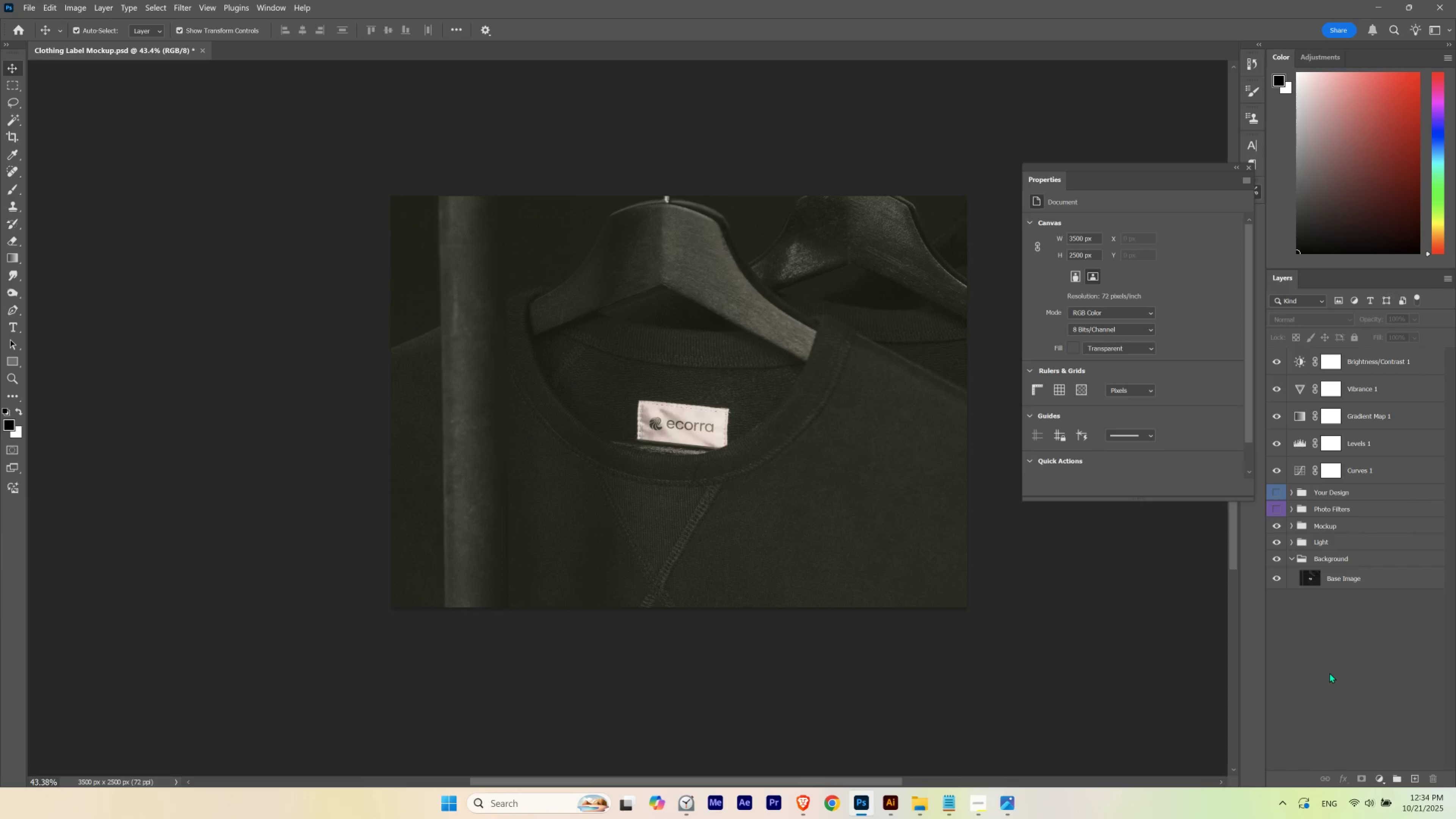 
key(Control+Shift+Z)
 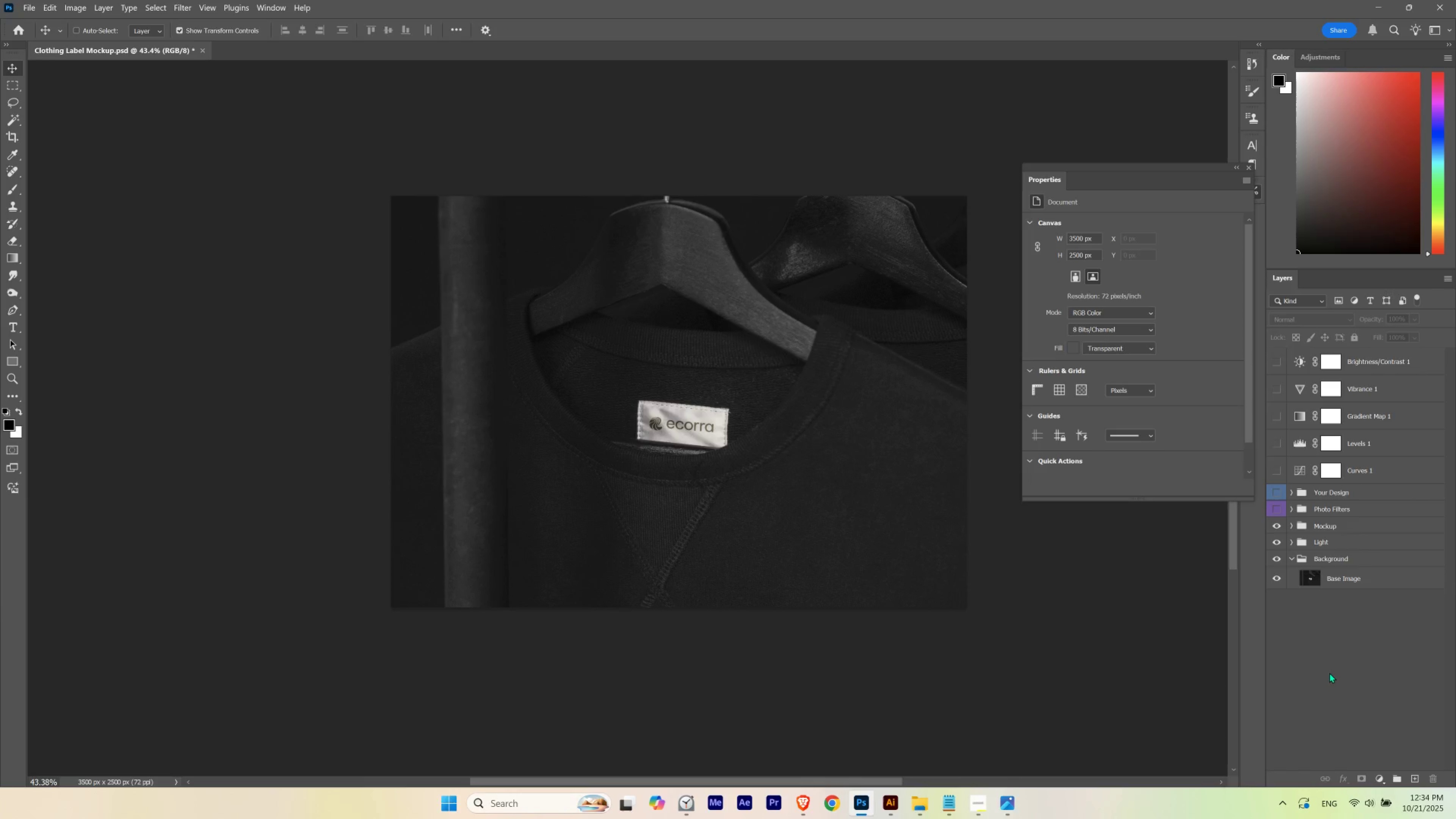 
key(Control+Z)
 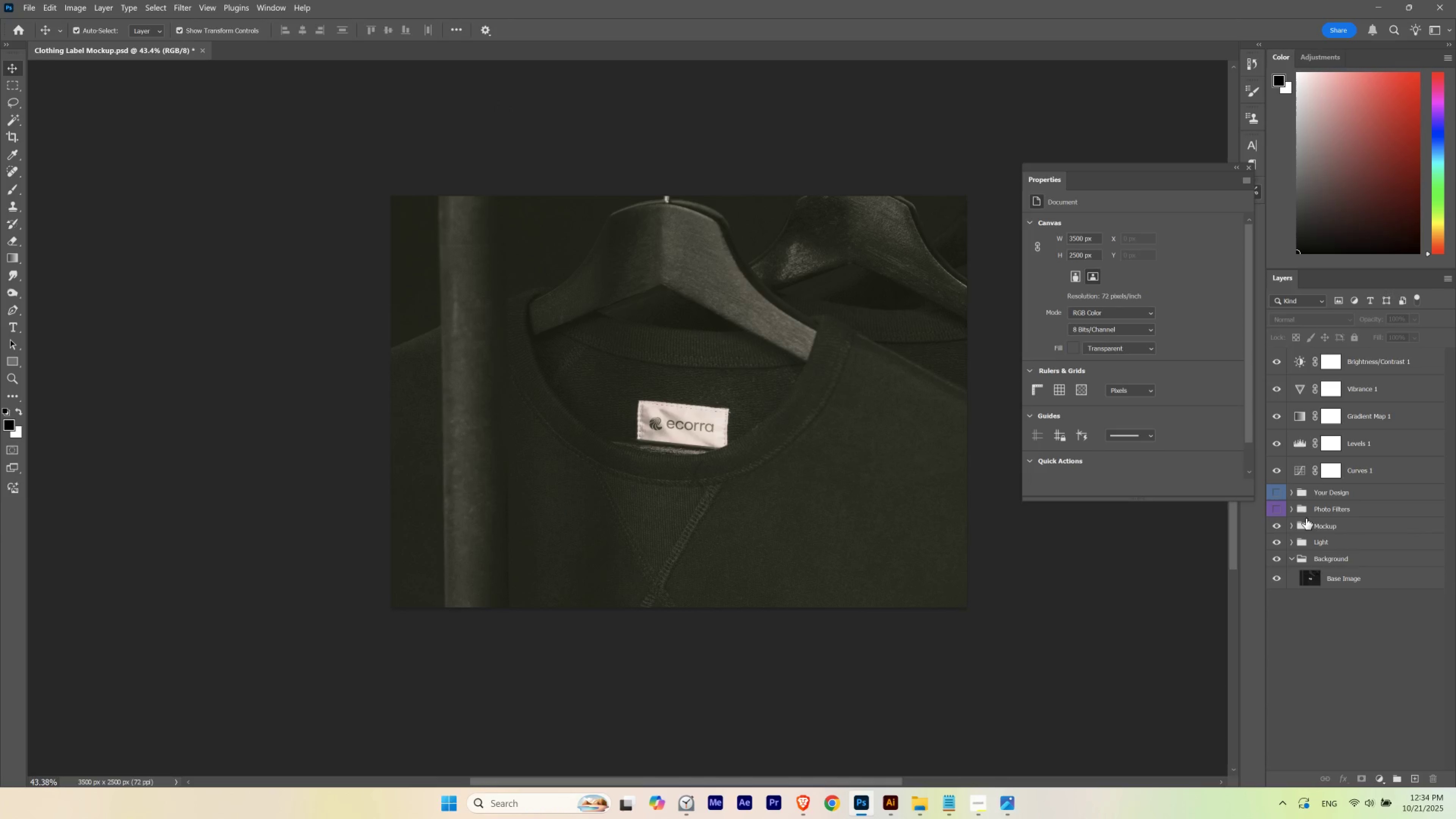 
wait(6.03)
 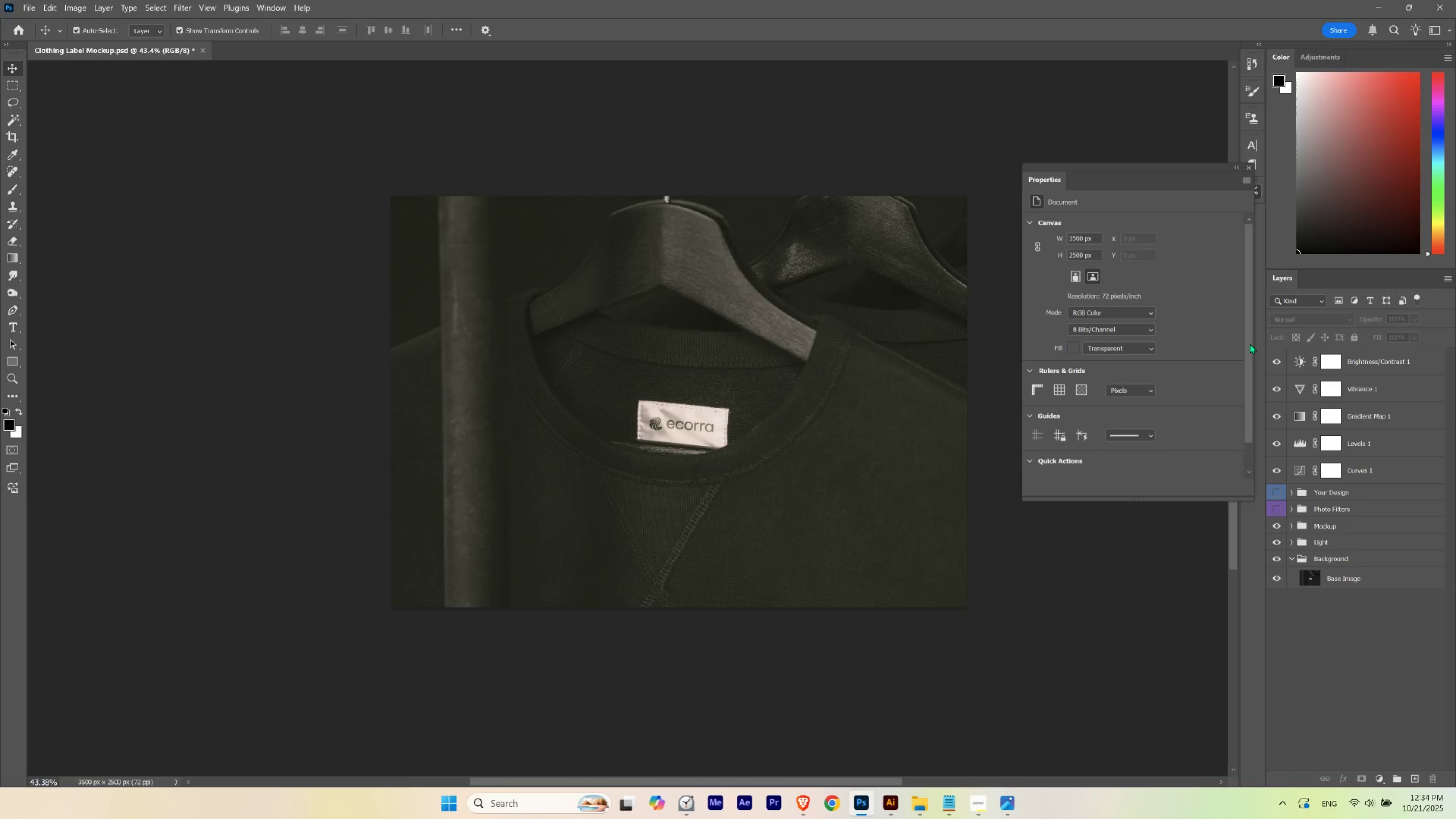 
left_click([1292, 495])
 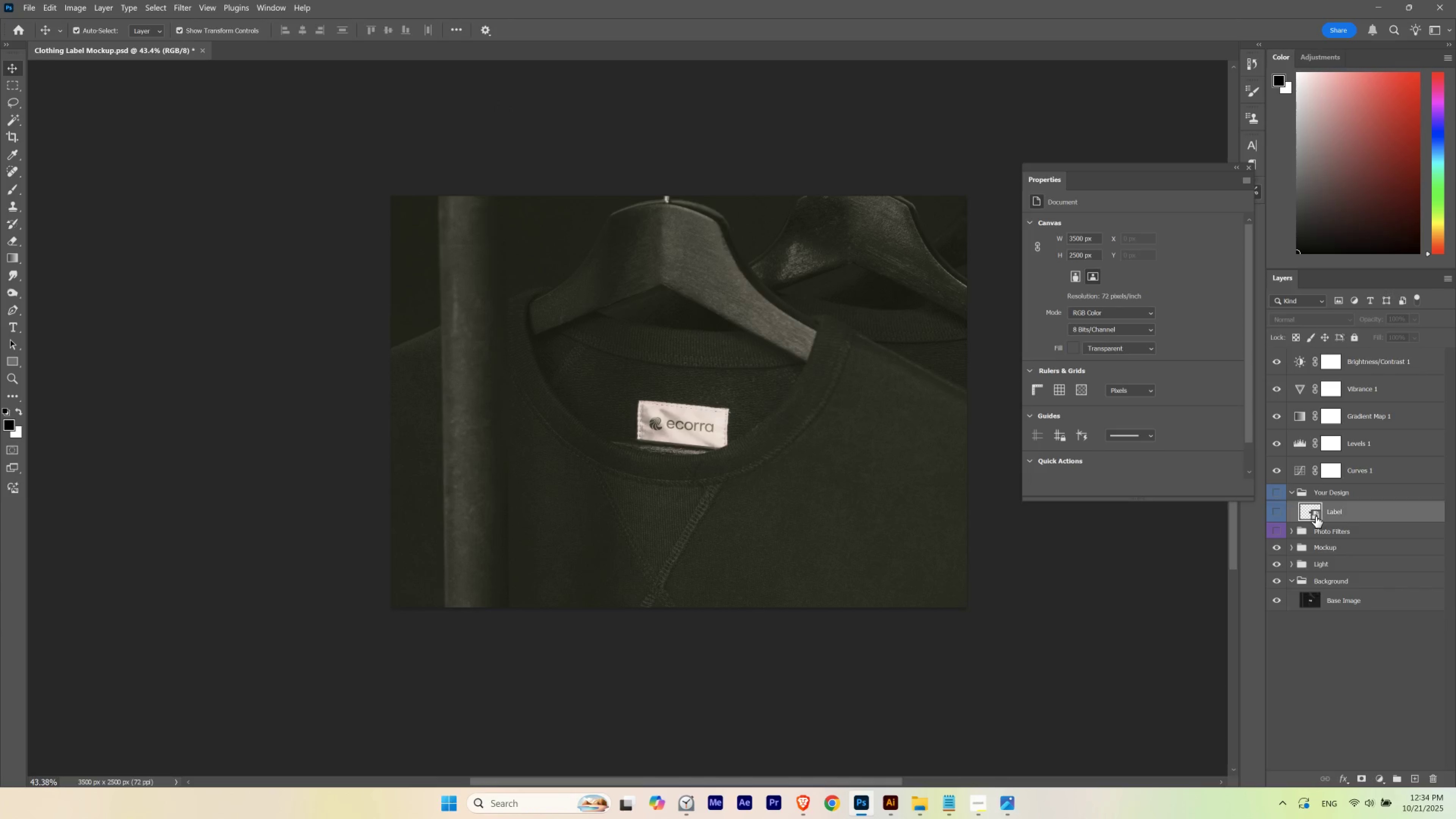 
double_click([1315, 516])
 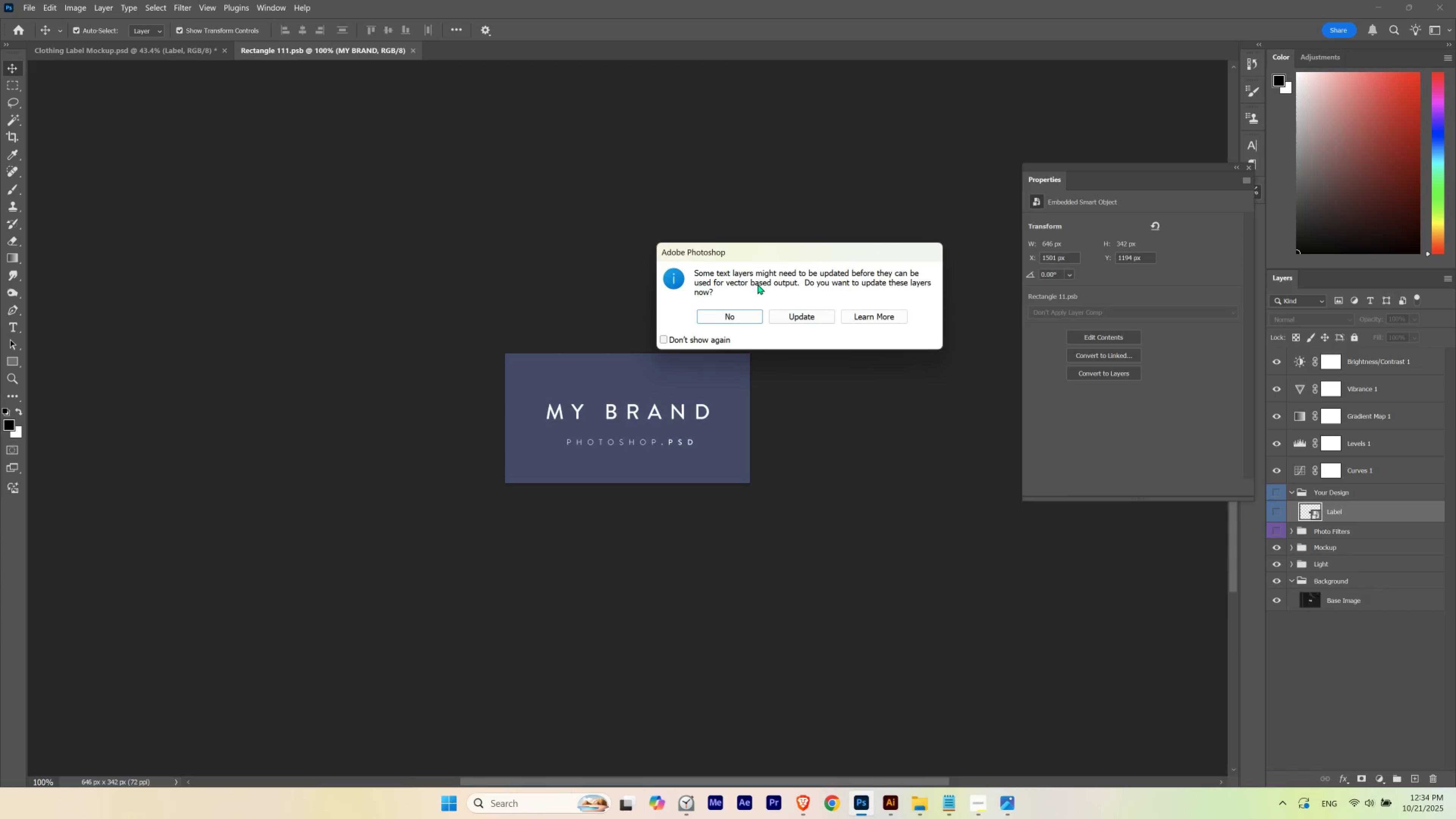 
wait(10.65)
 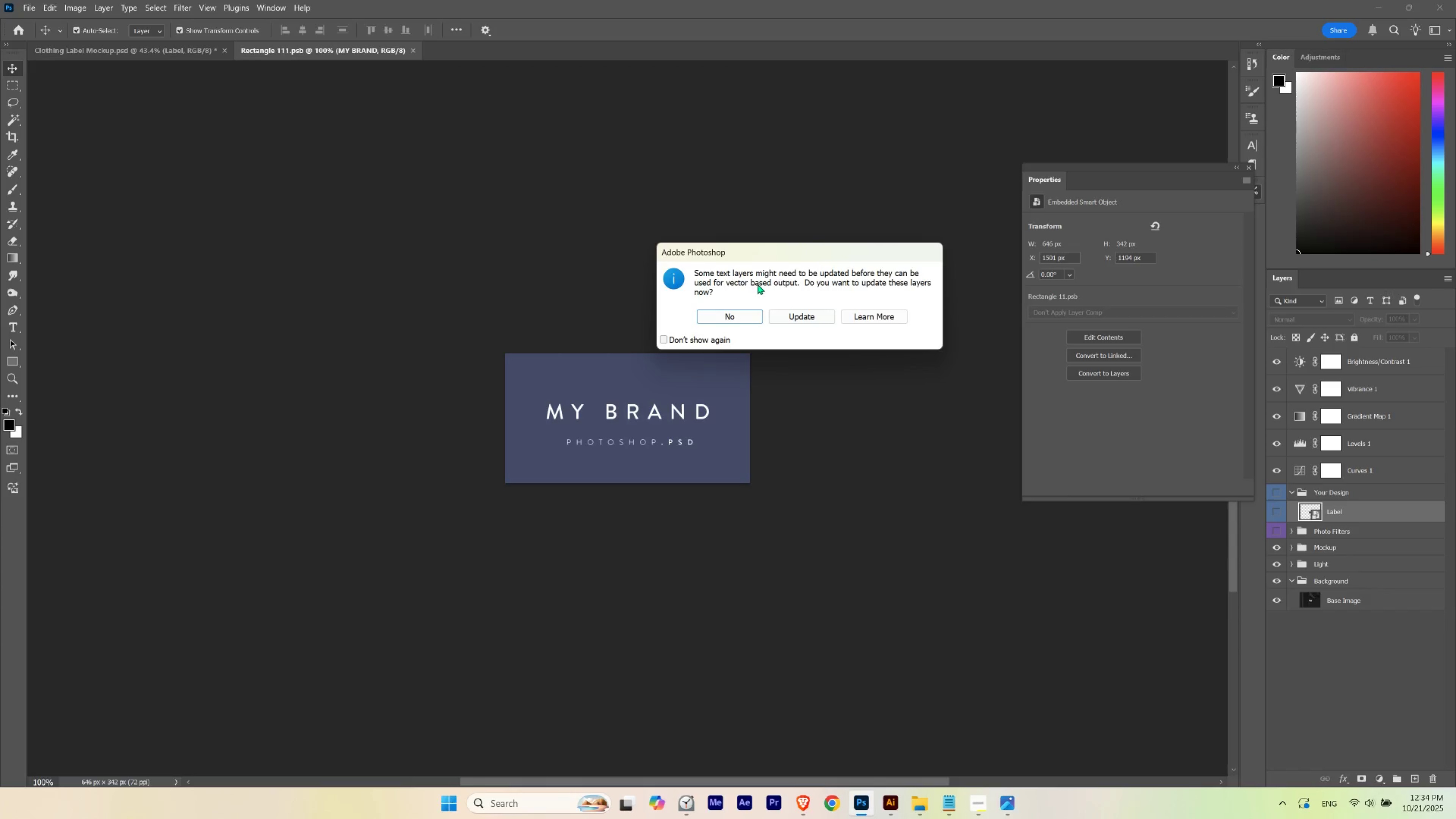 
left_click([779, 313])
 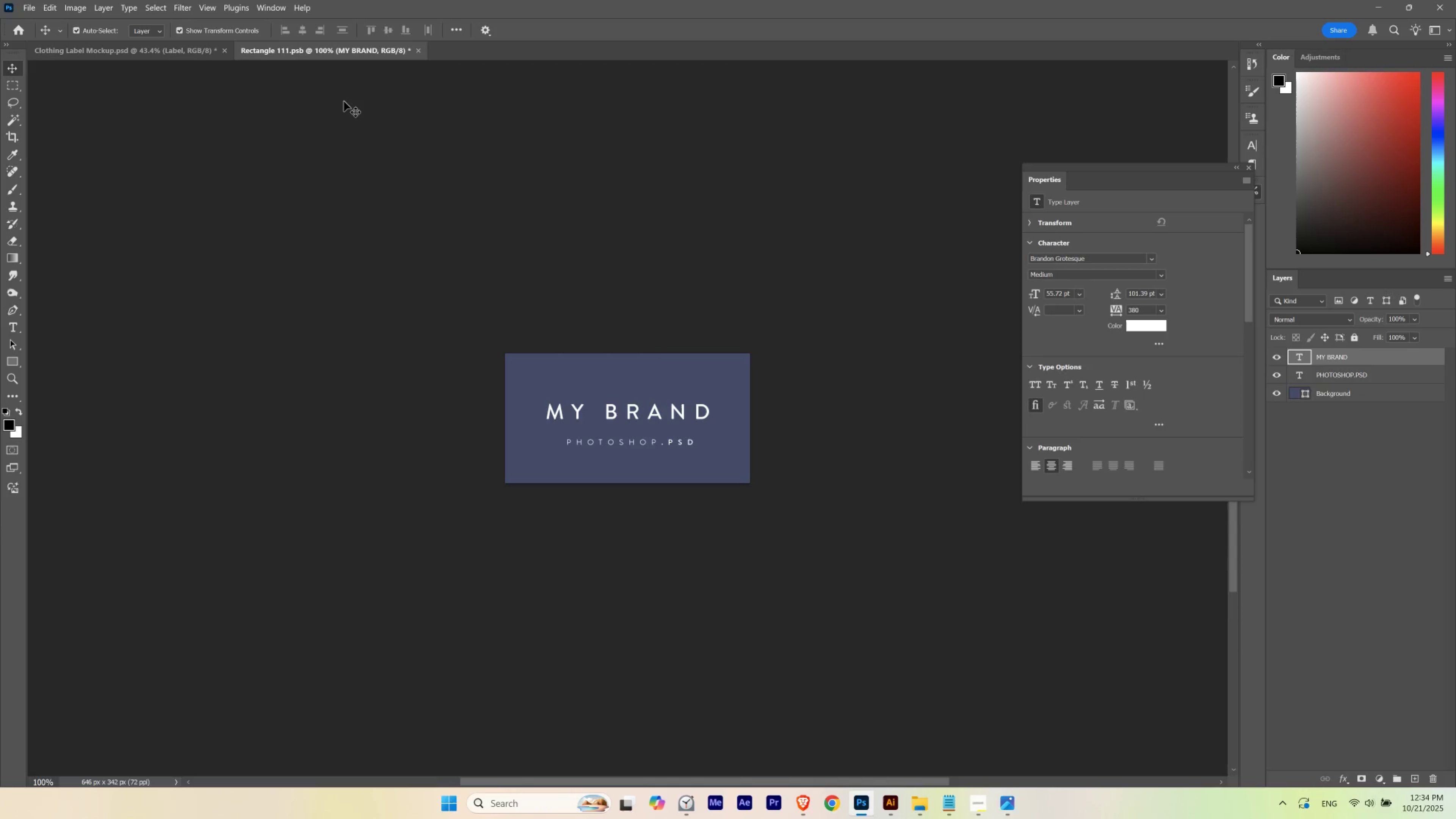 
left_click([187, 56])
 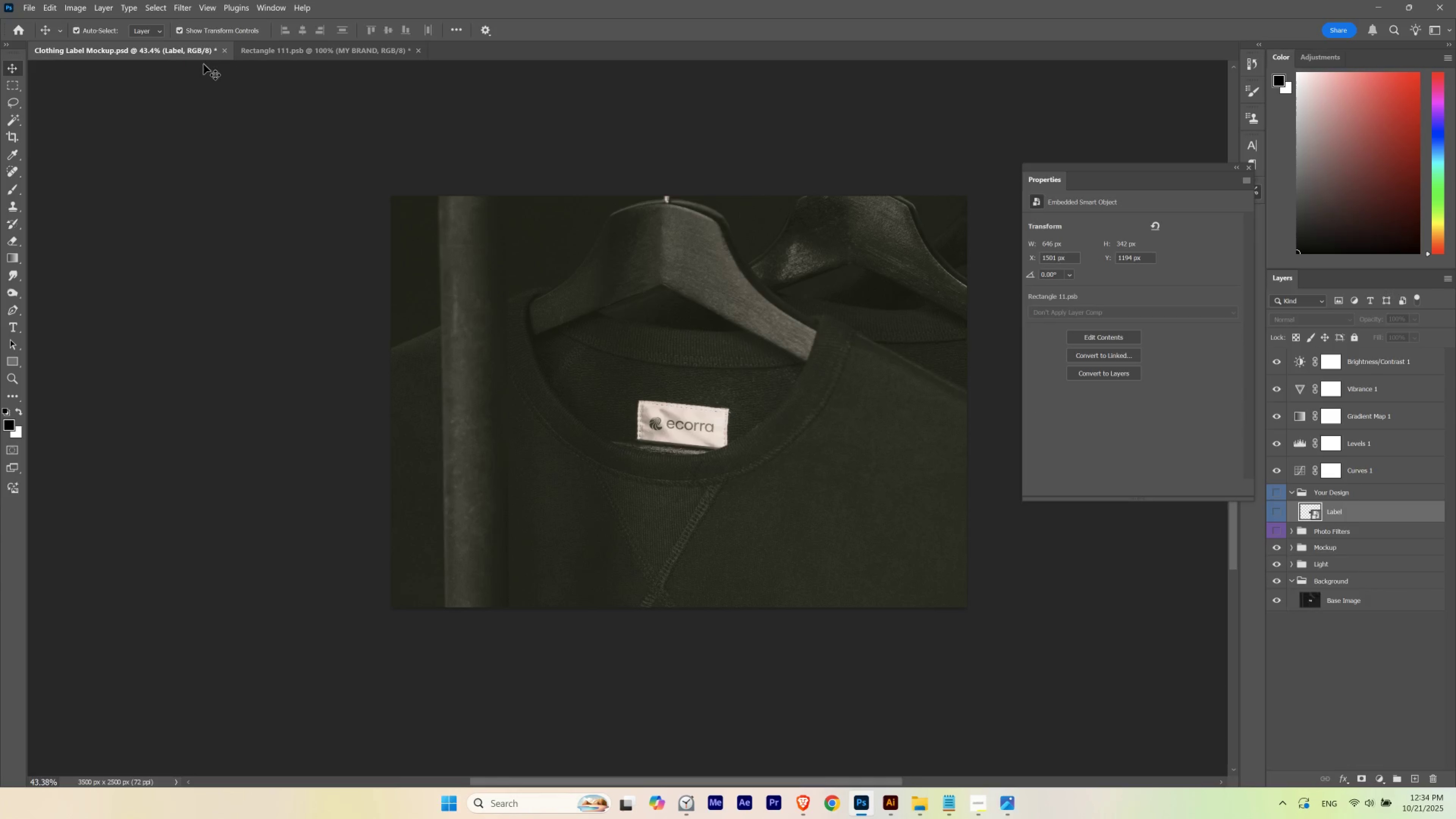 
left_click([293, 48])
 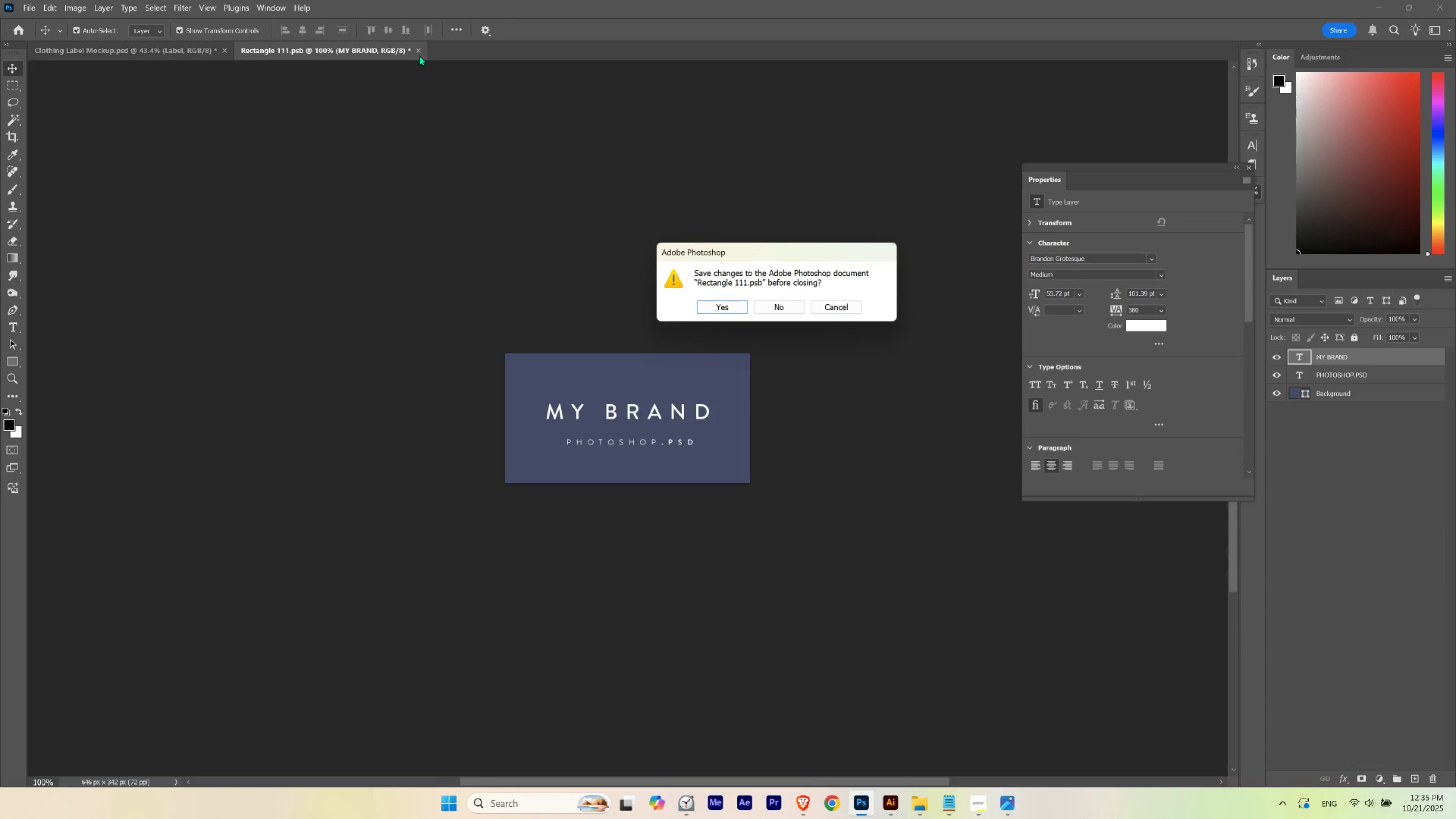 
left_click([781, 304])
 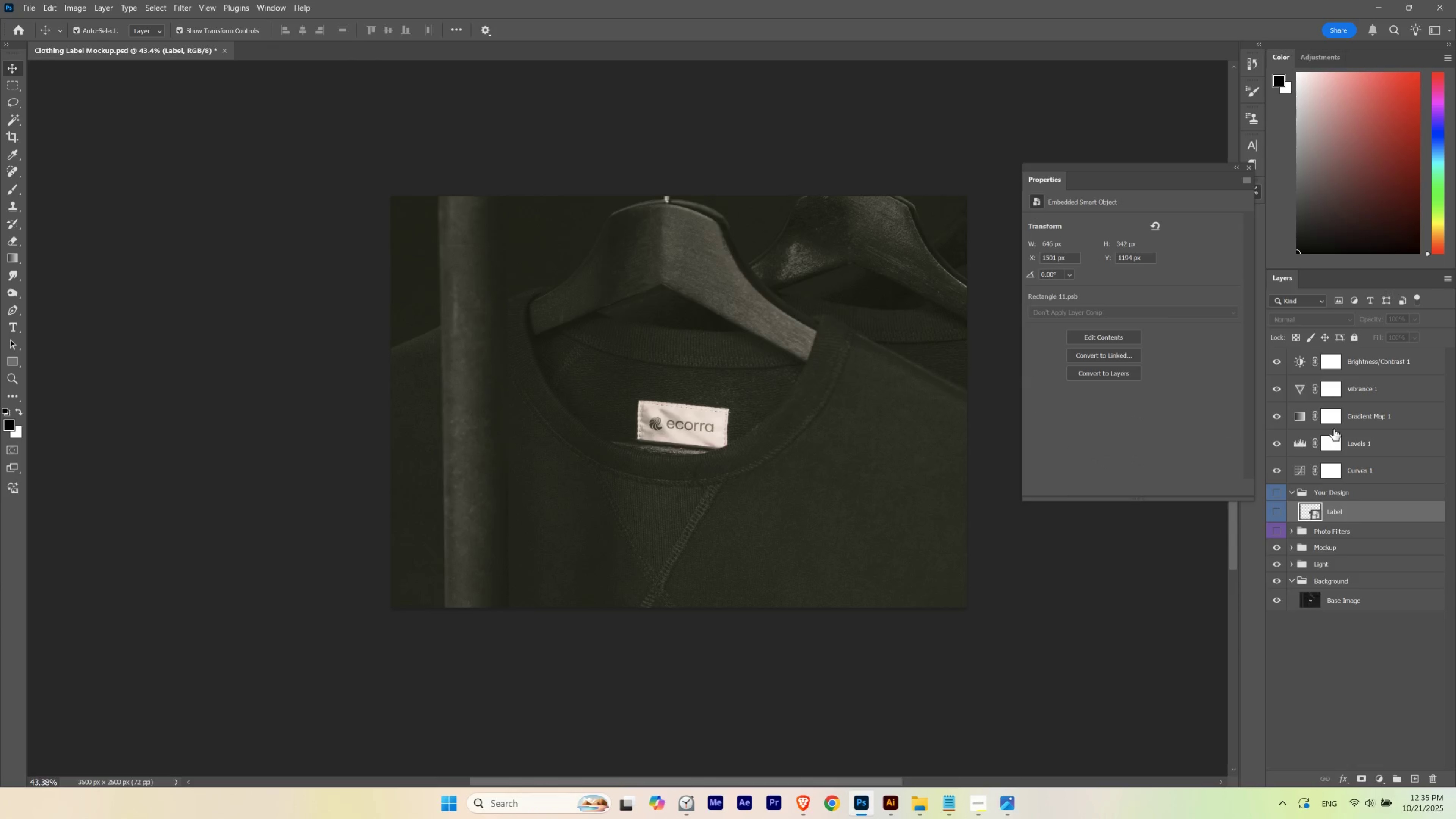 
left_click([1379, 370])
 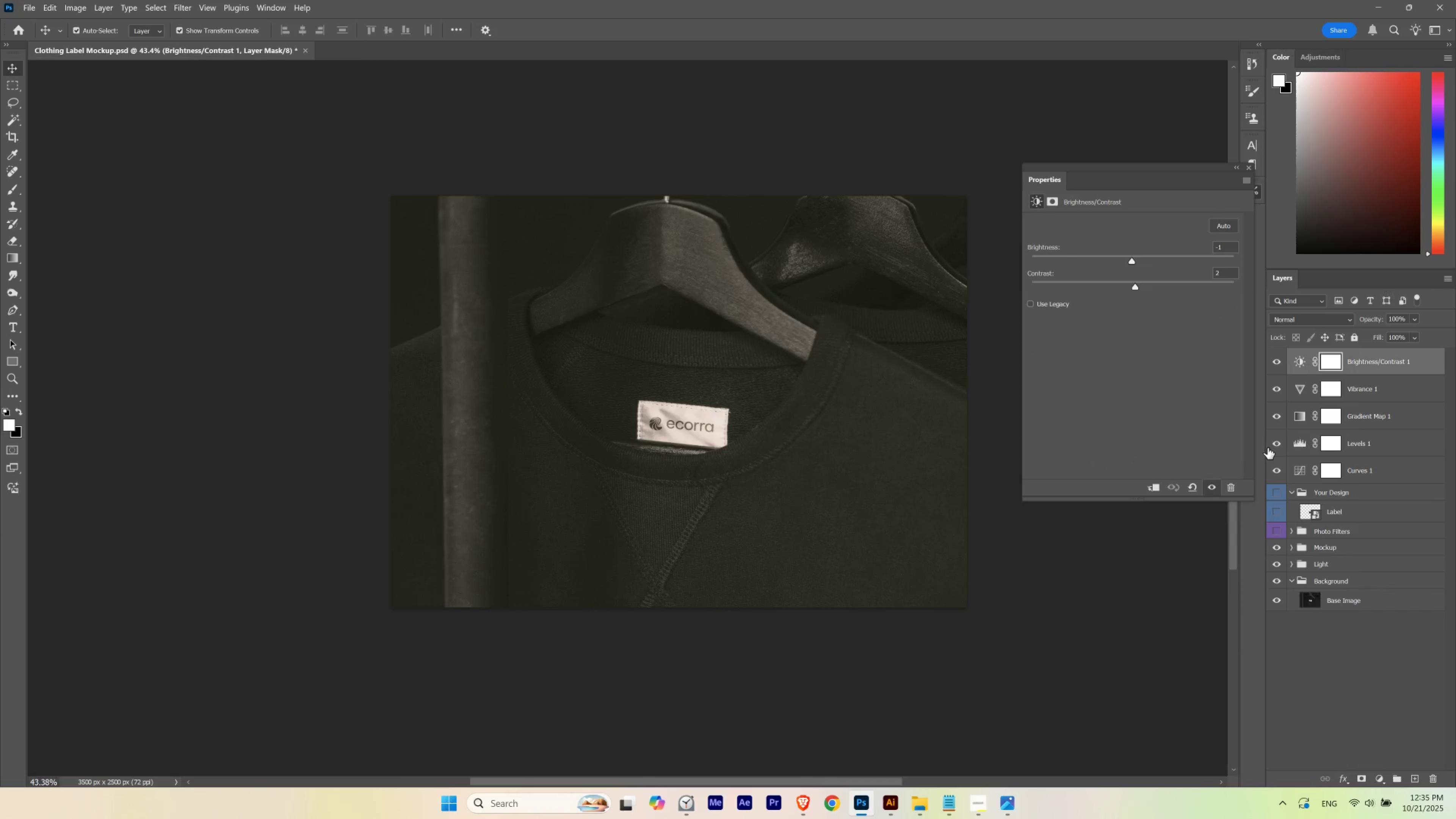 
hold_key(key=ShiftLeft, duration=0.75)
 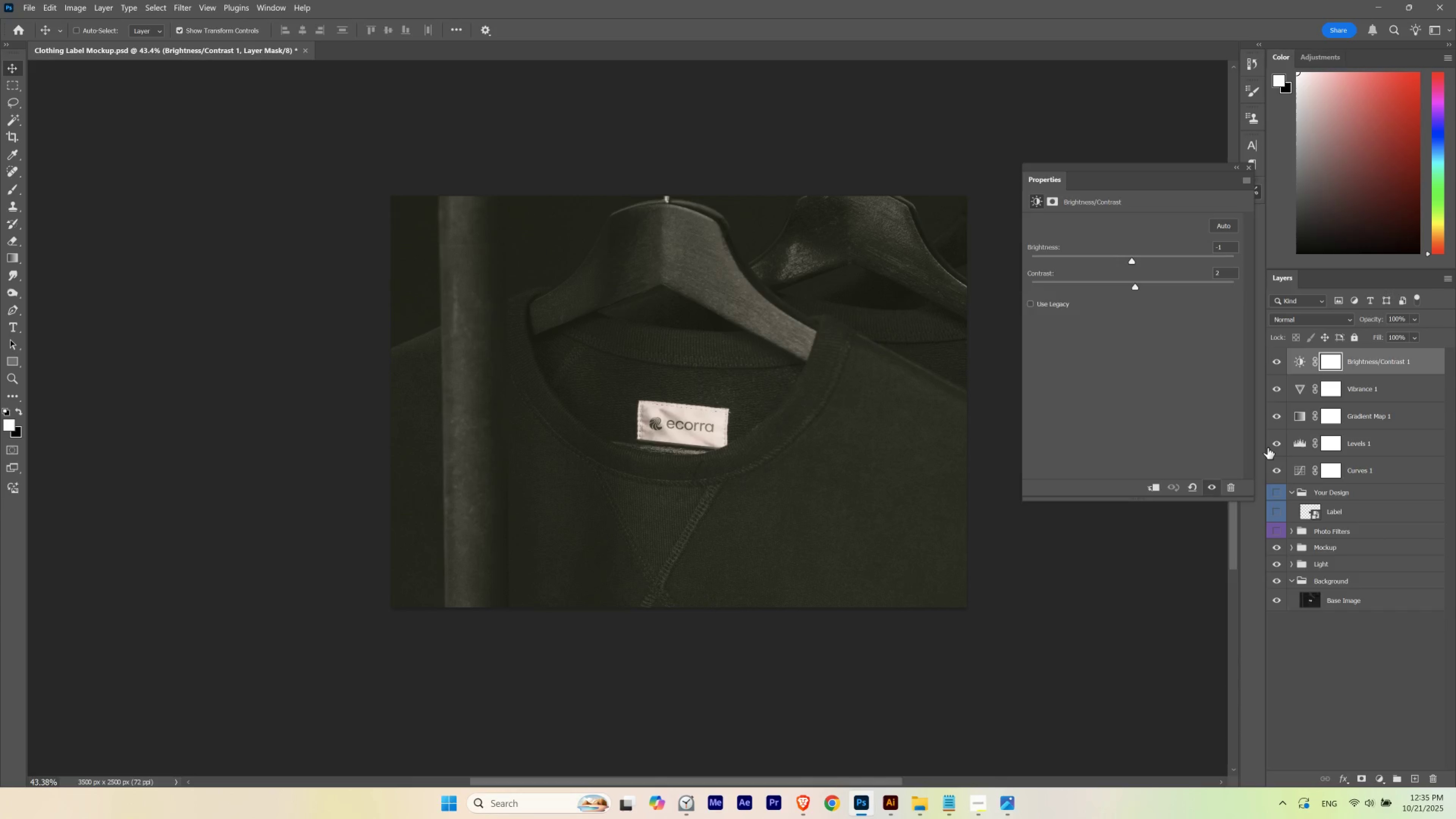 
key(Control+S)
 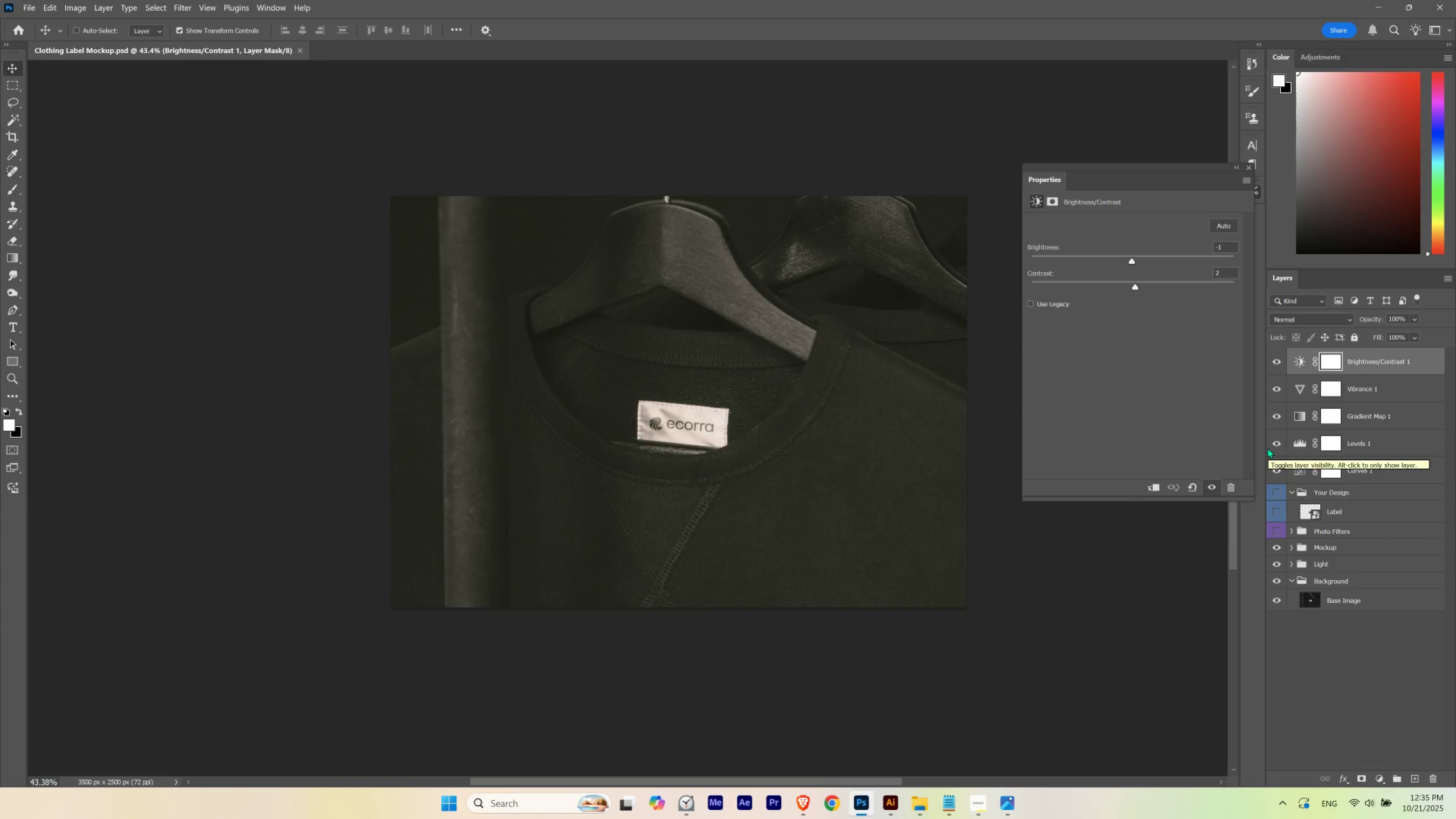 
key(Control+Shift+S)
 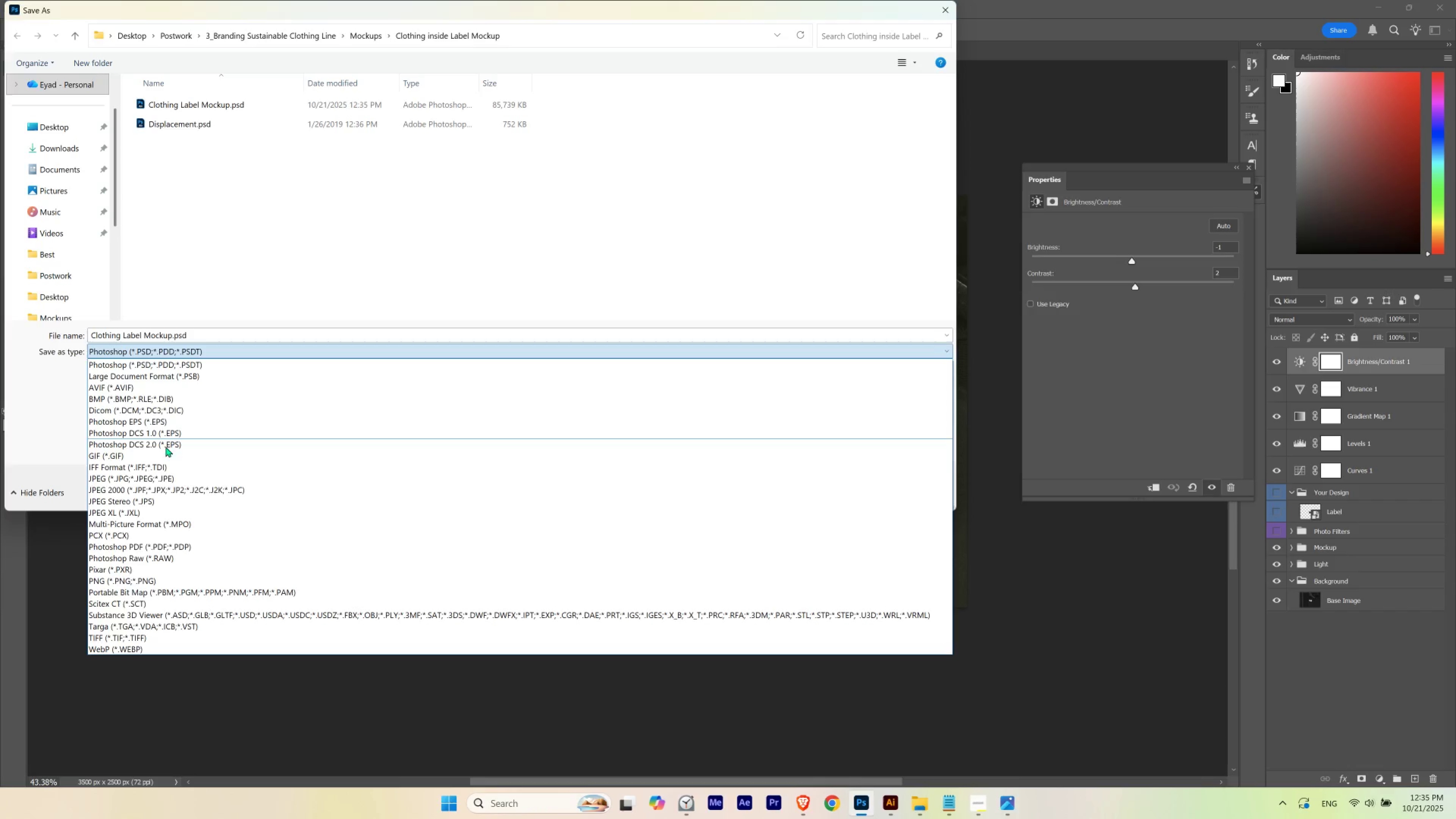 
left_click([156, 478])
 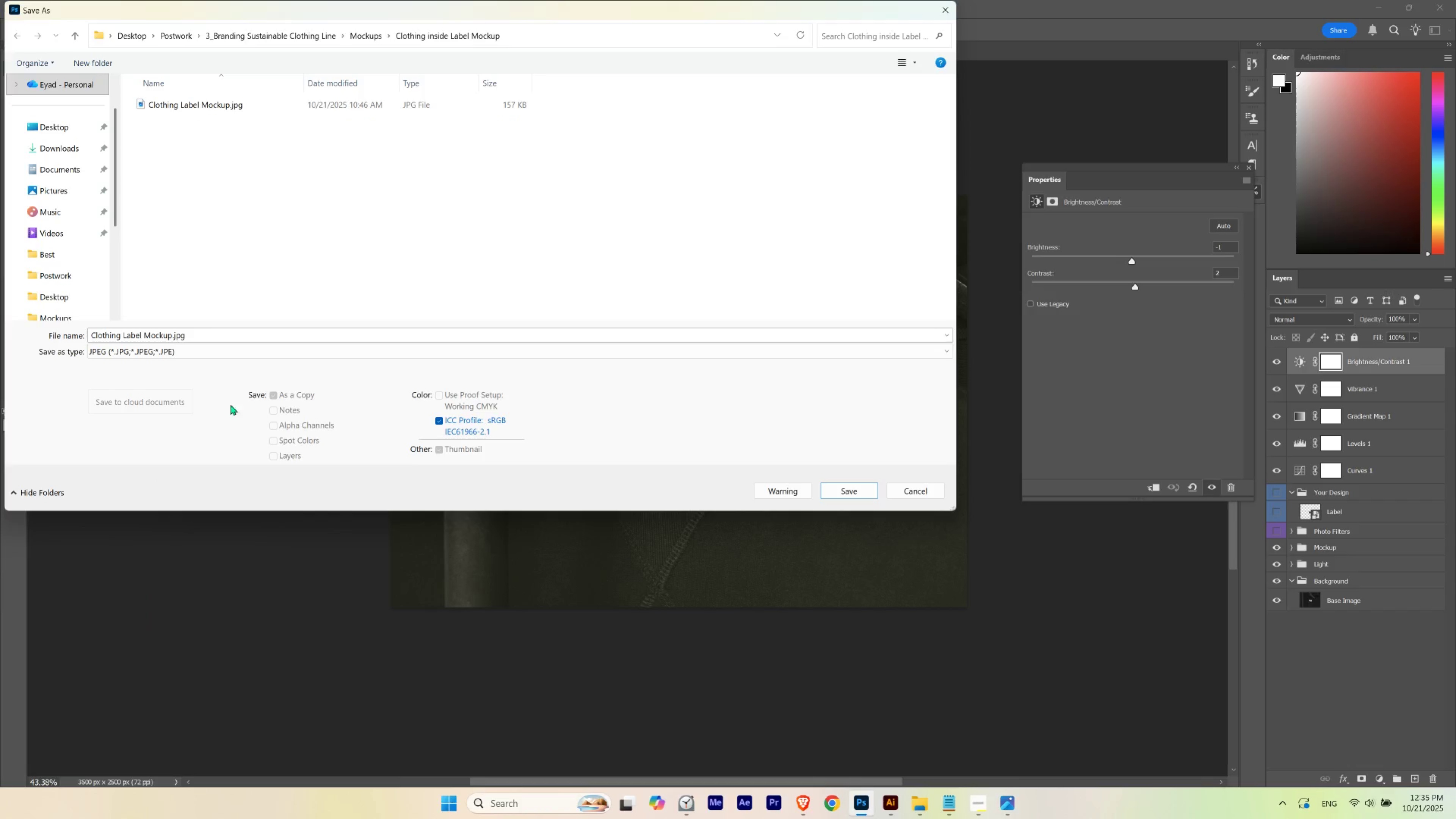 
left_click([197, 337])
 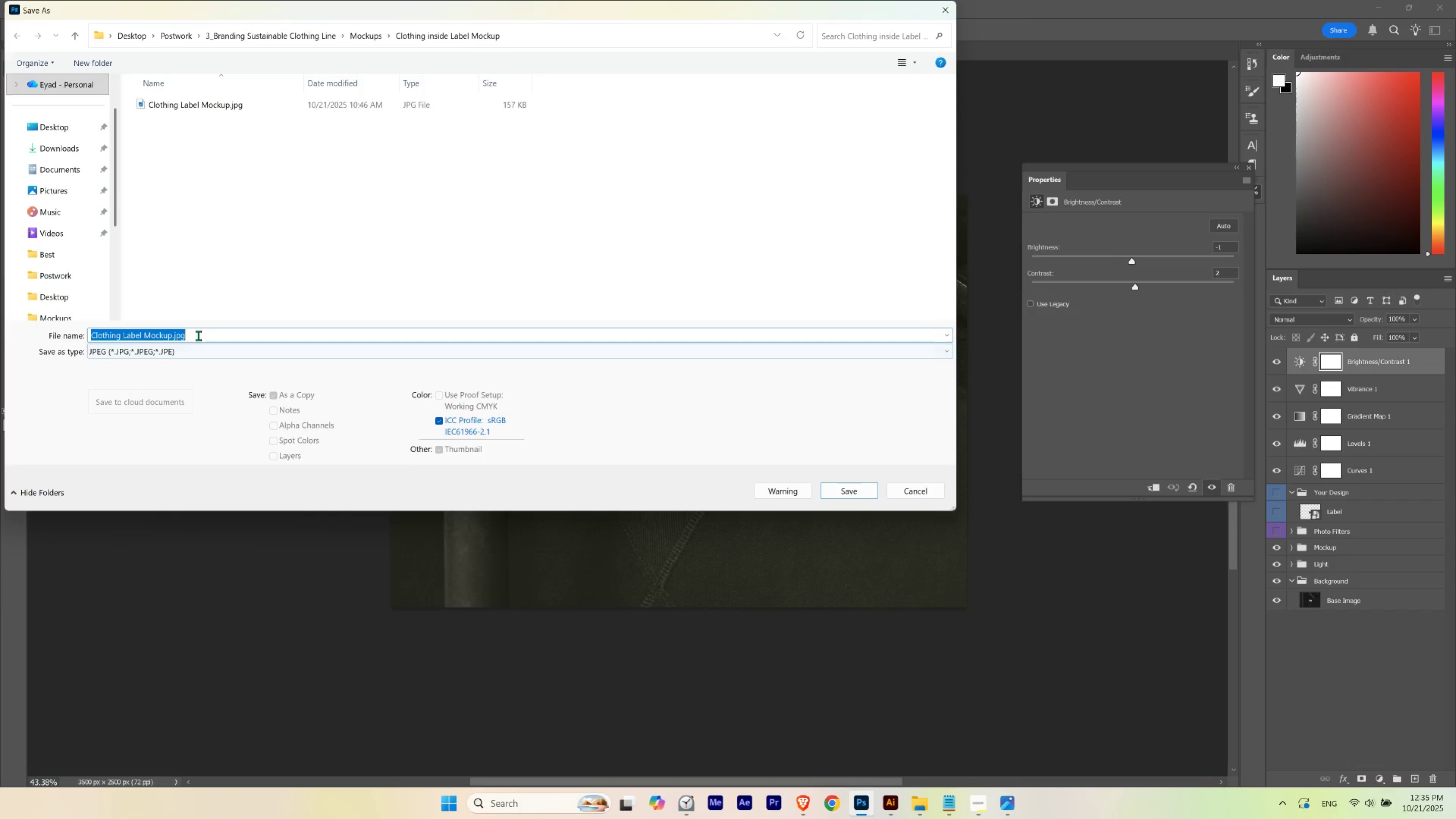 
left_click_drag(start_coordinate=[198, 335], to_coordinate=[173, 338])
 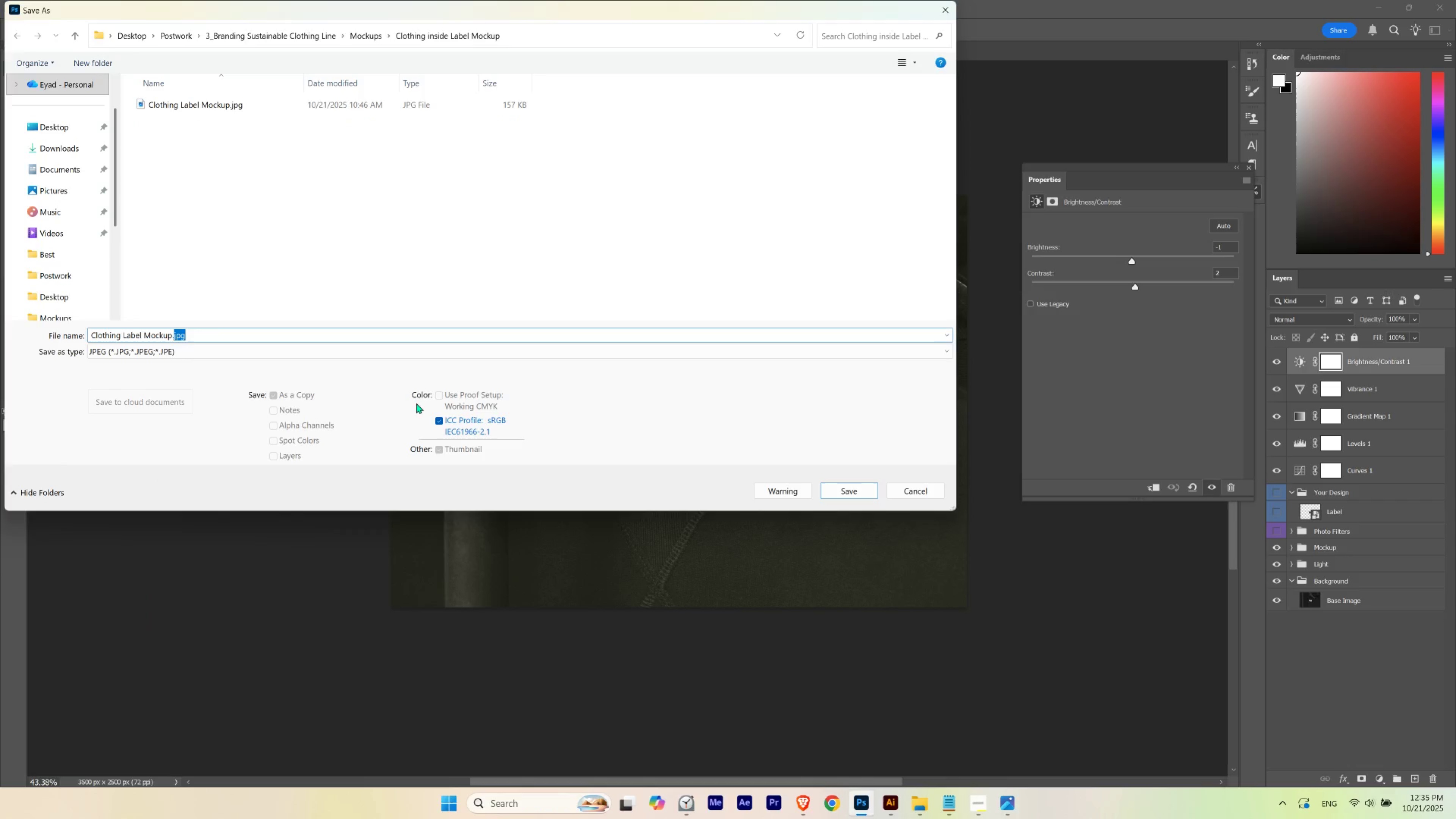 
key(Backspace)
 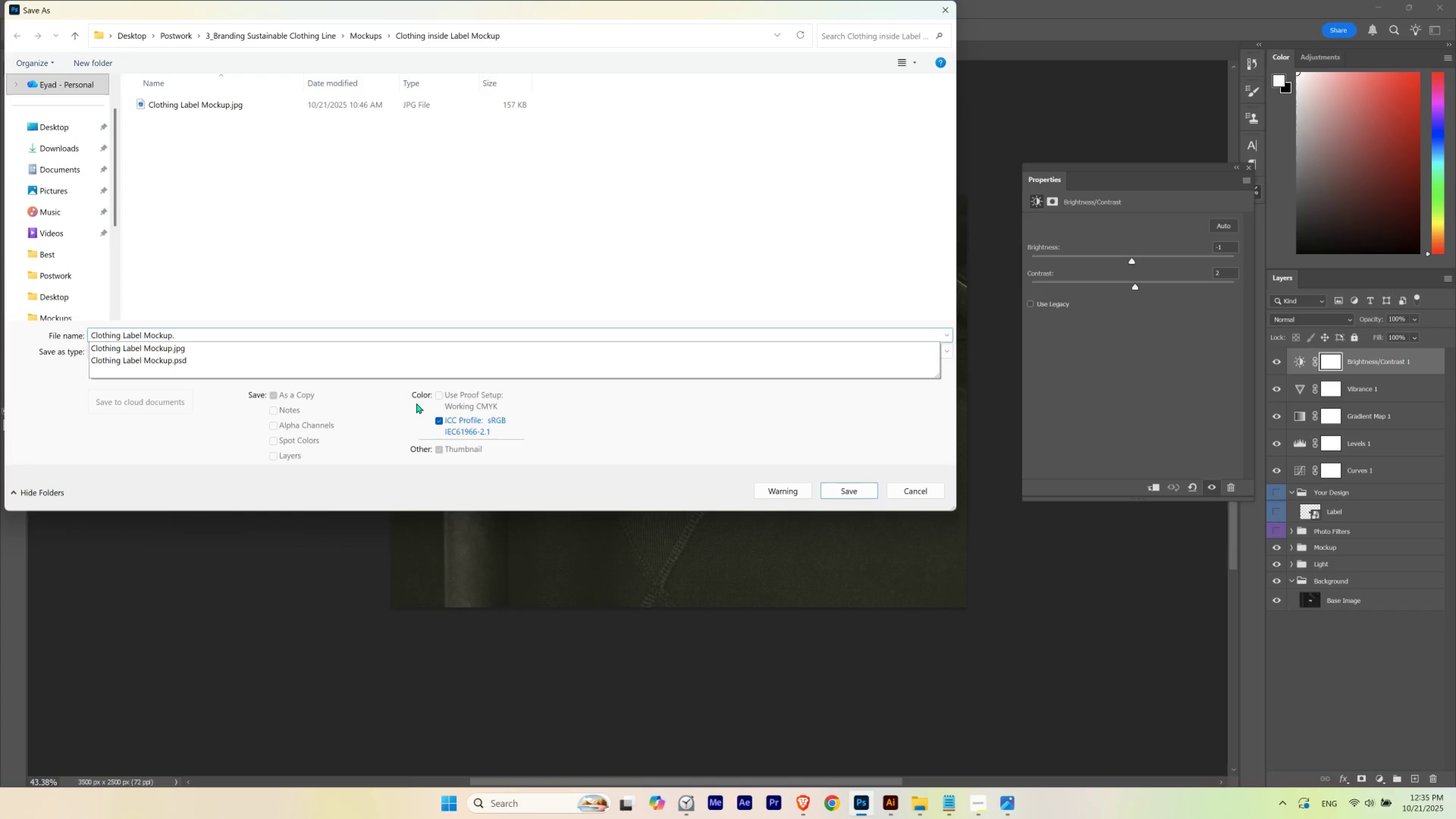 
key(Backspace)
 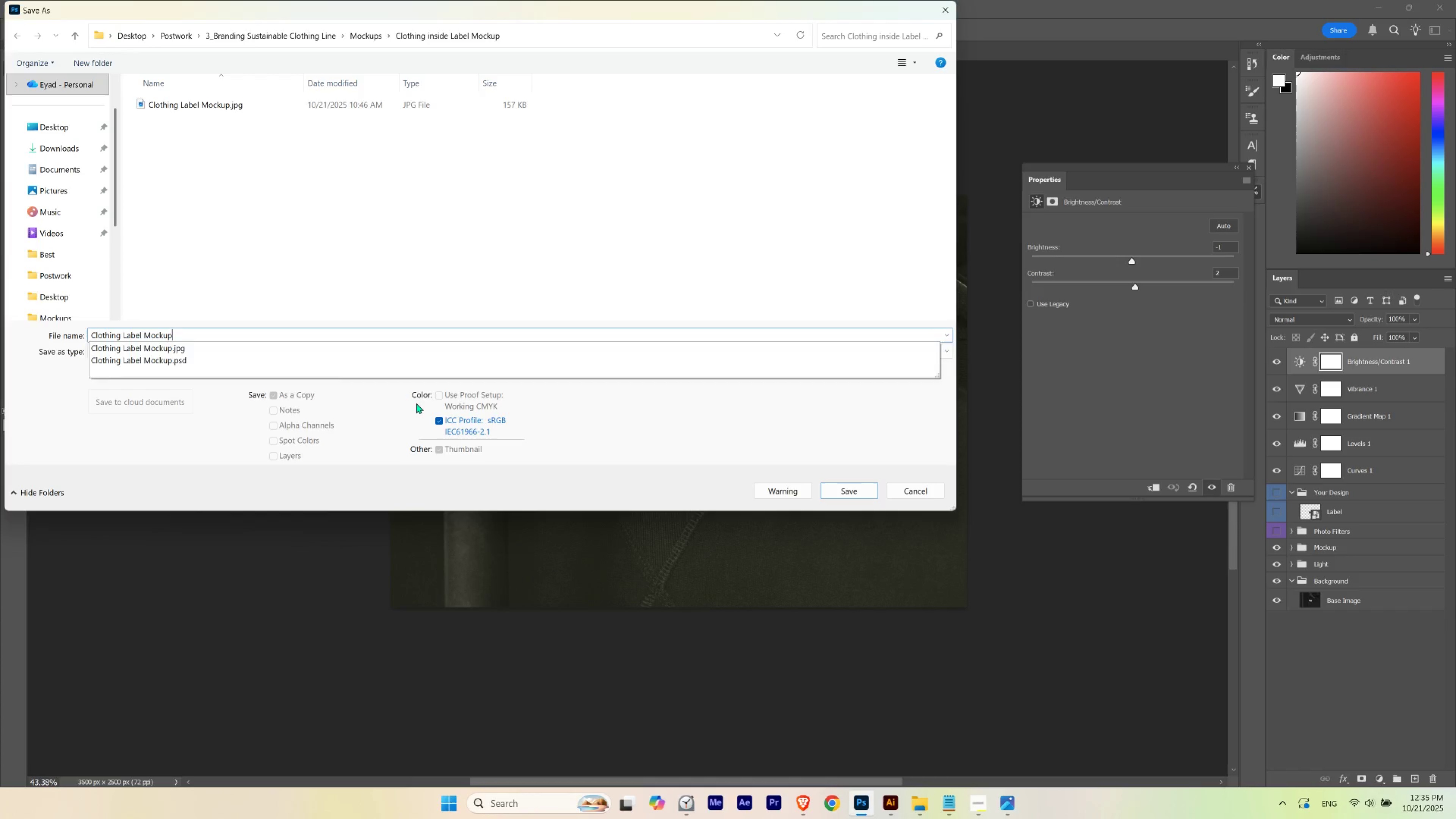 
key(Space)
 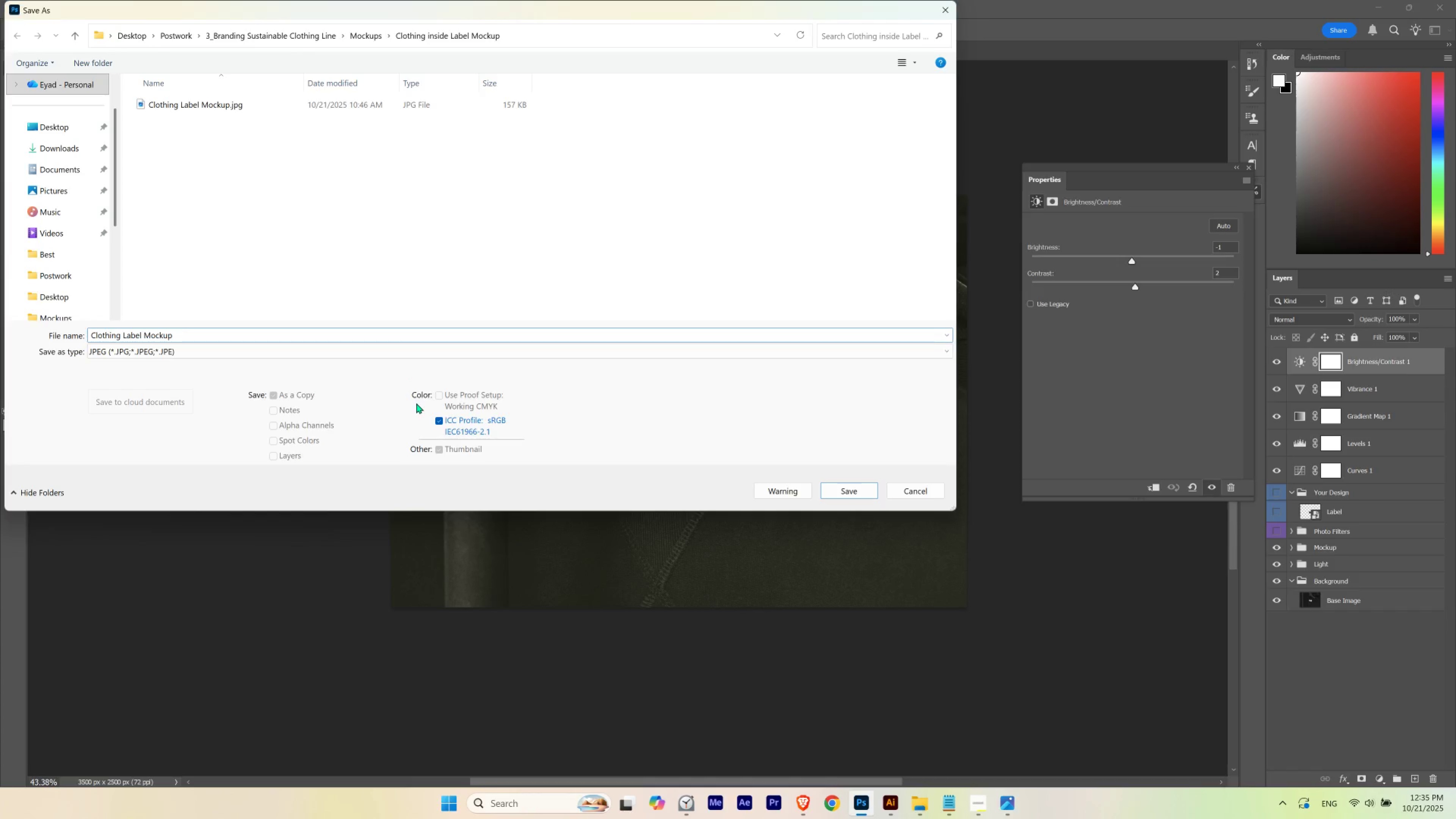 
key(2)
 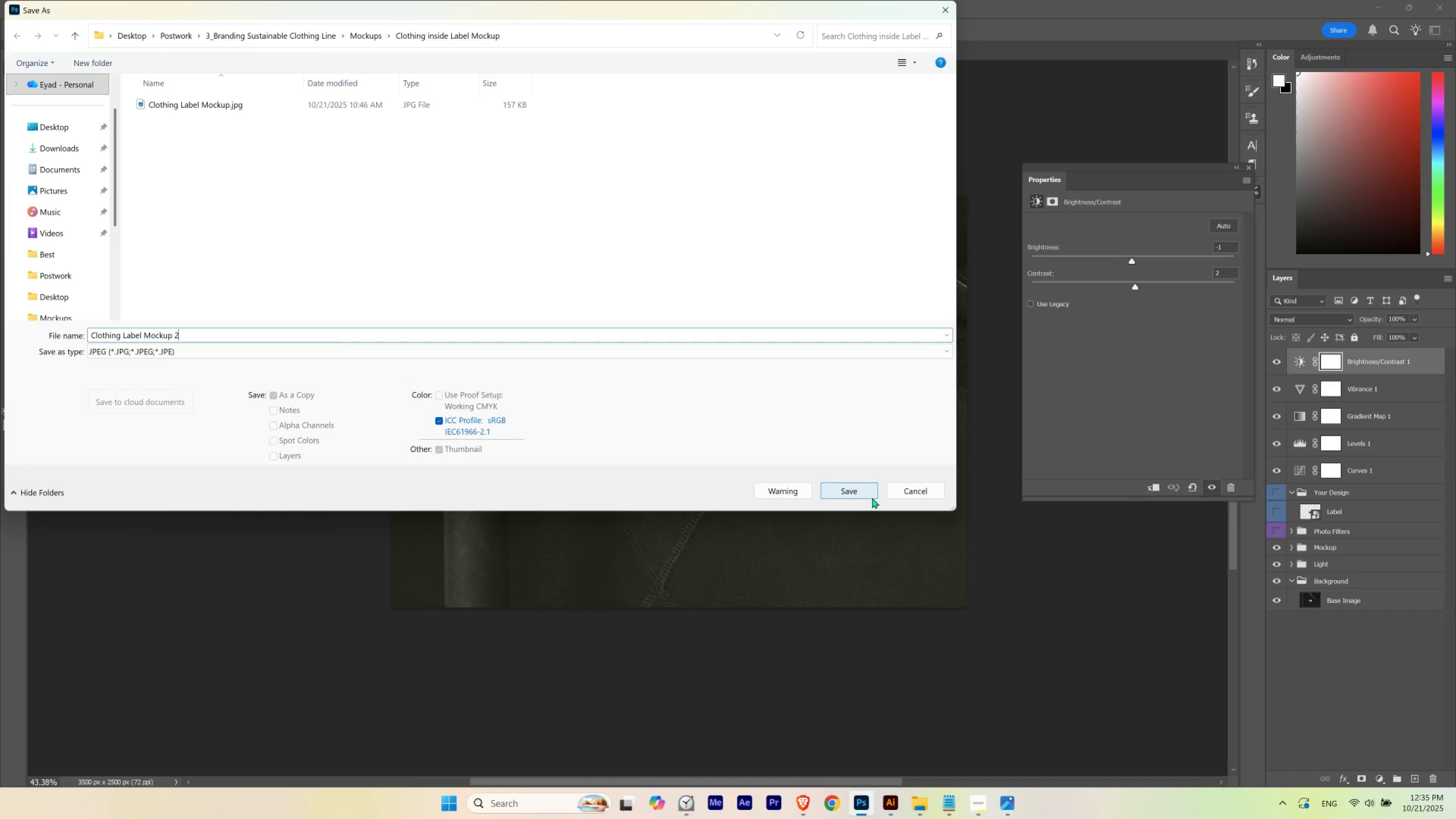 
left_click([871, 497])
 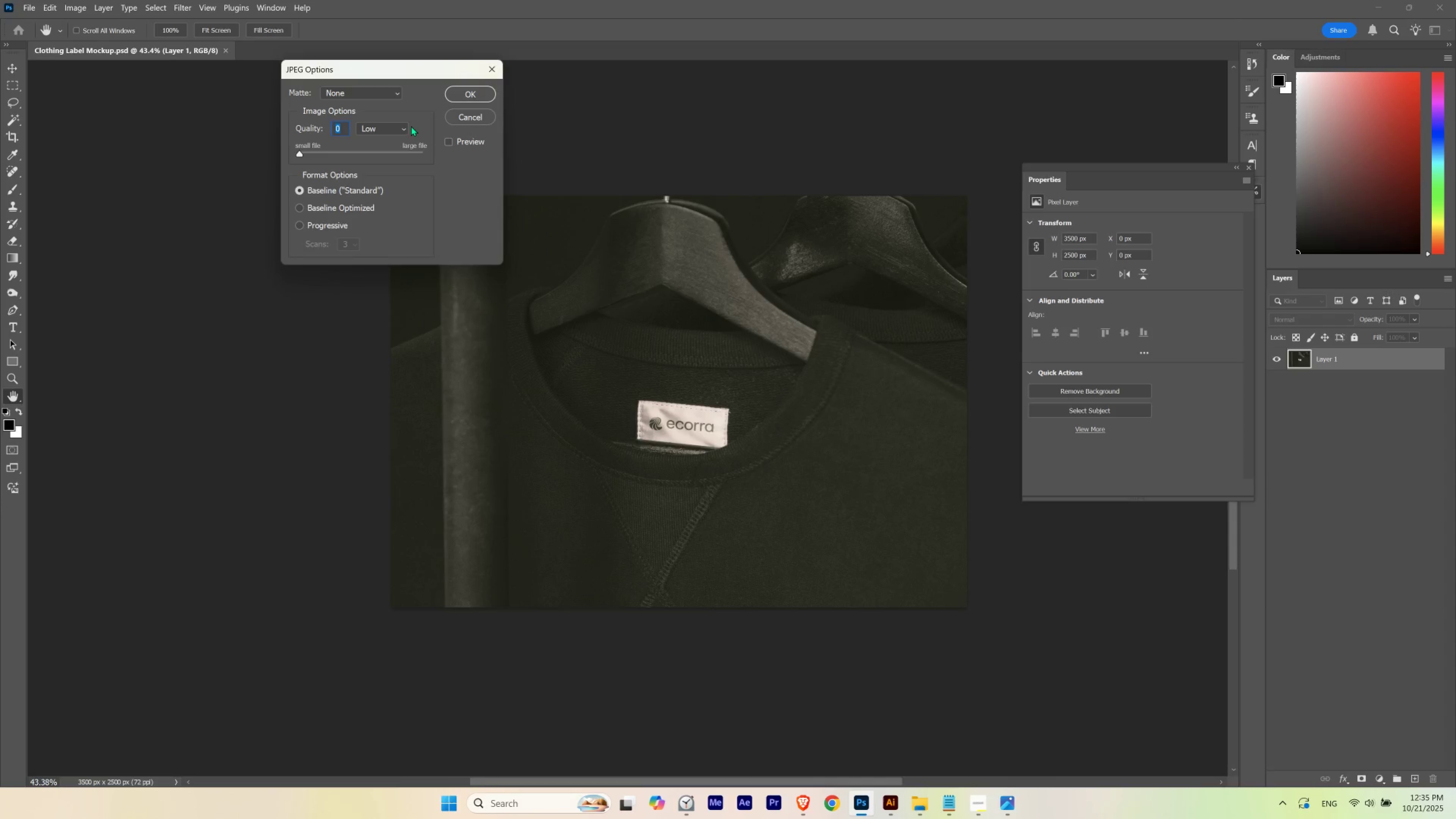 
left_click_drag(start_coordinate=[398, 152], to_coordinate=[458, 156])
 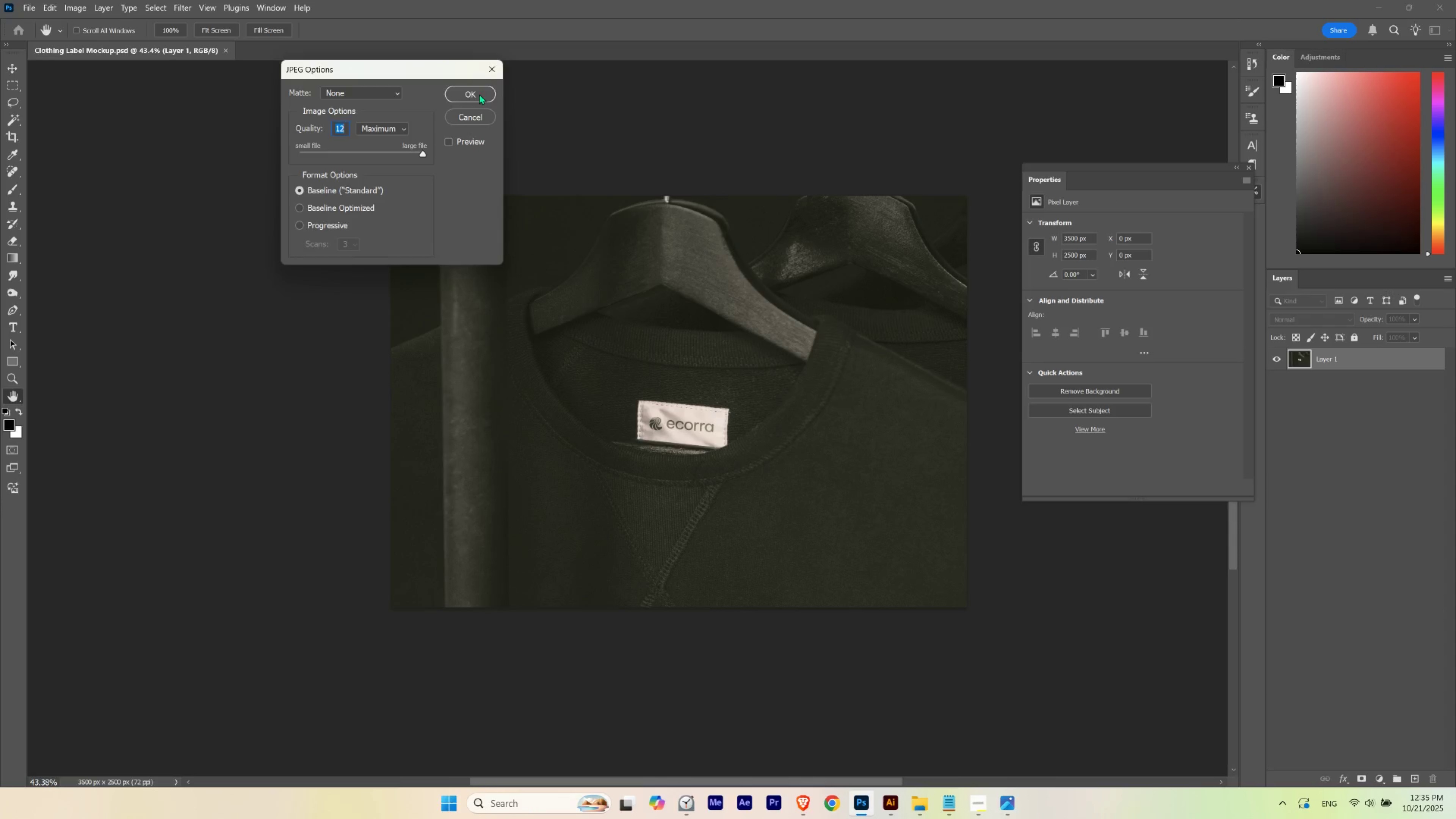 
left_click([479, 94])
 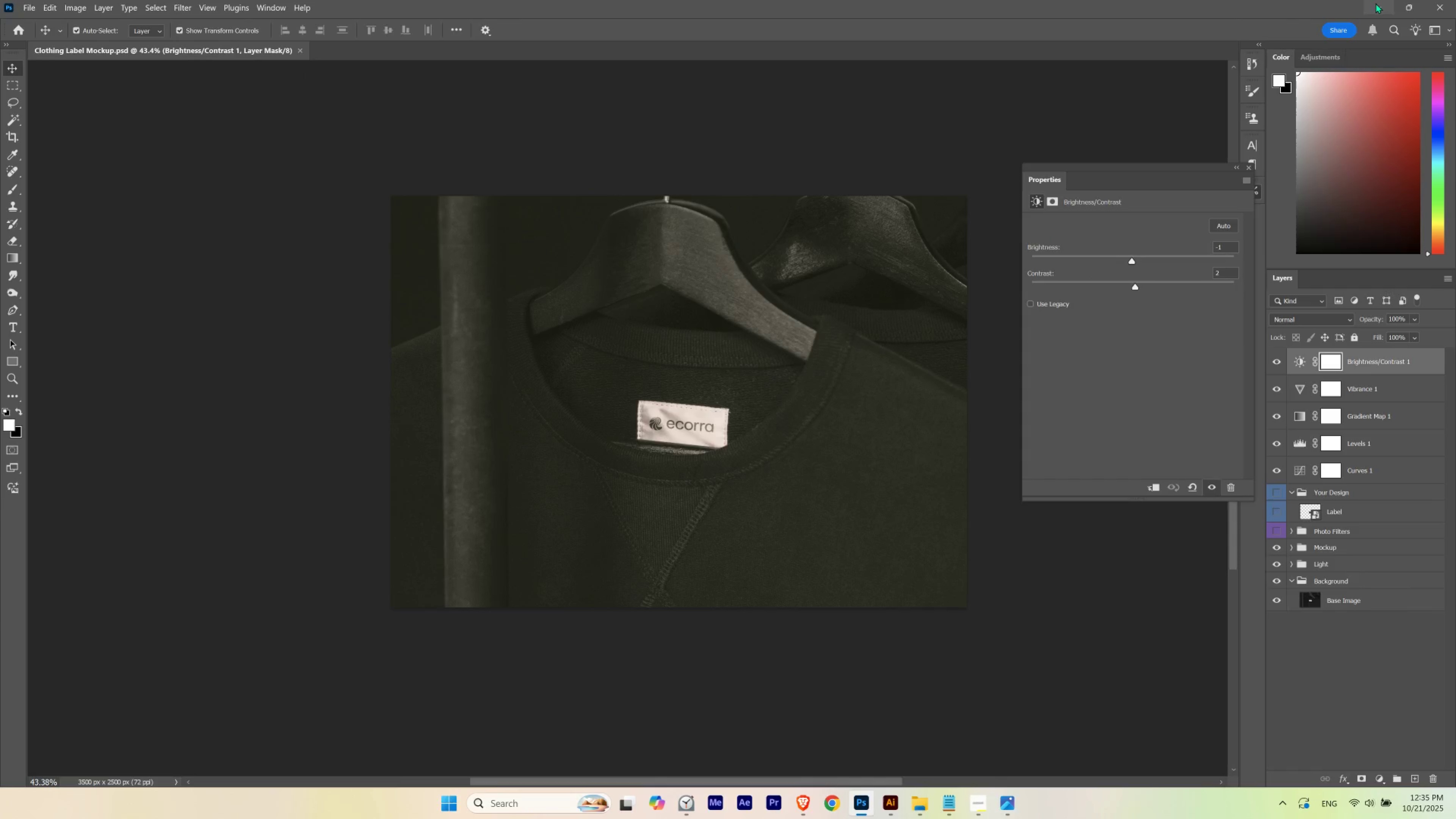 
left_click([1376, 3])
 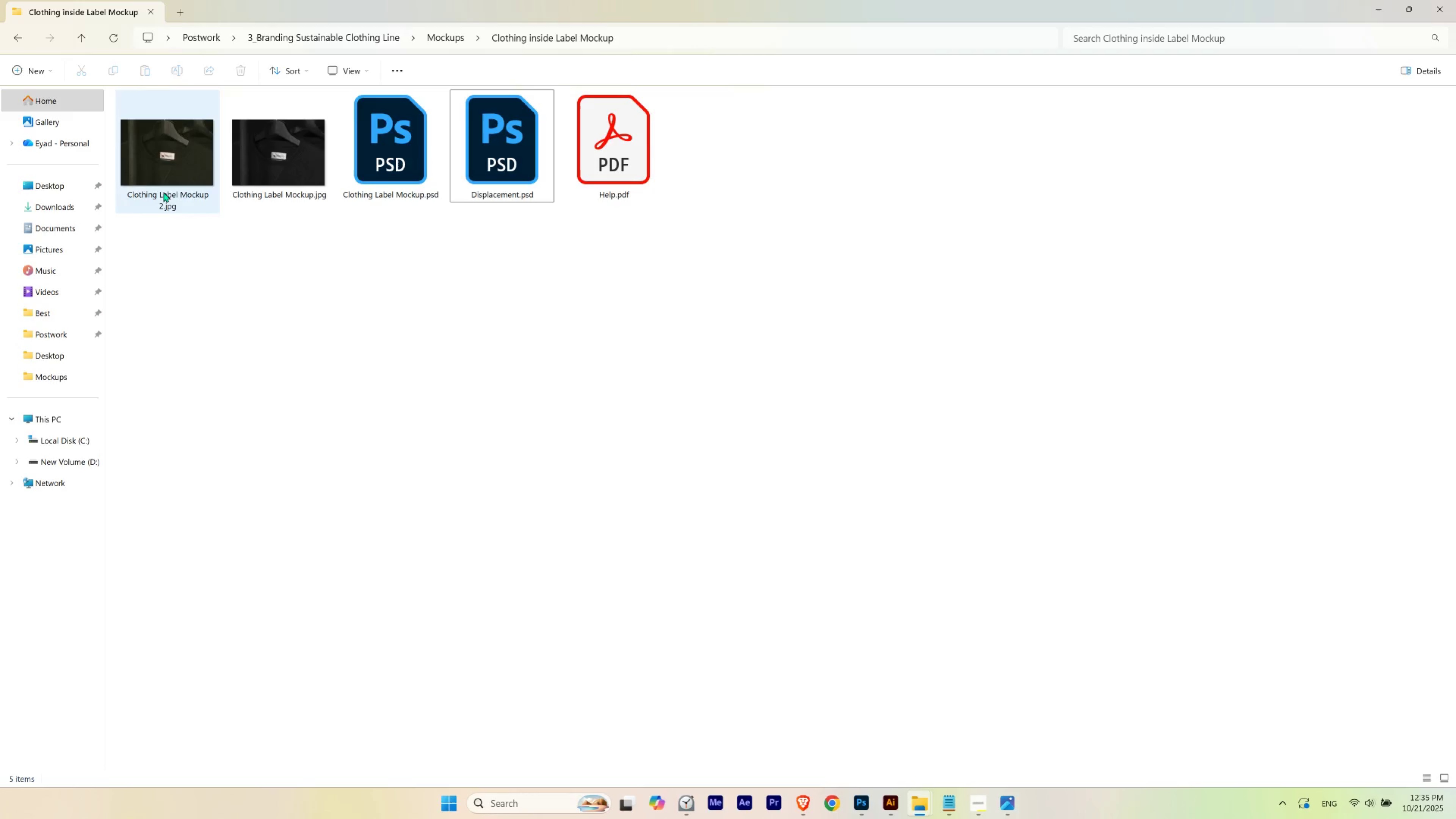 
left_click([445, 36])
 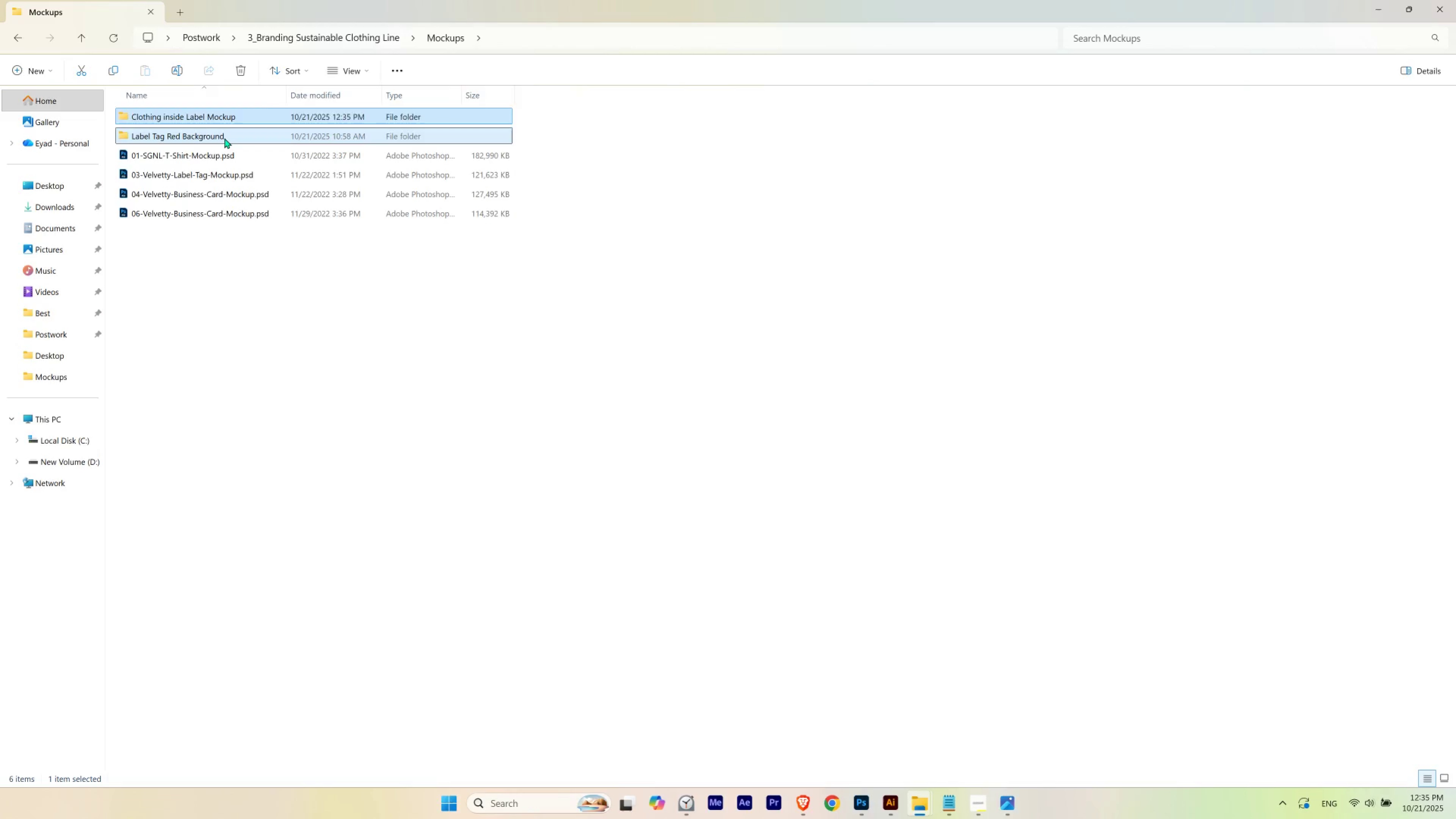 
double_click([224, 138])
 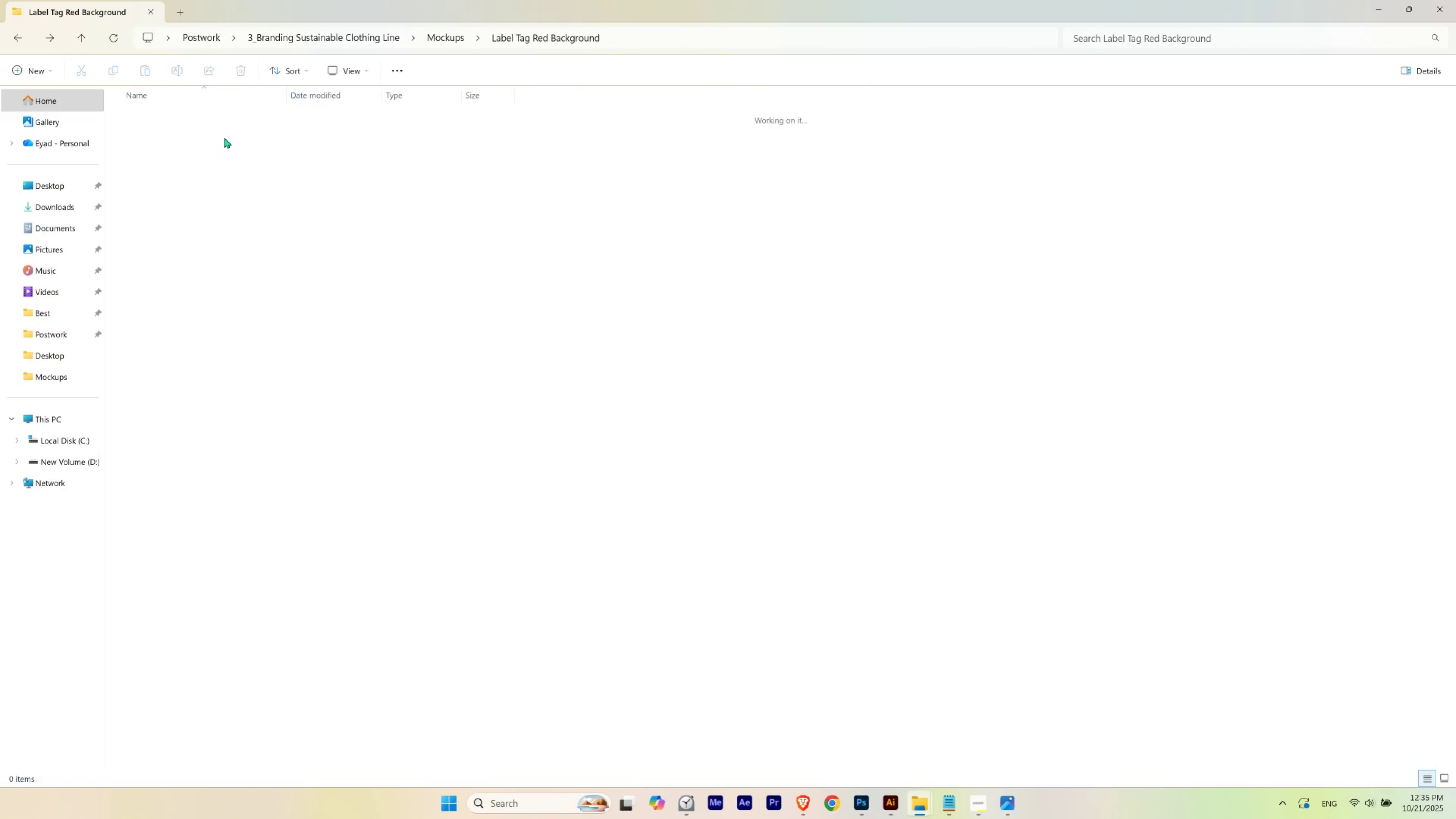 
left_click([231, 152])
 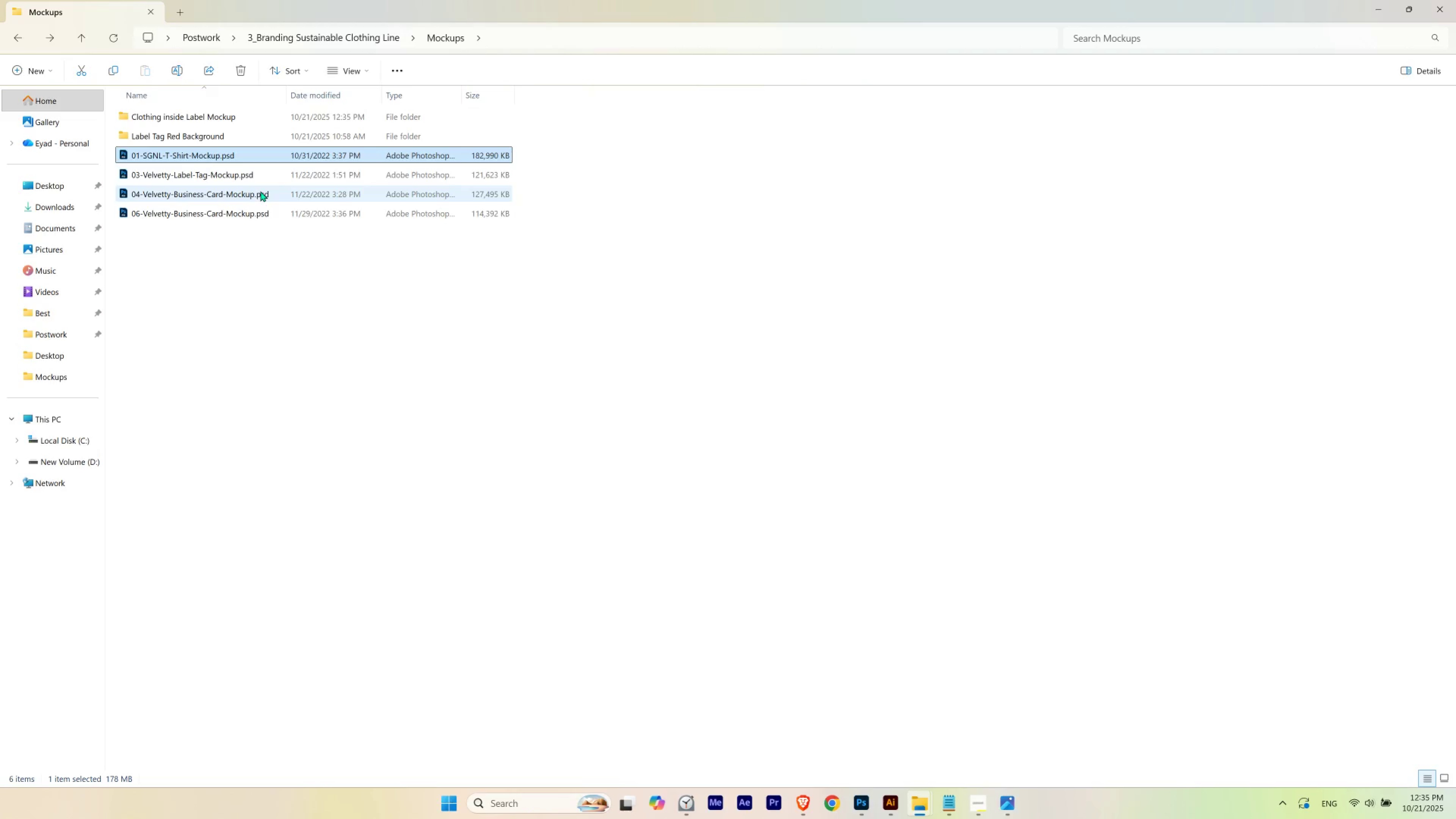 
mouse_move([220, 207])
 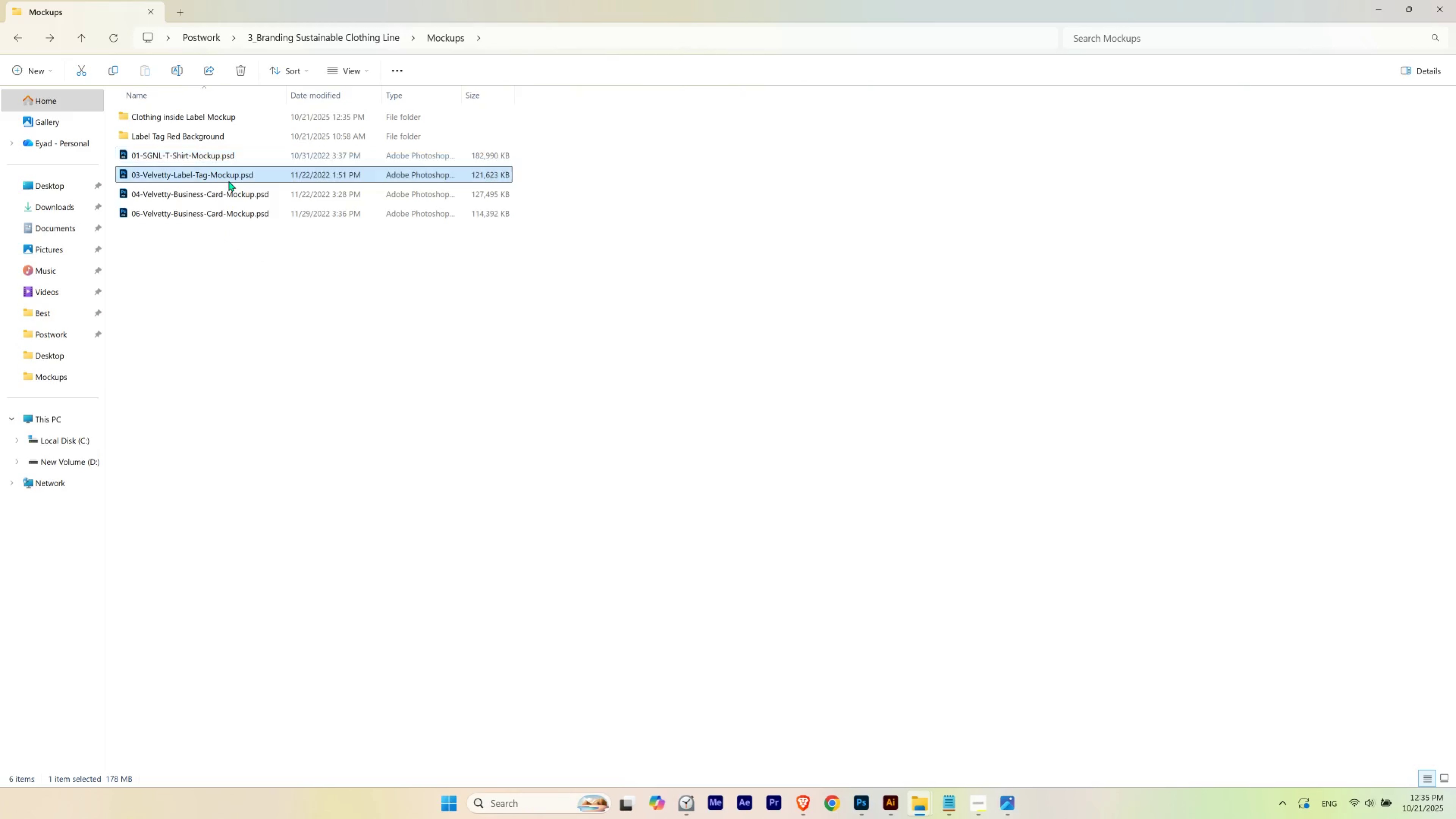 
double_click([229, 181])
 